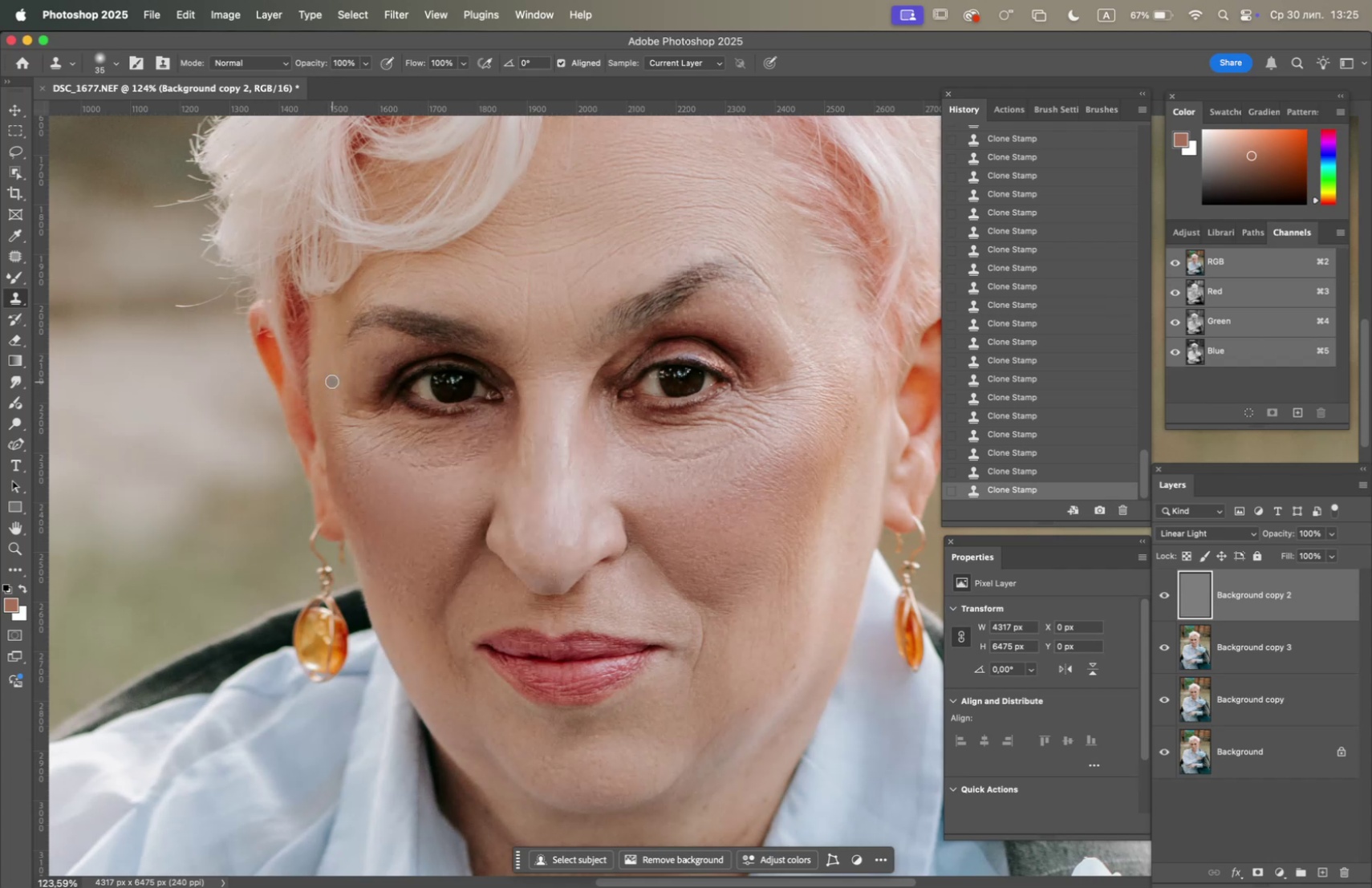 
triple_click([332, 381])
 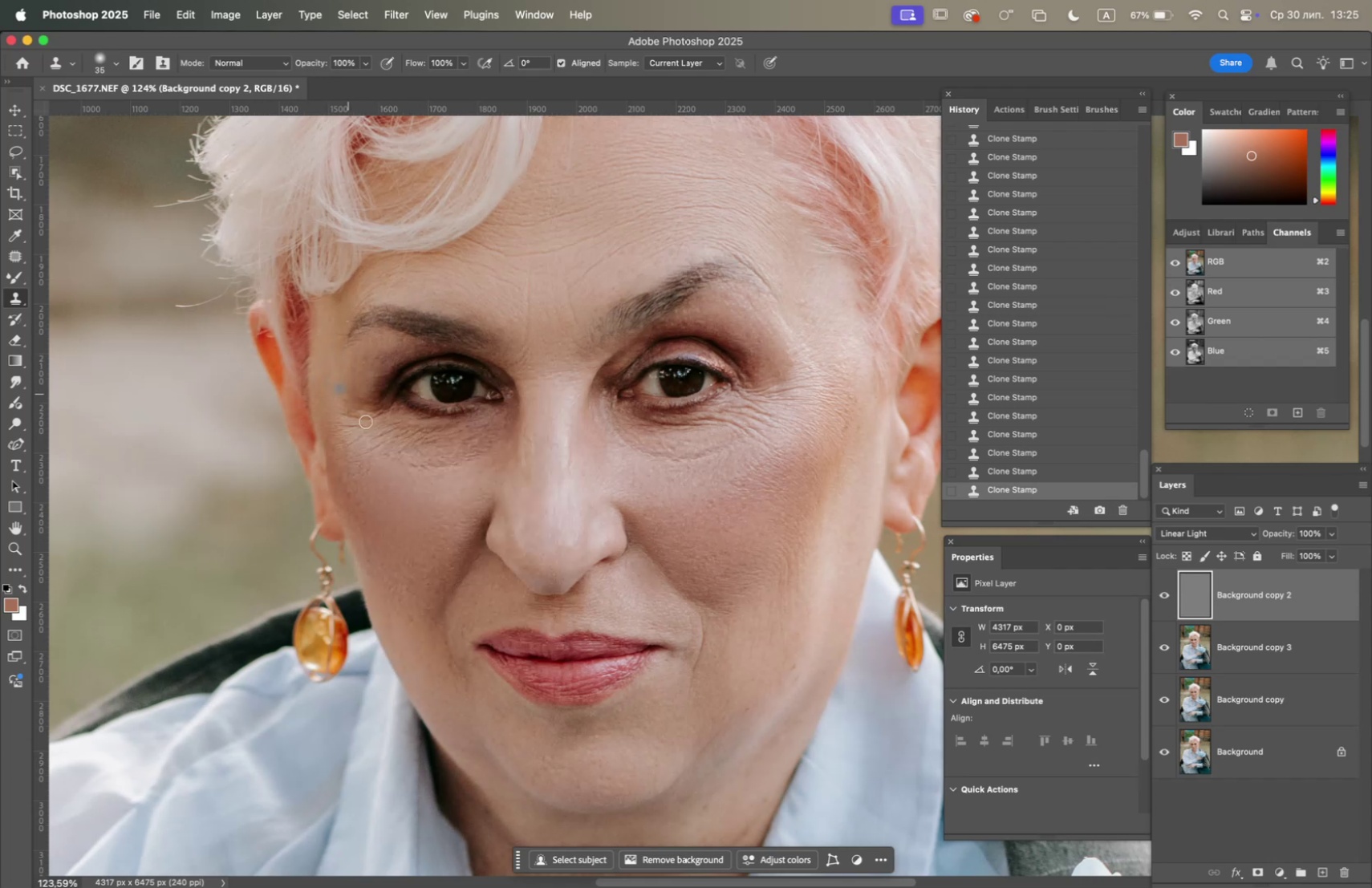 
hold_key(key=OptionLeft, duration=2.08)
left_click([408, 553])
 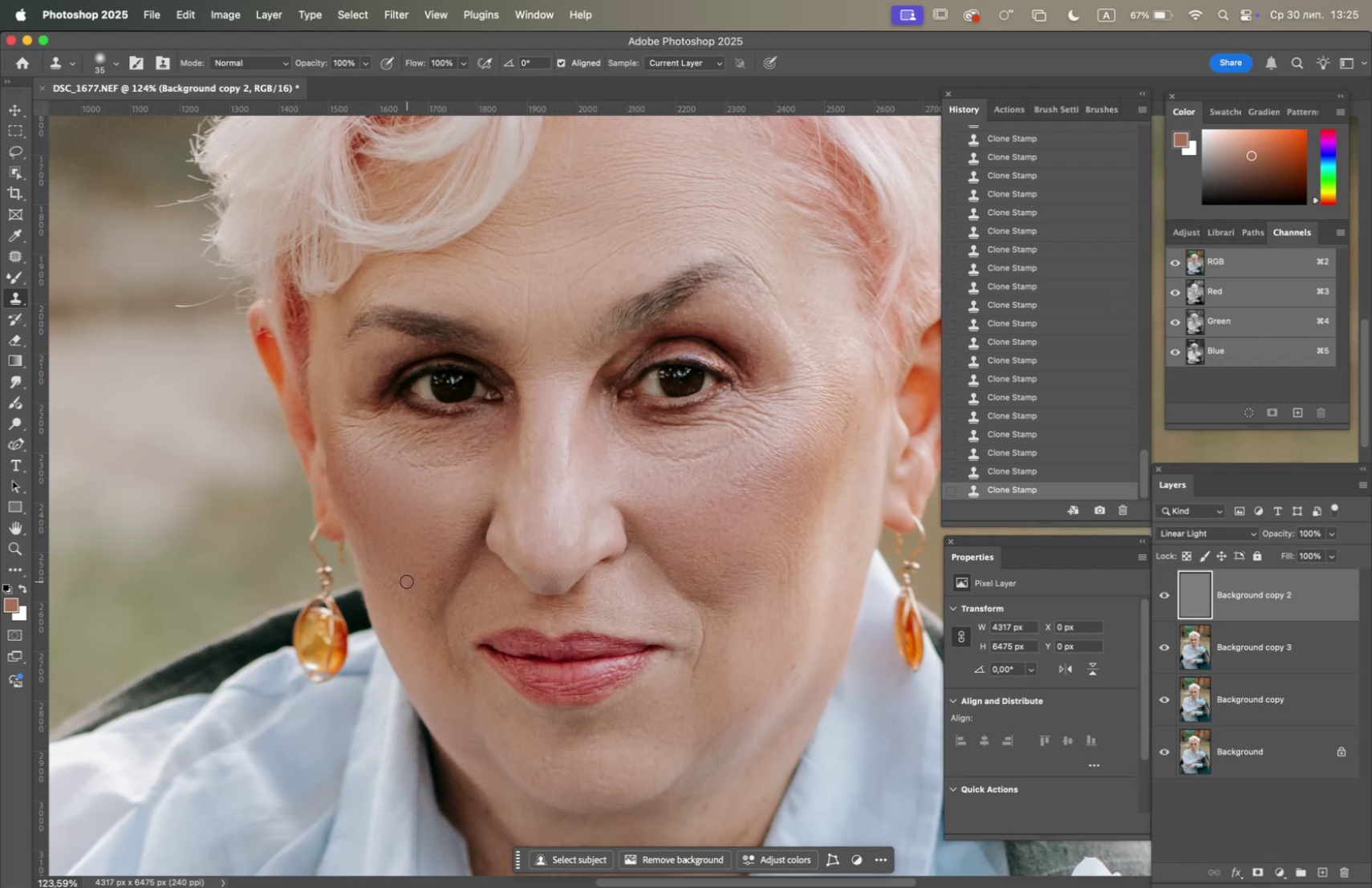 
triple_click([394, 577])
 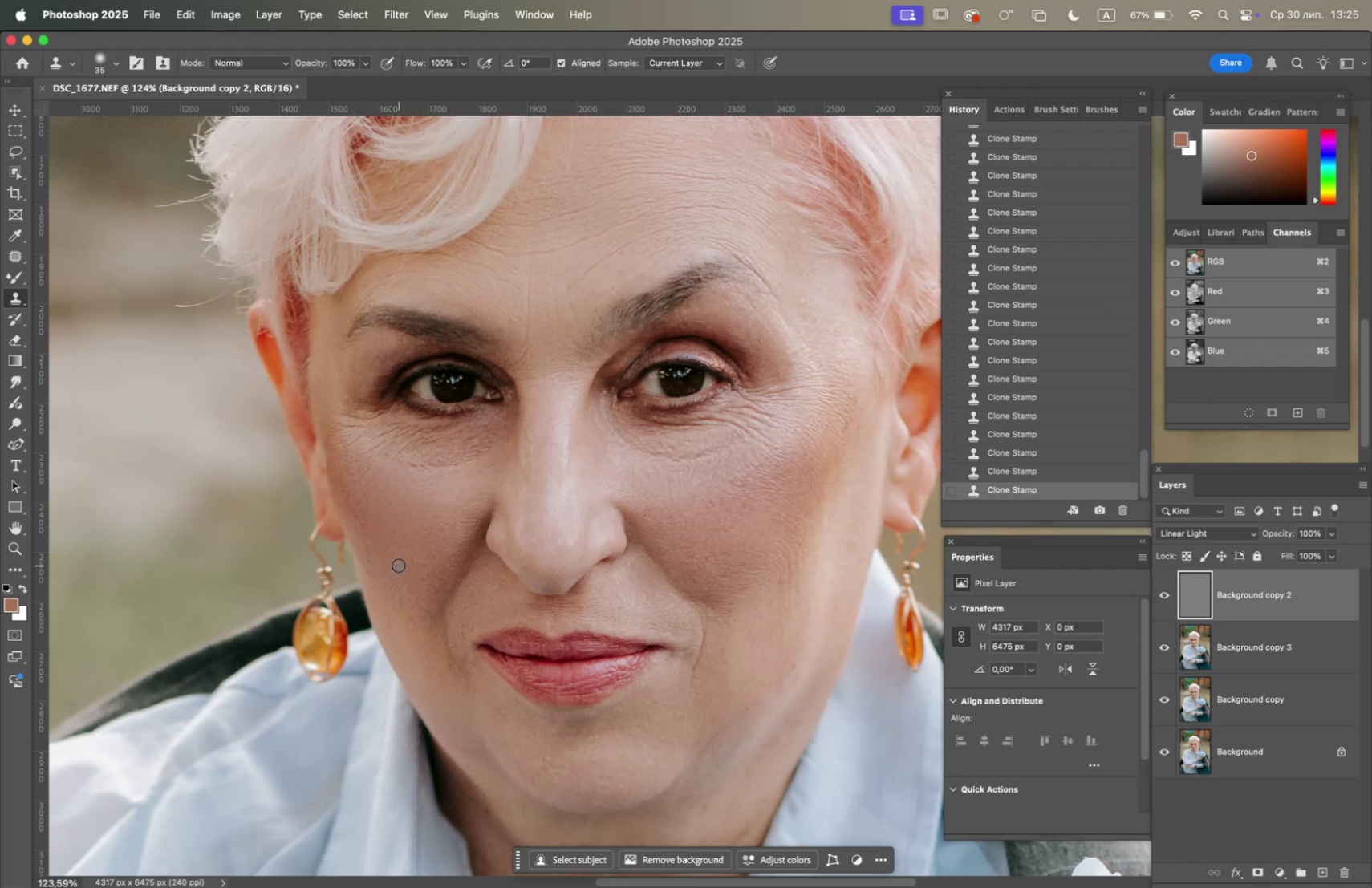 
triple_click([399, 565])
 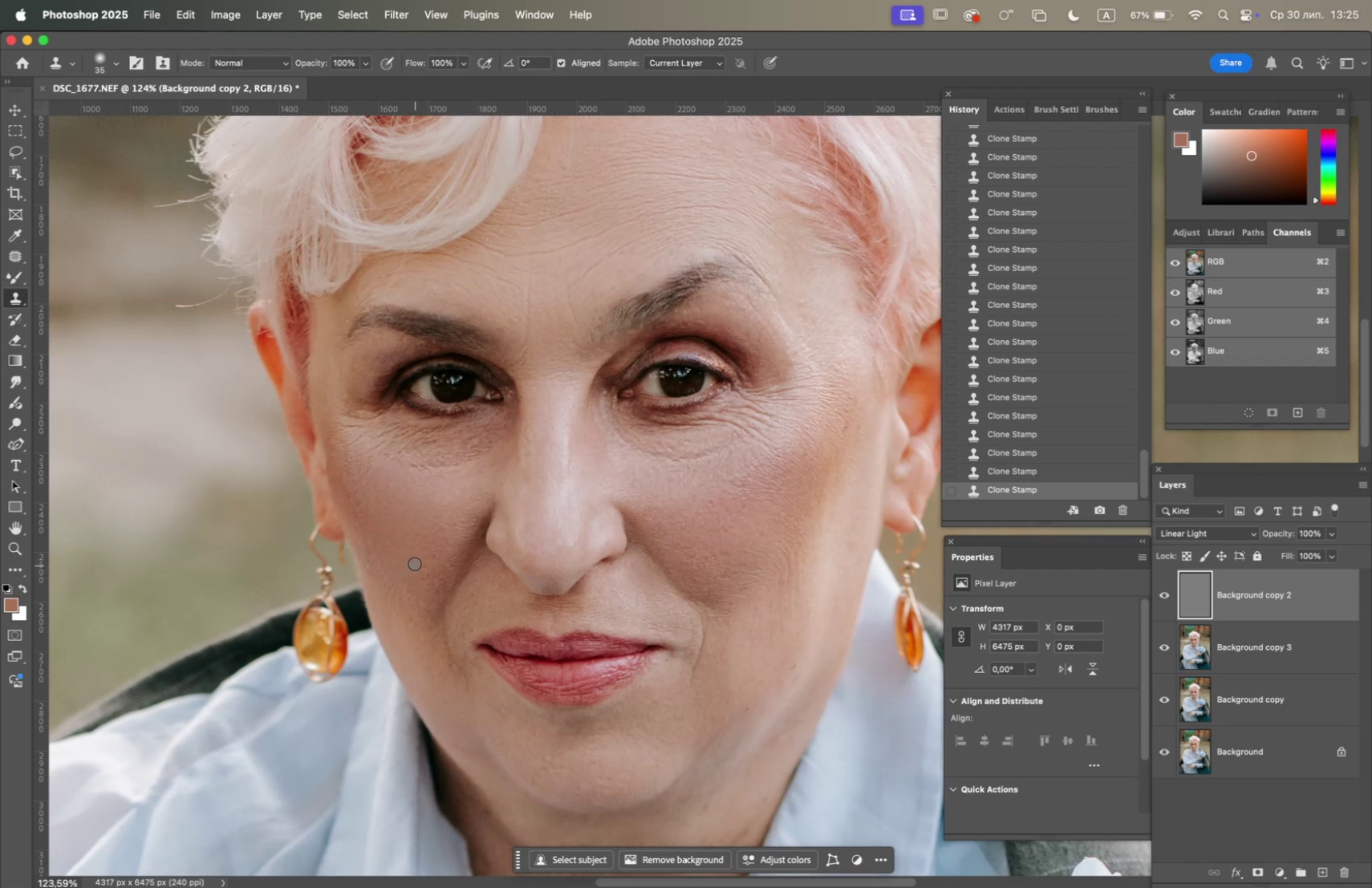 
hold_key(key=OptionLeft, duration=1.25)
 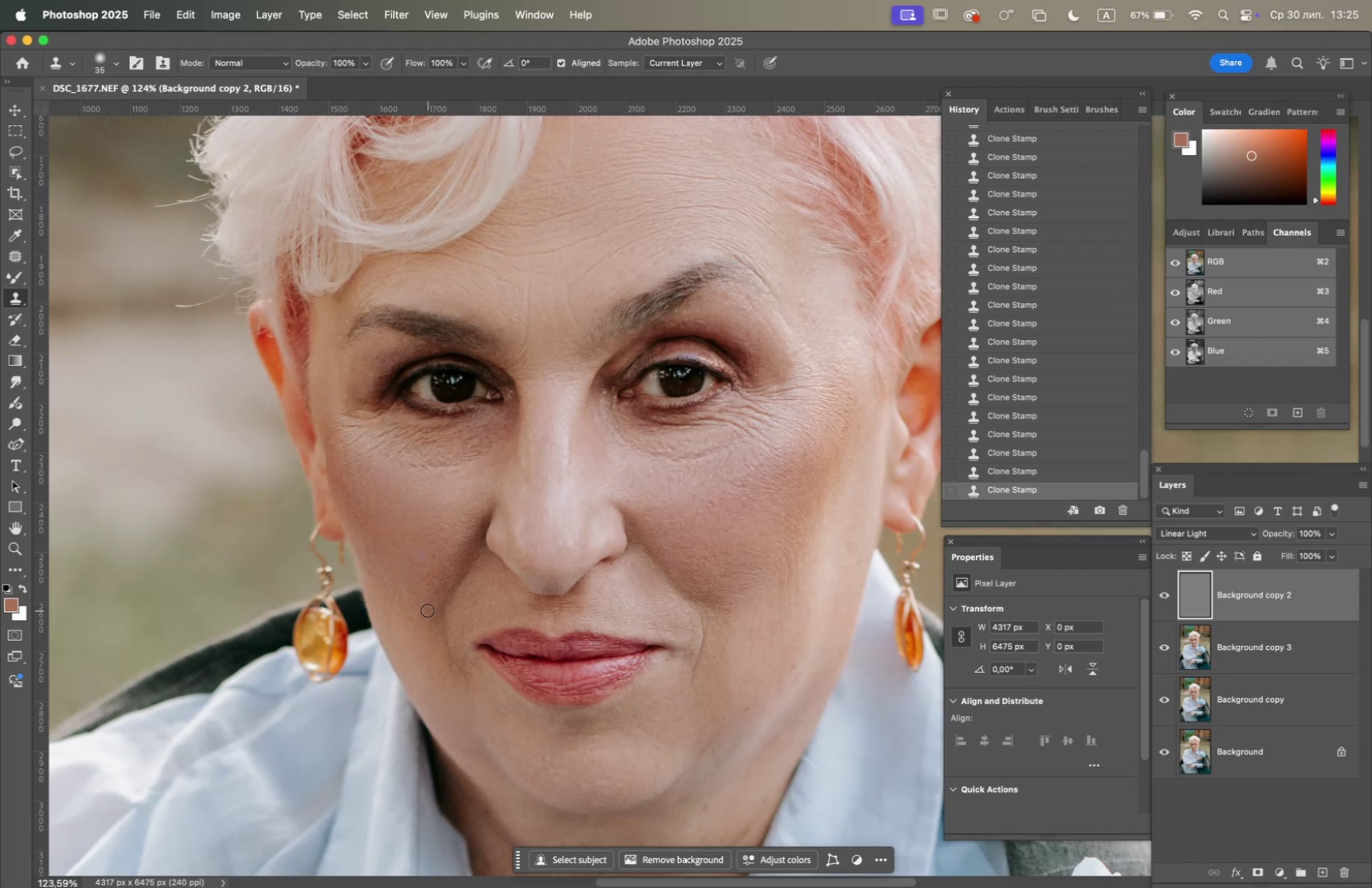 
double_click([428, 610])
 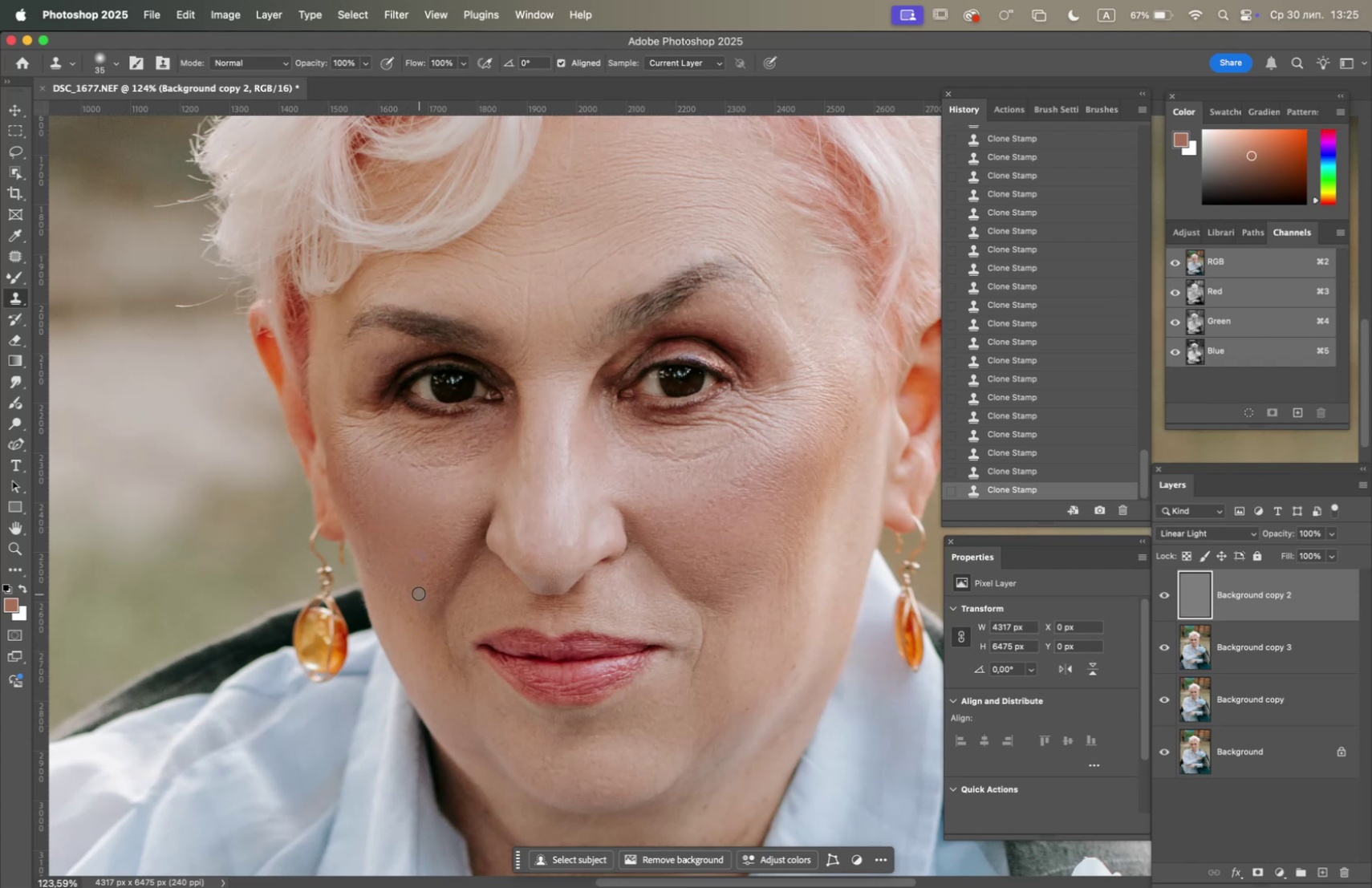 
triple_click([418, 592])
 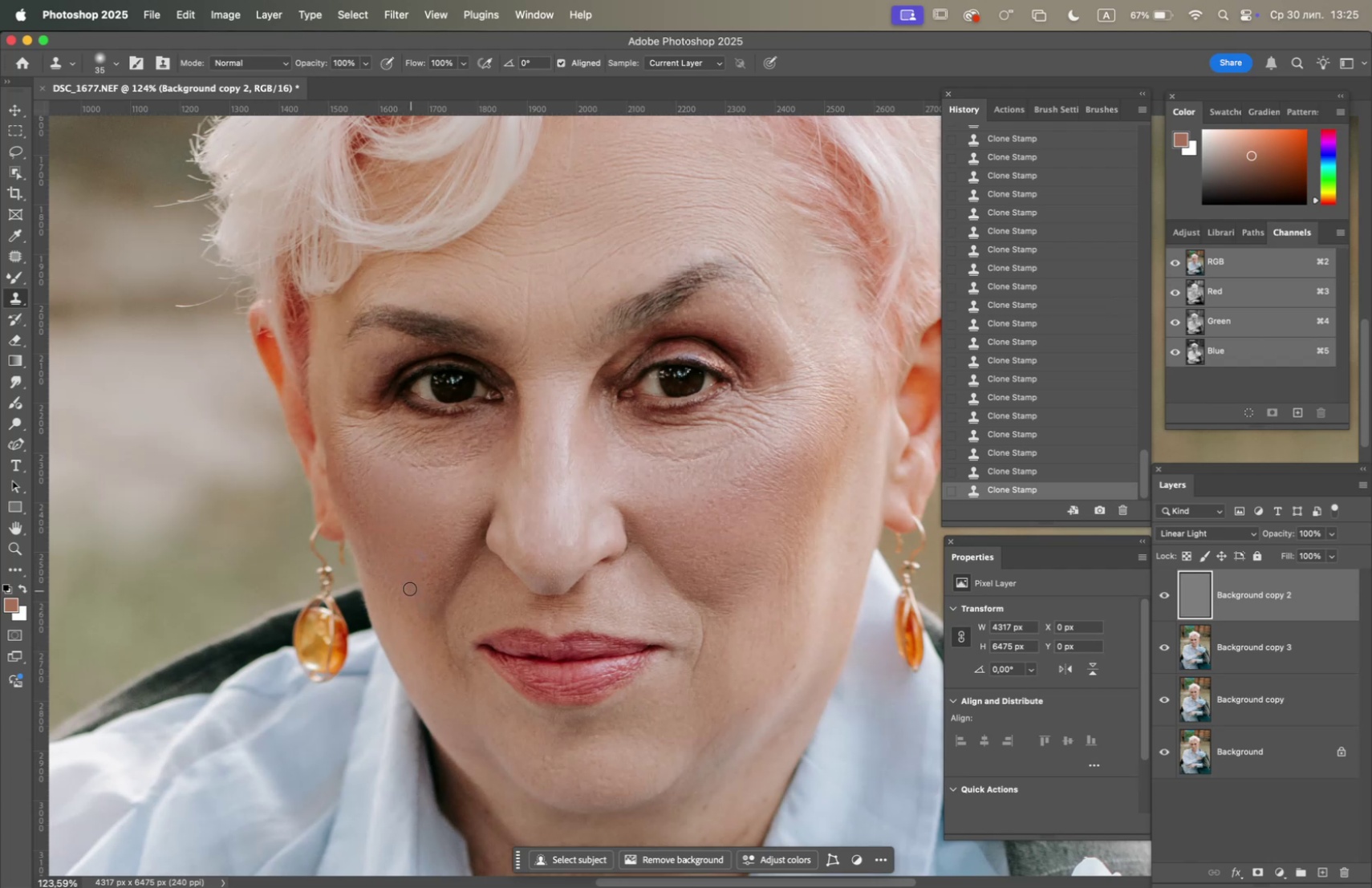 
hold_key(key=OptionLeft, duration=1.15)
 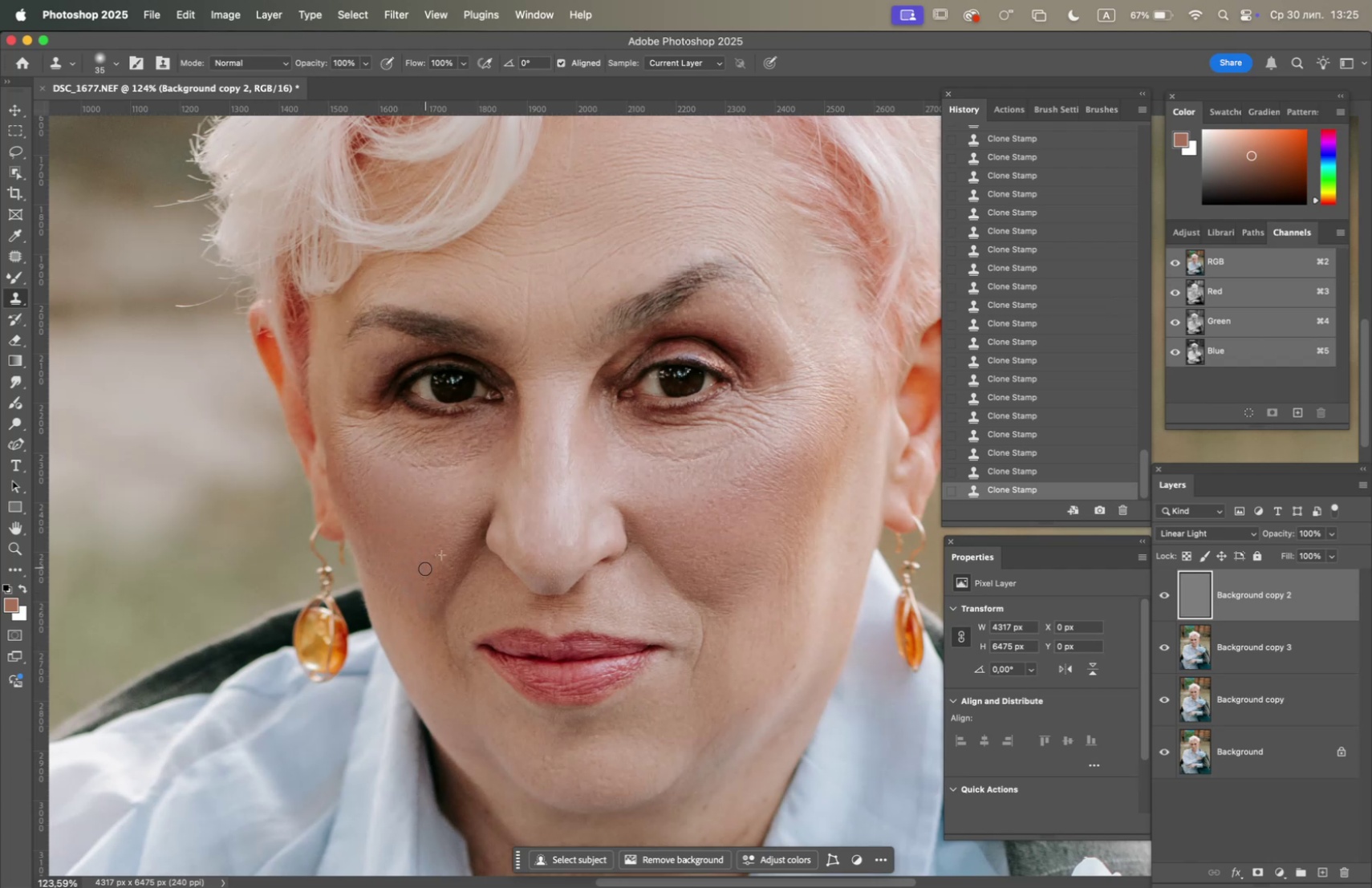 
hold_key(key=OptionLeft, duration=0.82)
 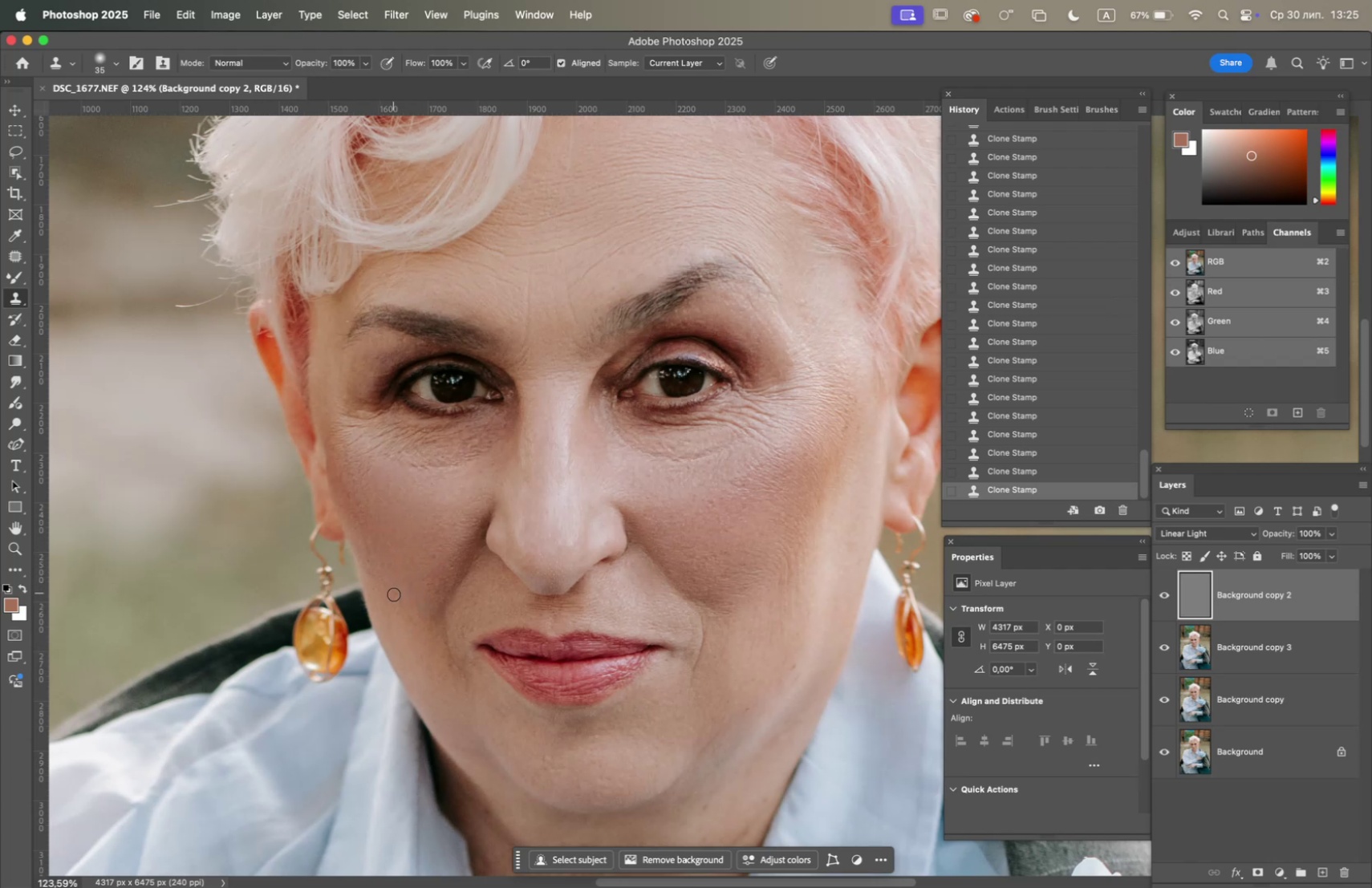 
left_click_drag(start_coordinate=[398, 601], to_coordinate=[400, 606])
 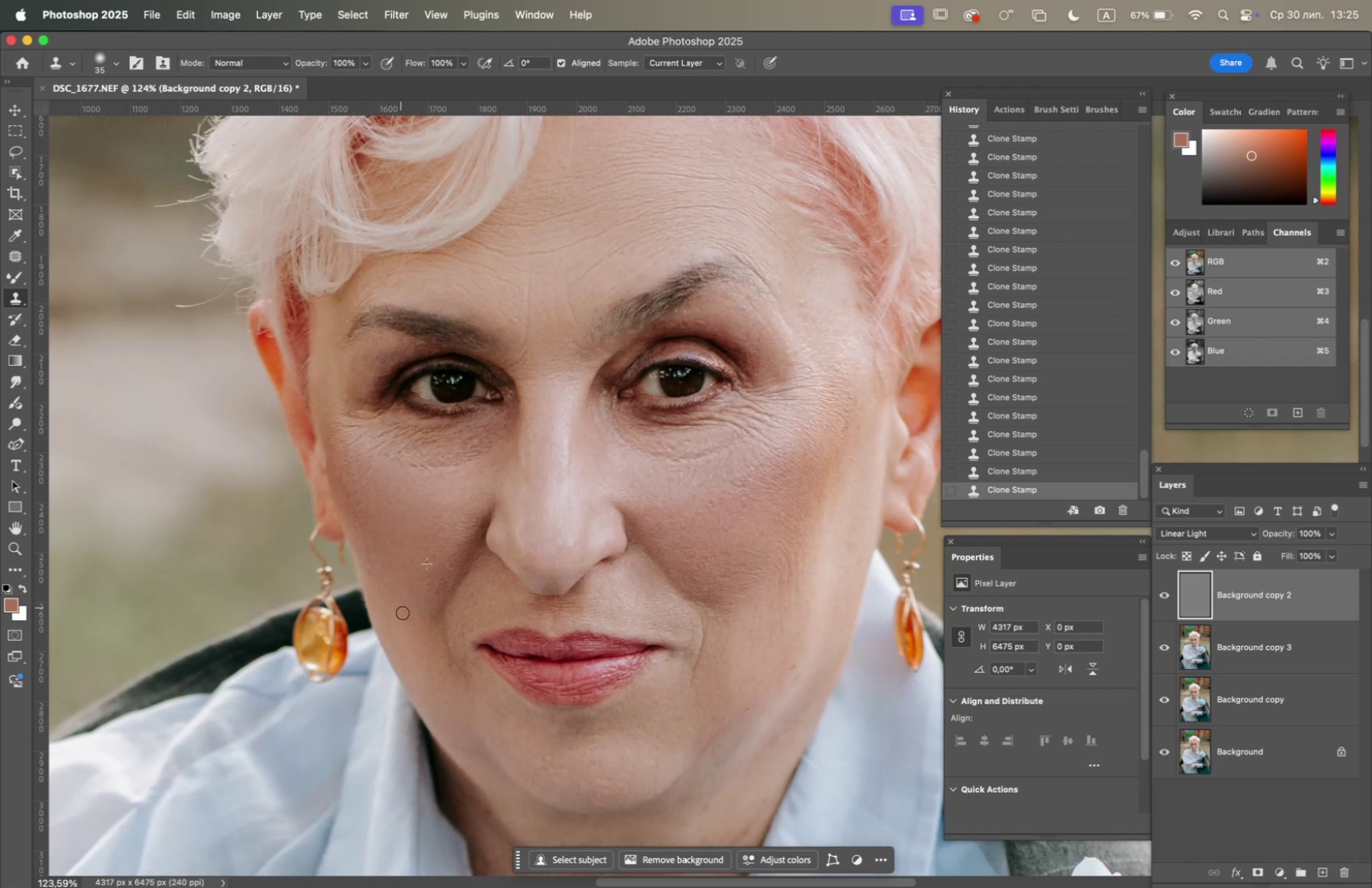 
left_click_drag(start_coordinate=[404, 614], to_coordinate=[408, 618])
 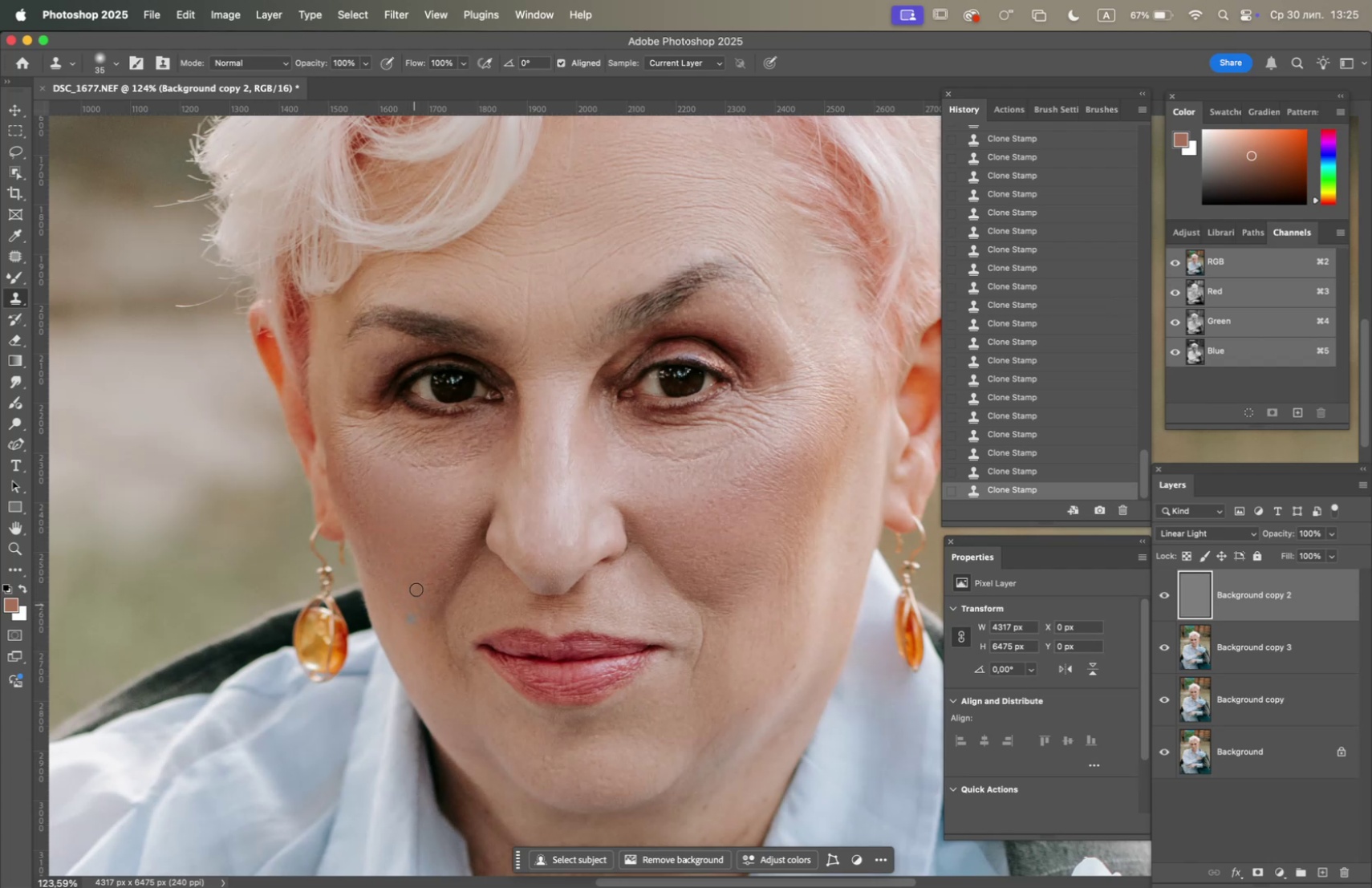 
hold_key(key=OptionLeft, duration=0.59)
 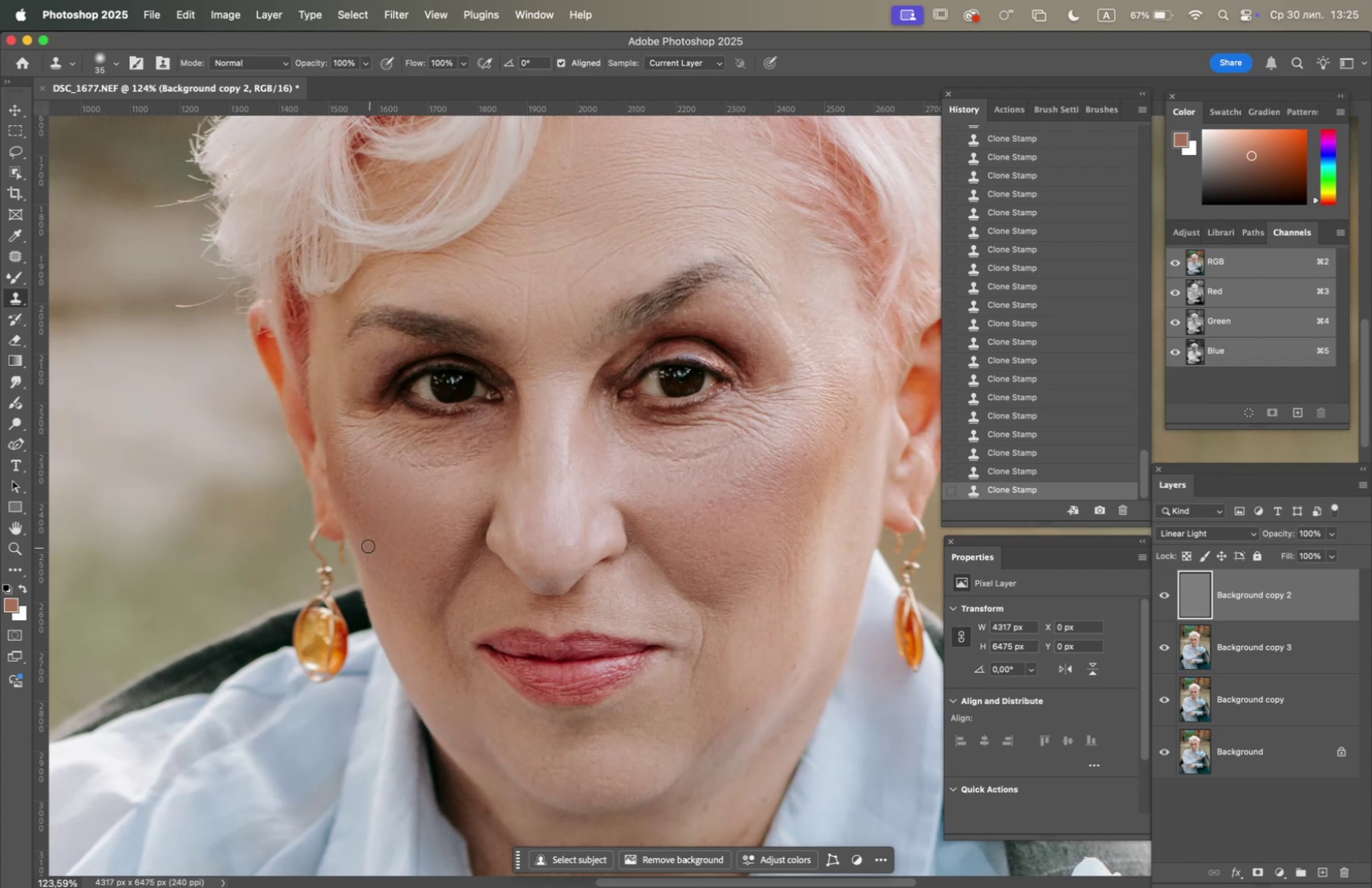 
triple_click([365, 541])
 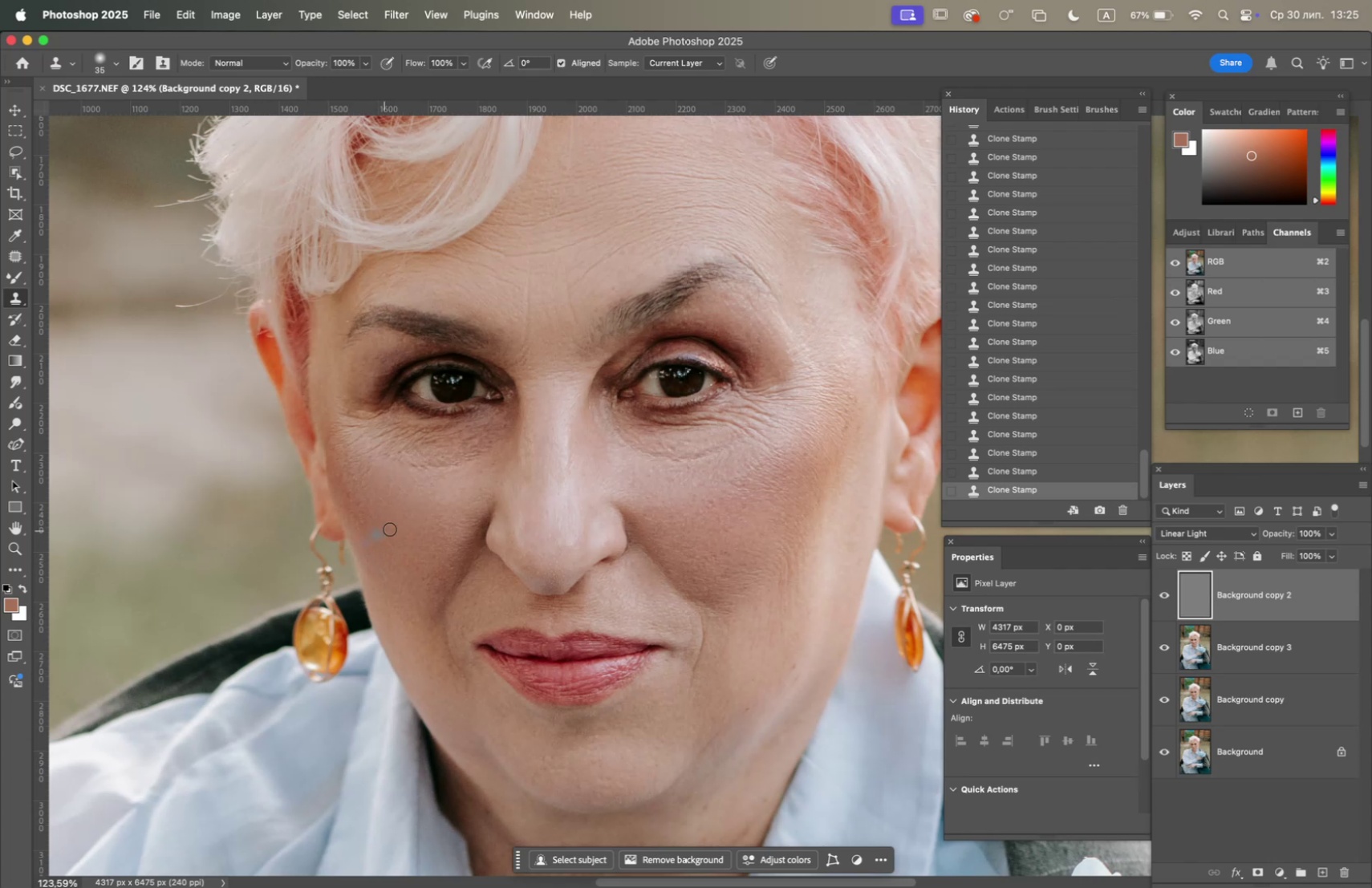 
hold_key(key=OptionLeft, duration=2.54)
left_click([452, 531])
 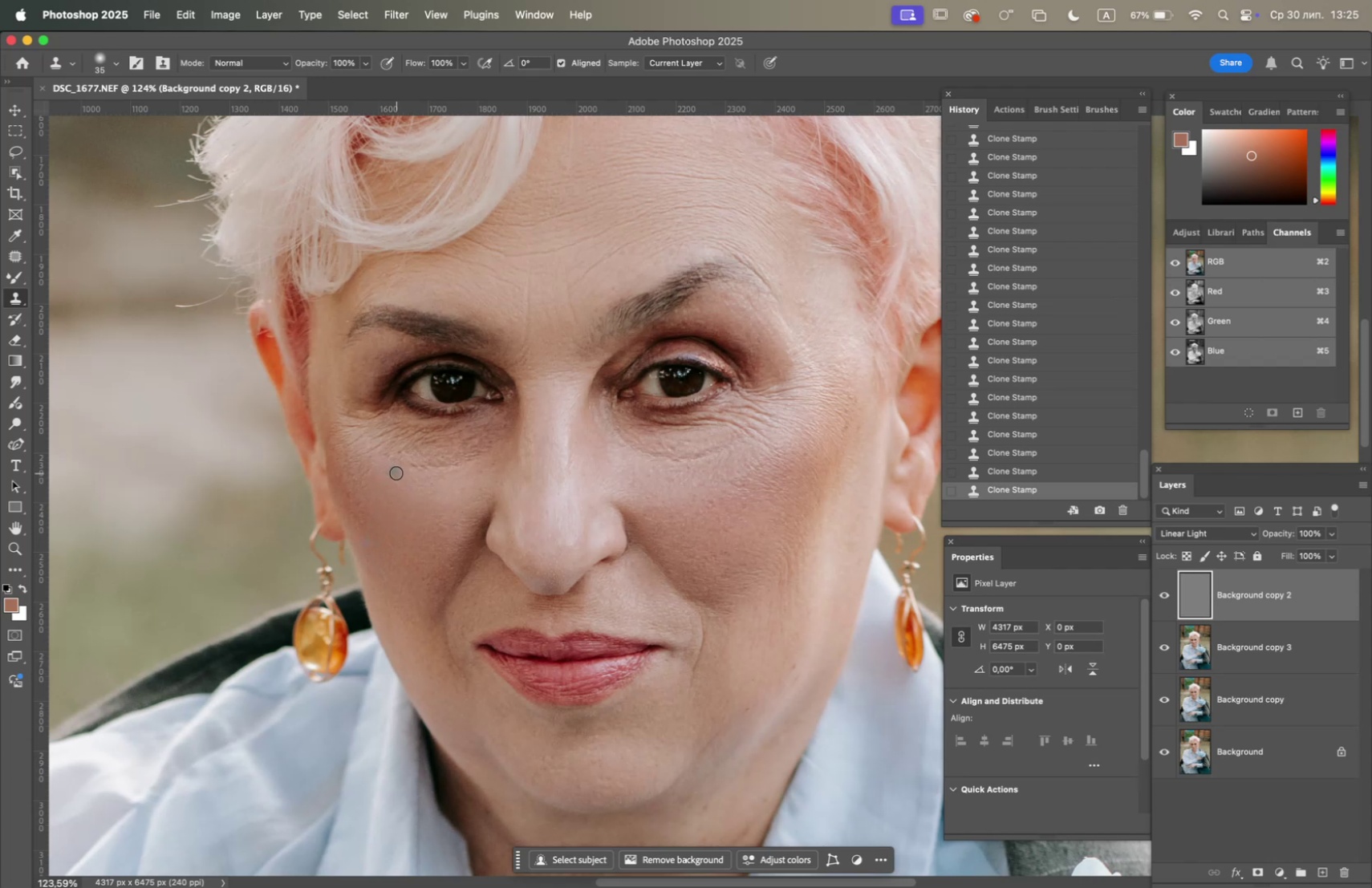 
left_click_drag(start_coordinate=[388, 462], to_coordinate=[382, 461])
 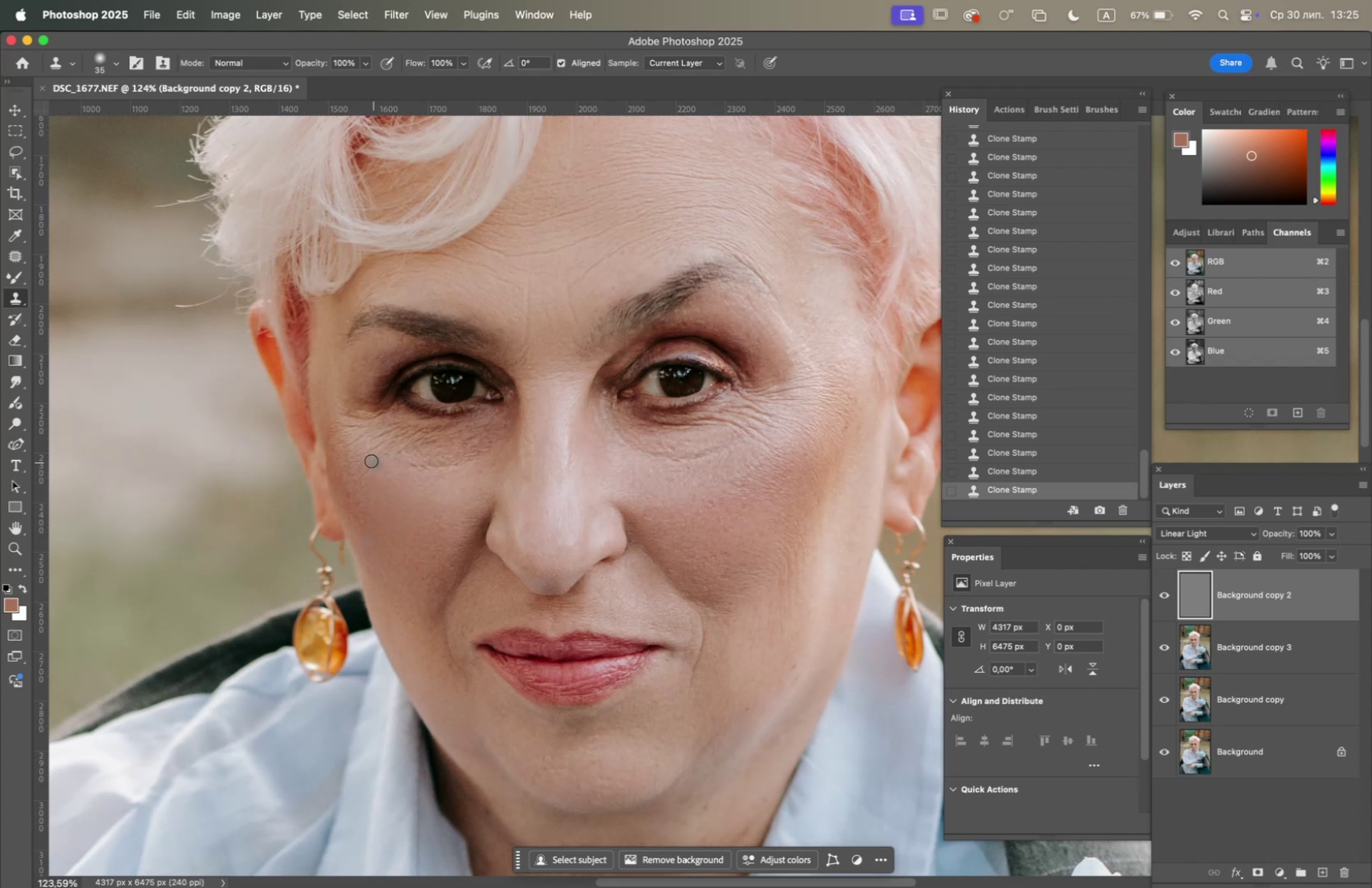 
left_click_drag(start_coordinate=[370, 460], to_coordinate=[368, 465])
 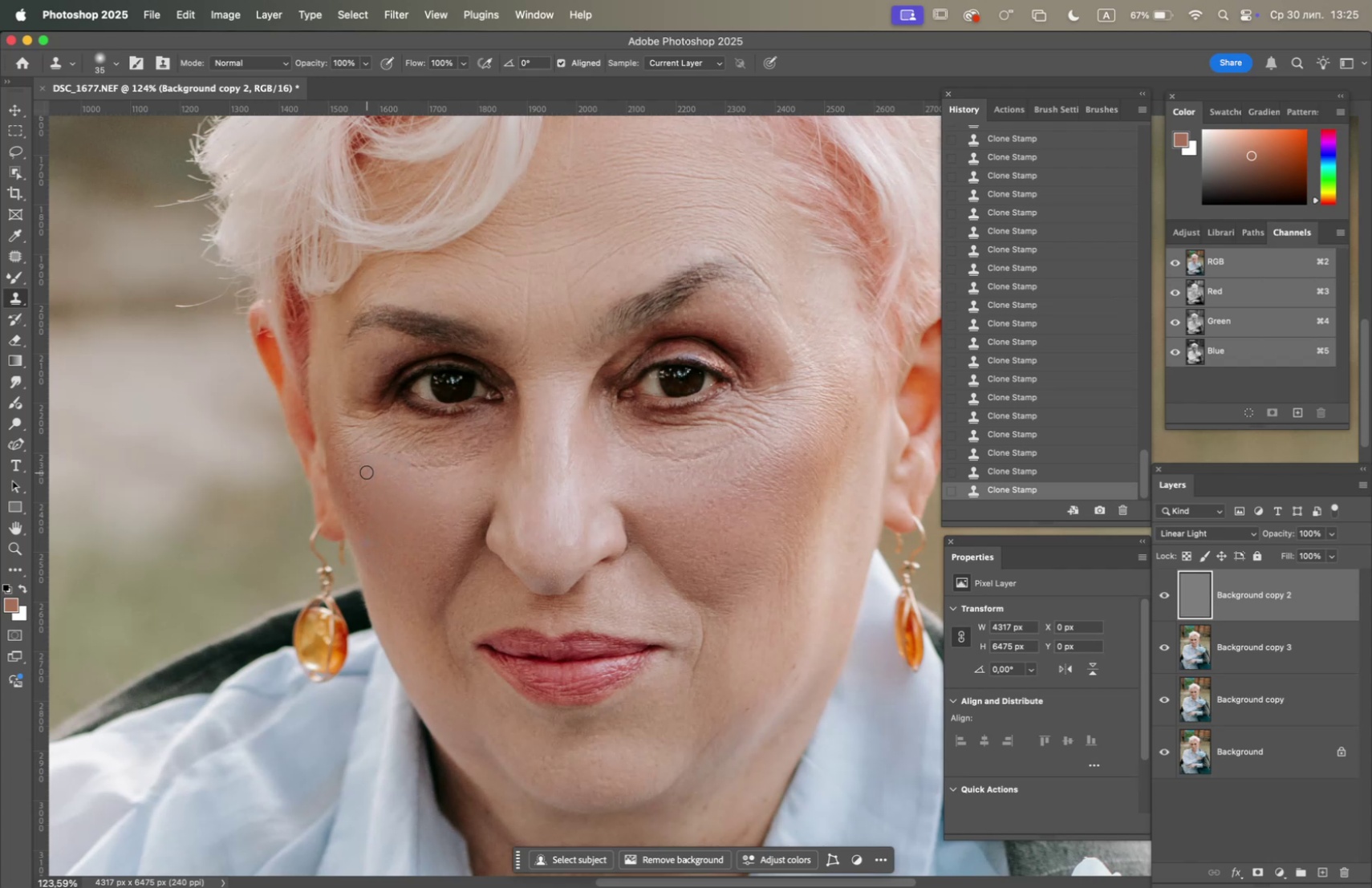 
triple_click([367, 472])
 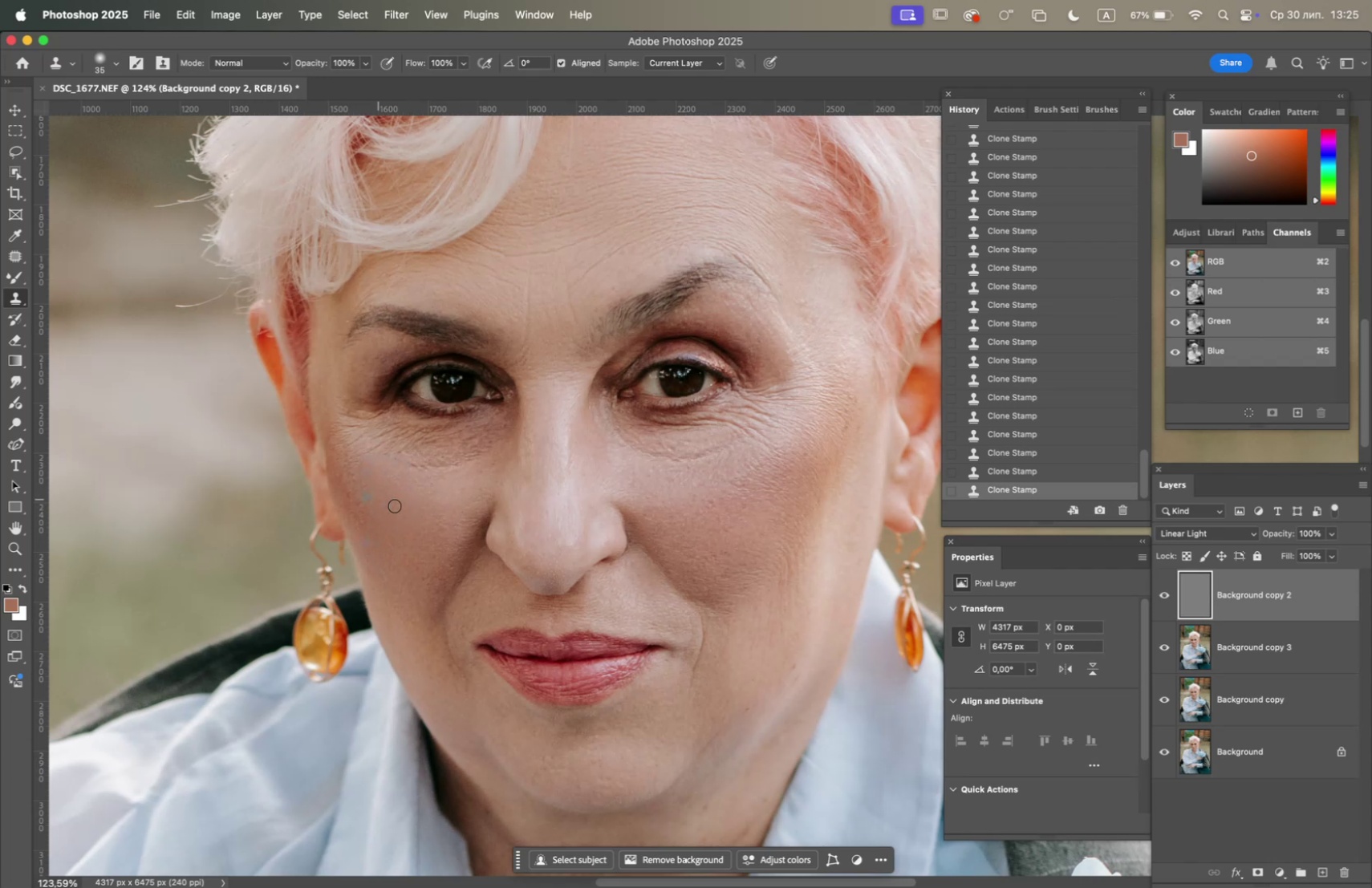 
hold_key(key=OptionLeft, duration=1.4)
left_click([437, 488])
 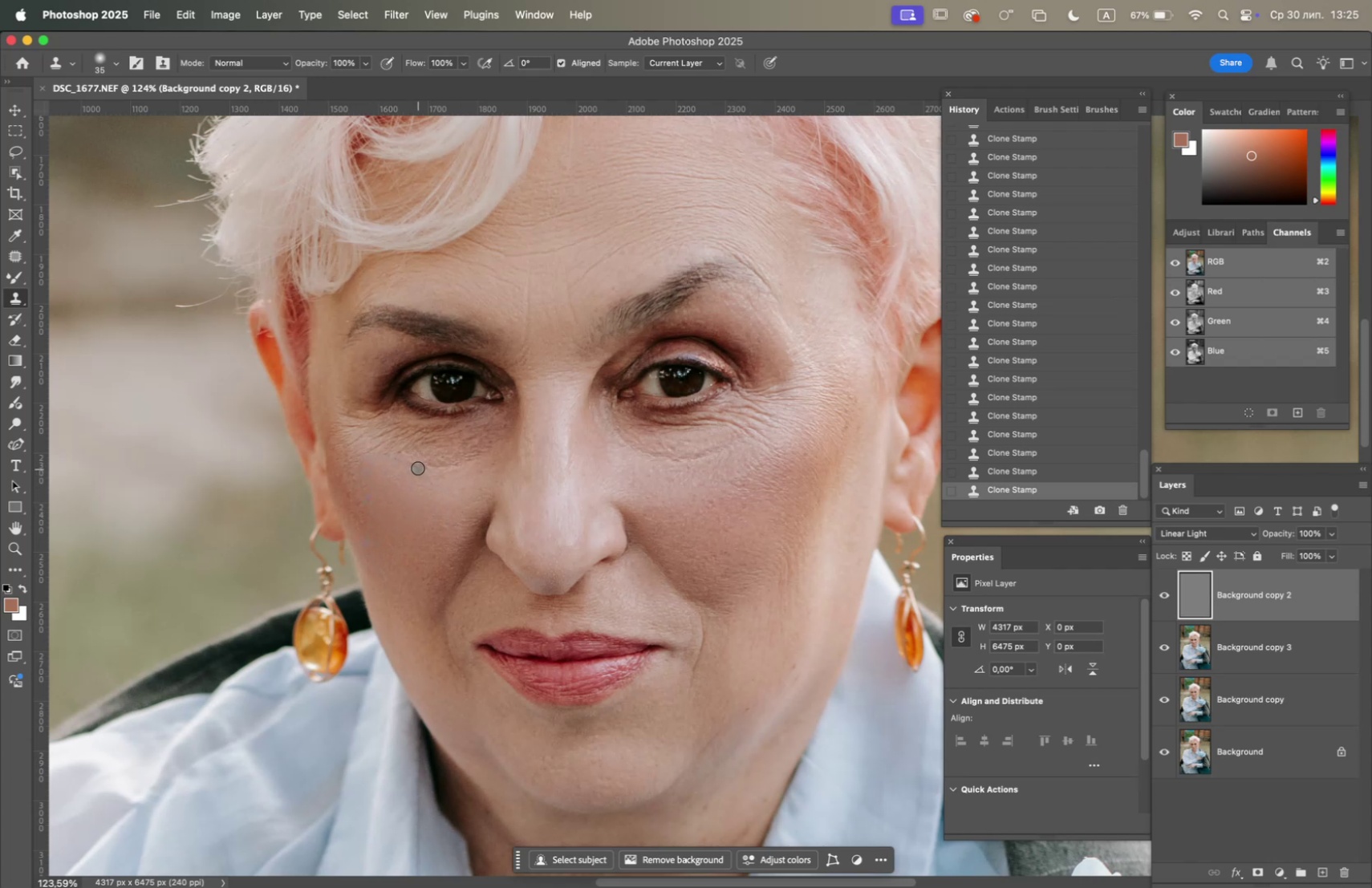 
triple_click([415, 465])
 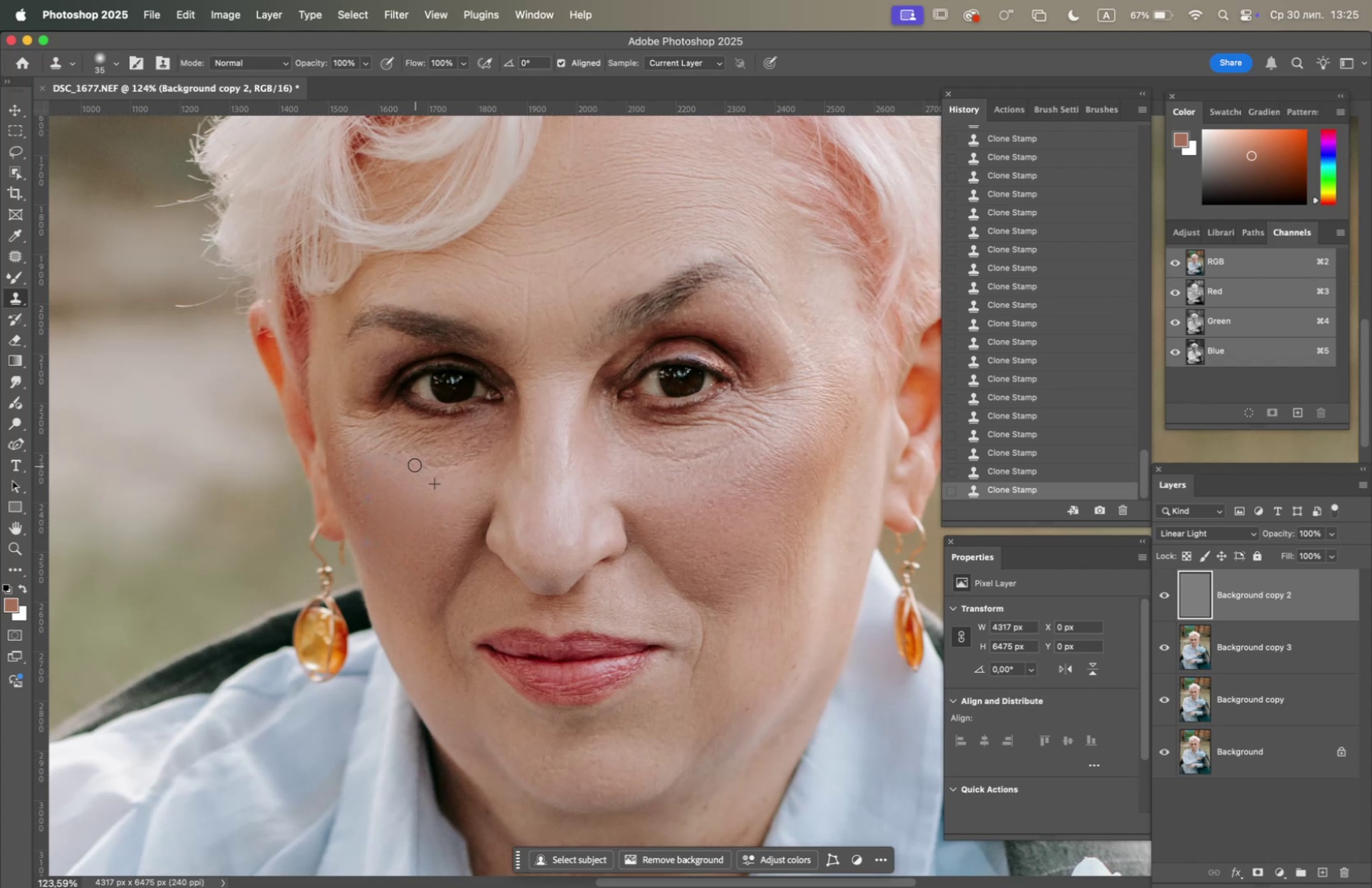 
left_click_drag(start_coordinate=[415, 464], to_coordinate=[420, 467])
 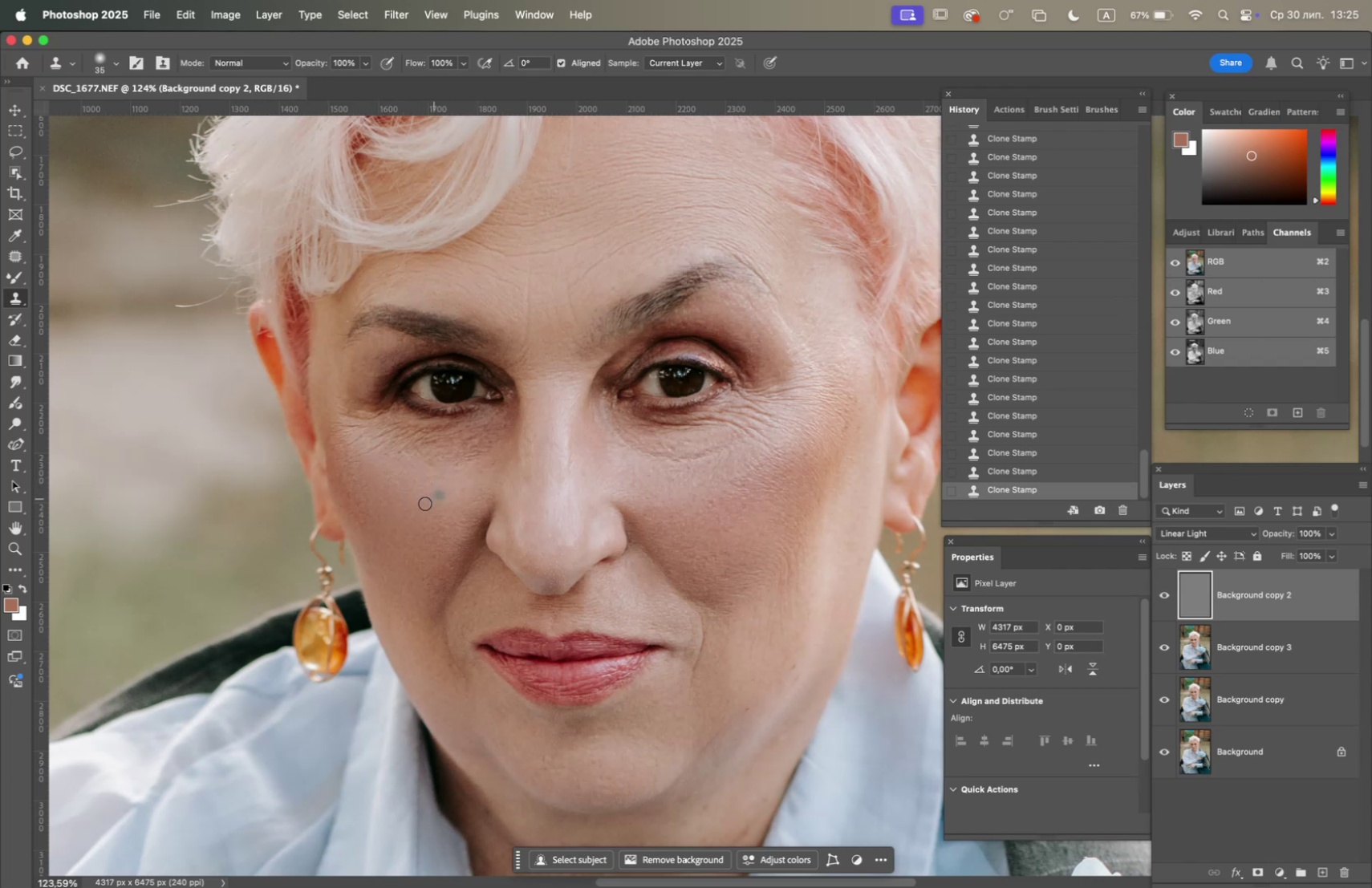 
hold_key(key=OptionLeft, duration=4.01)
left_click([436, 542])
 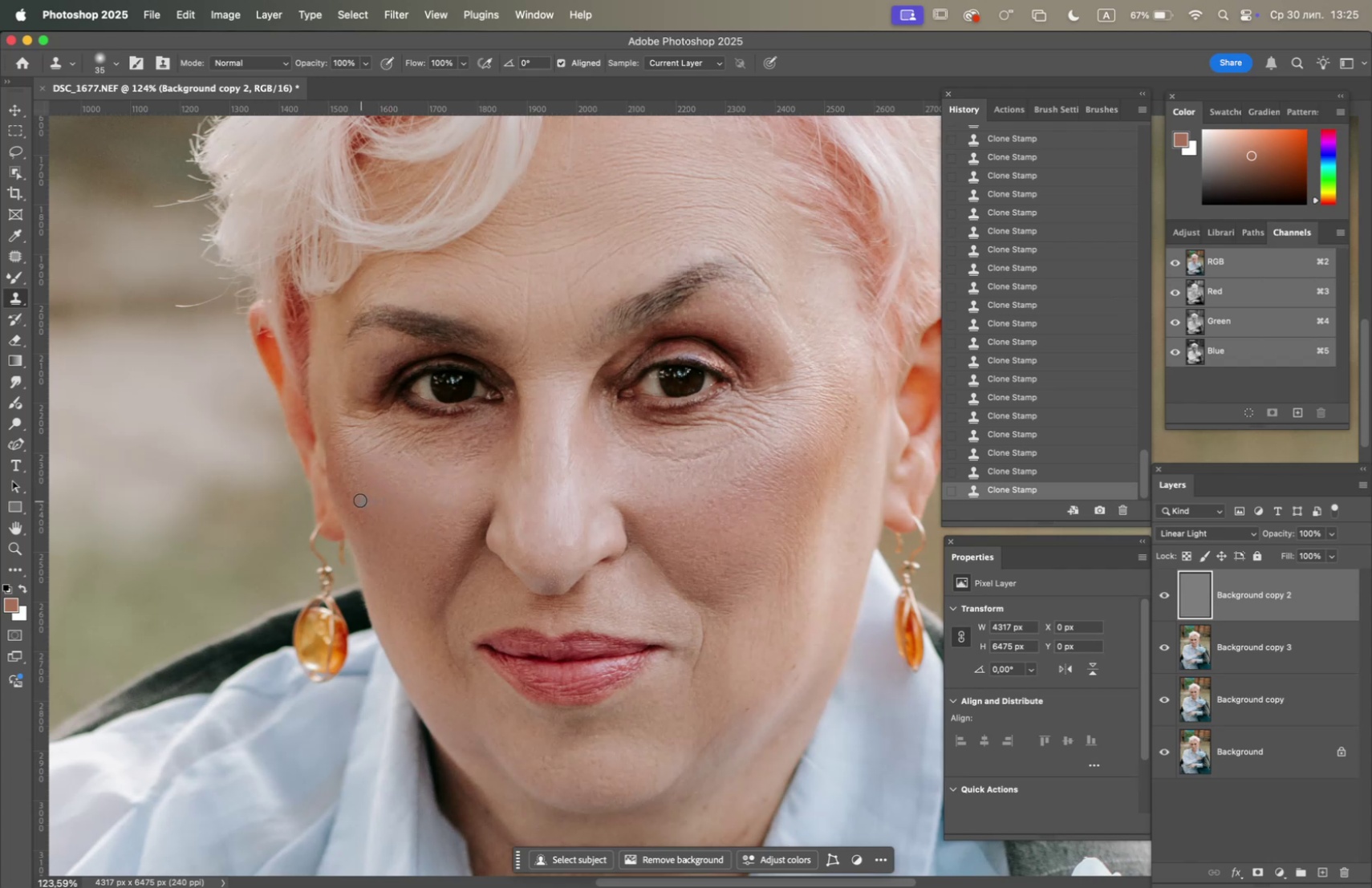 
left_click([359, 499])
 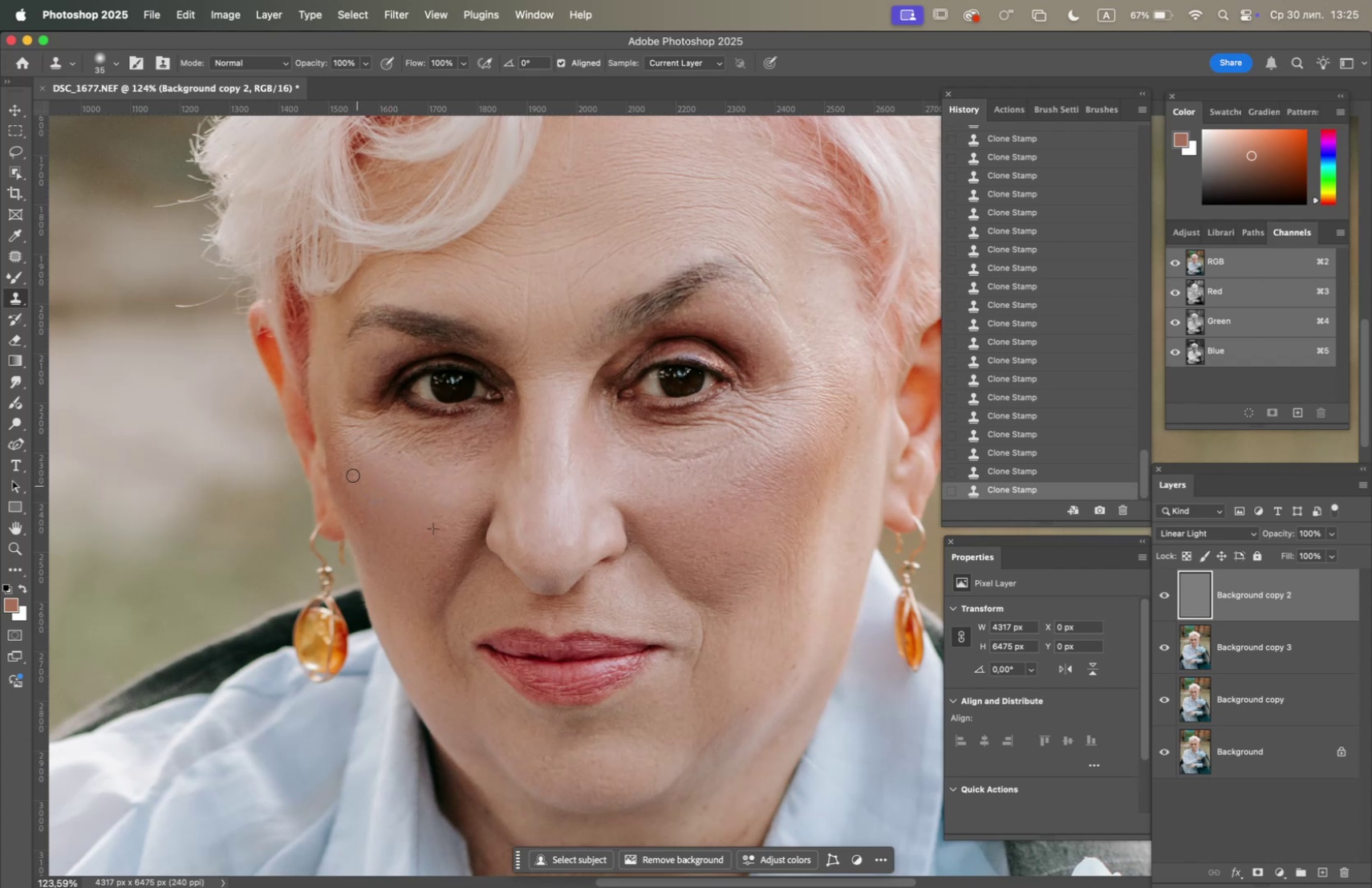 
triple_click([353, 475])
 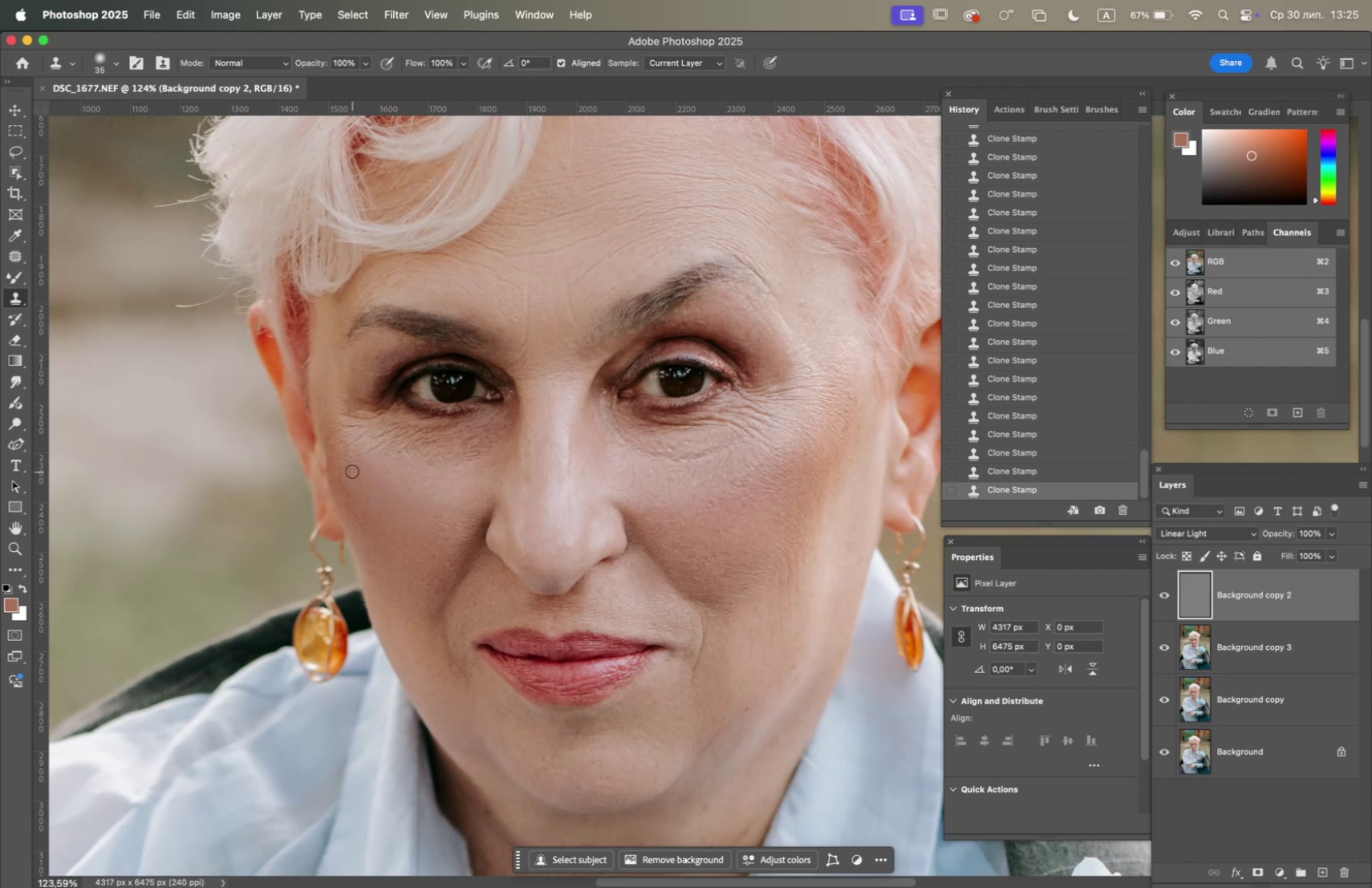 
triple_click([352, 471])
 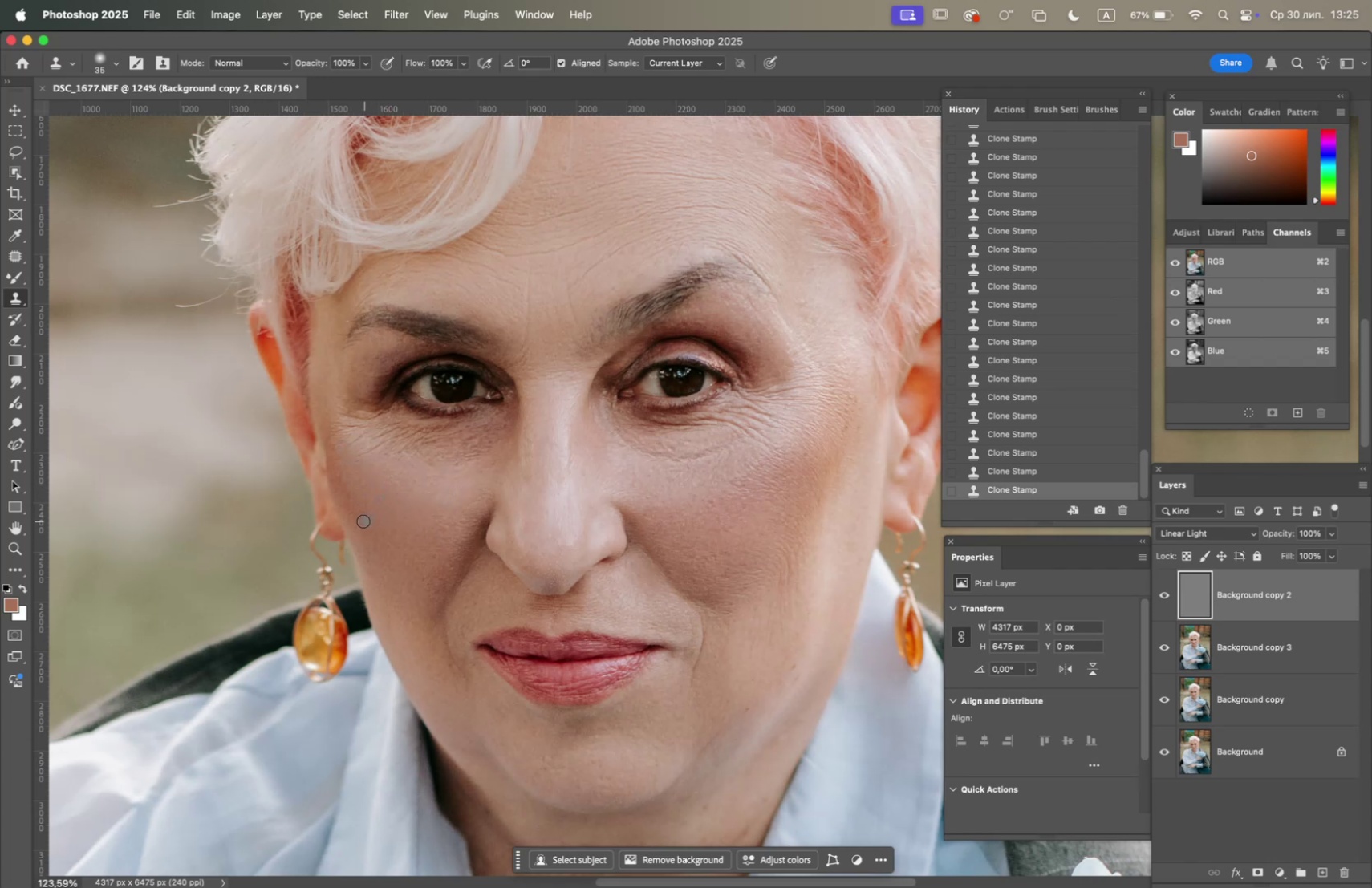 
triple_click([366, 503])
 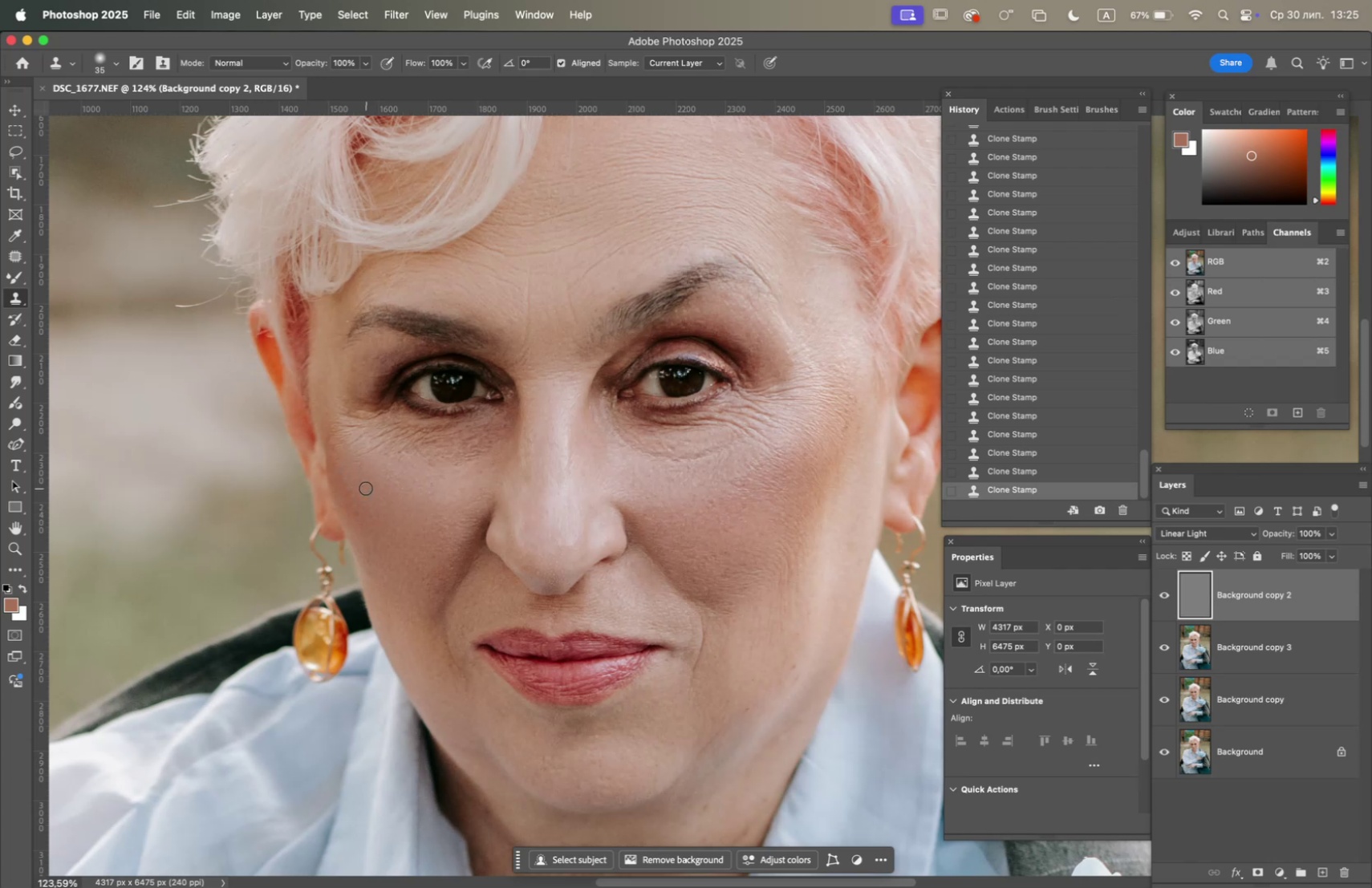 
hold_key(key=OptionLeft, duration=0.84)
left_click([396, 529])
 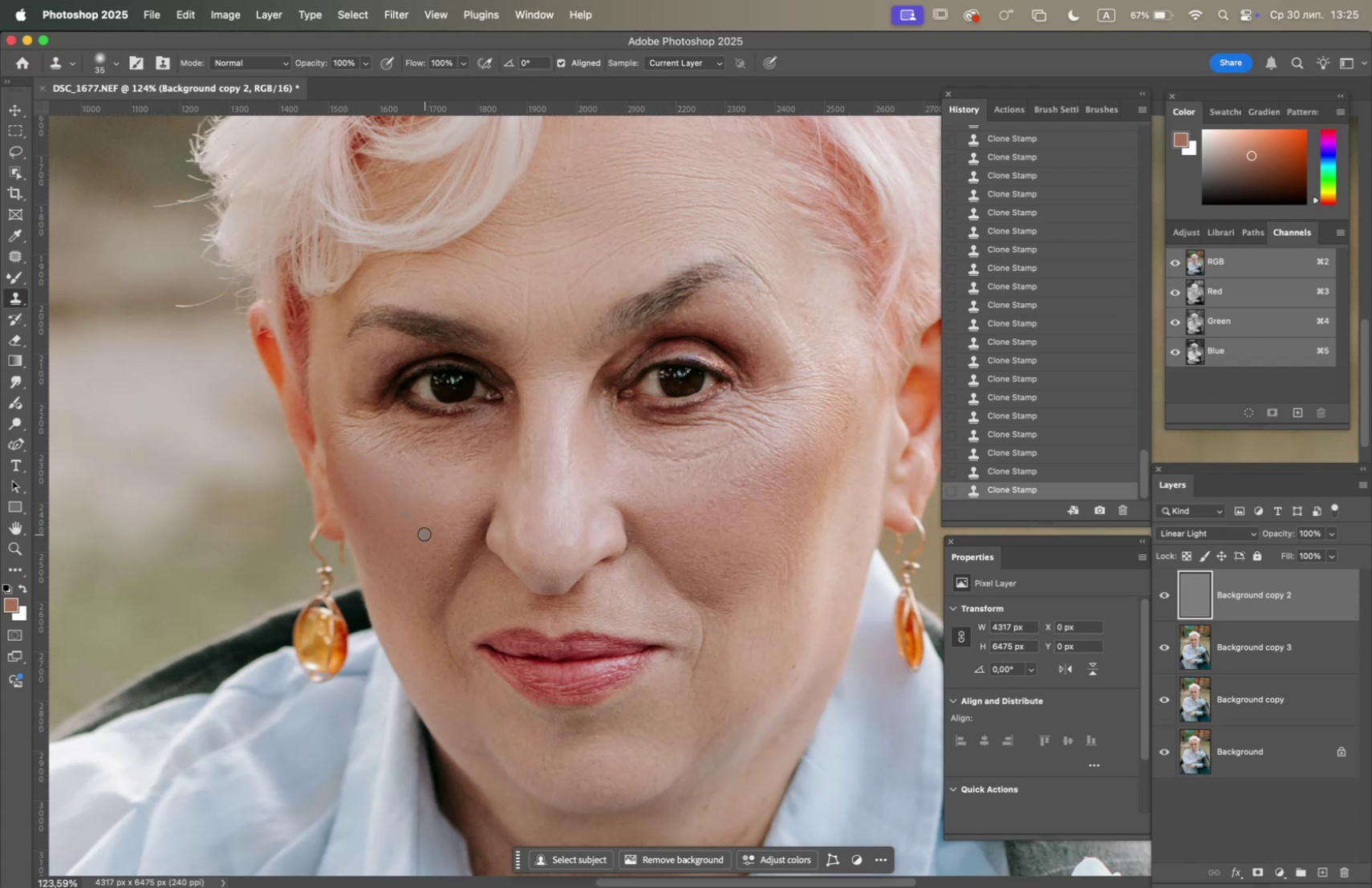 
hold_key(key=Space, duration=0.98)
 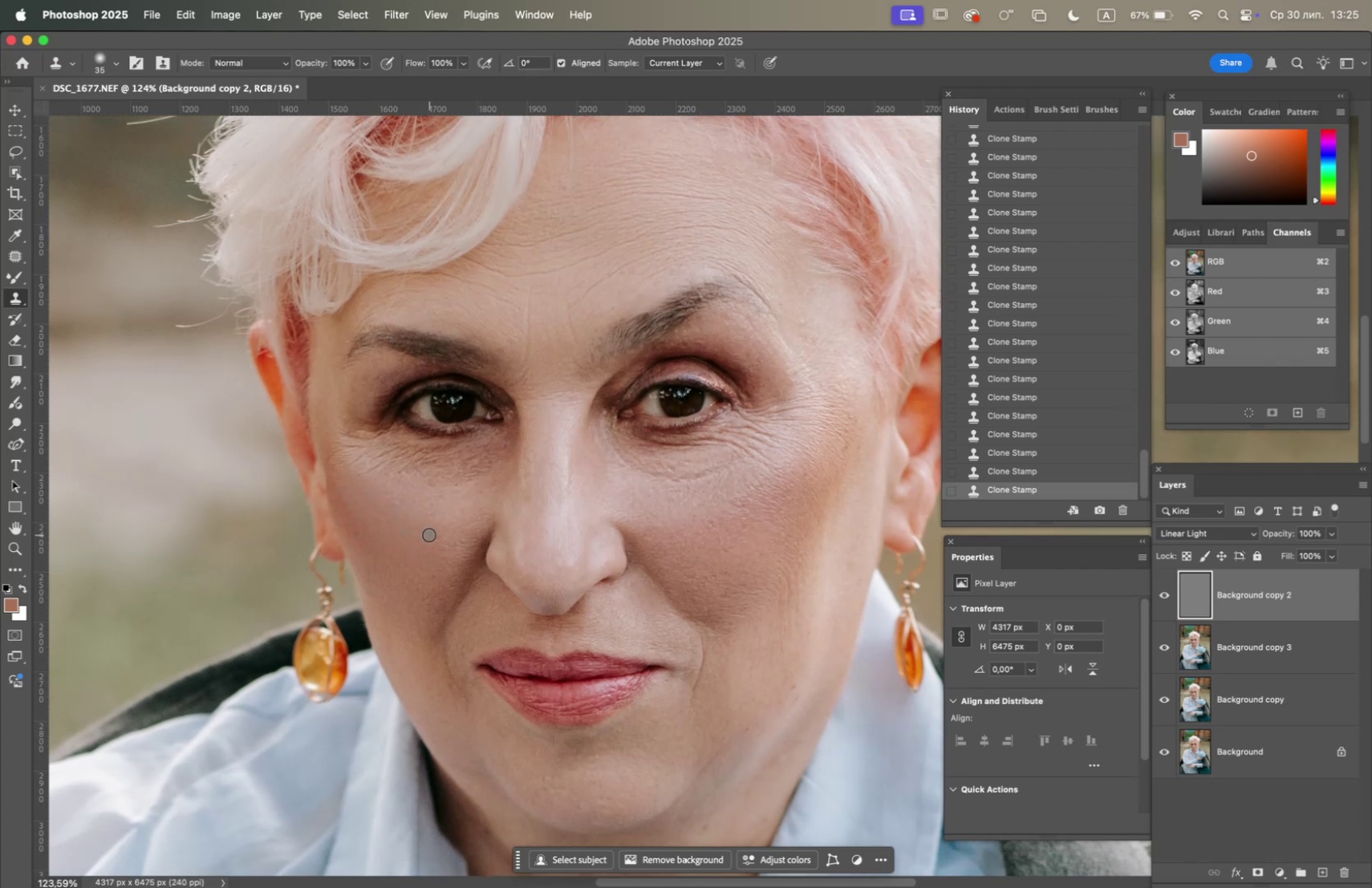 
scroll: coordinate [454, 542], scroll_direction: up, amount: 4.0
 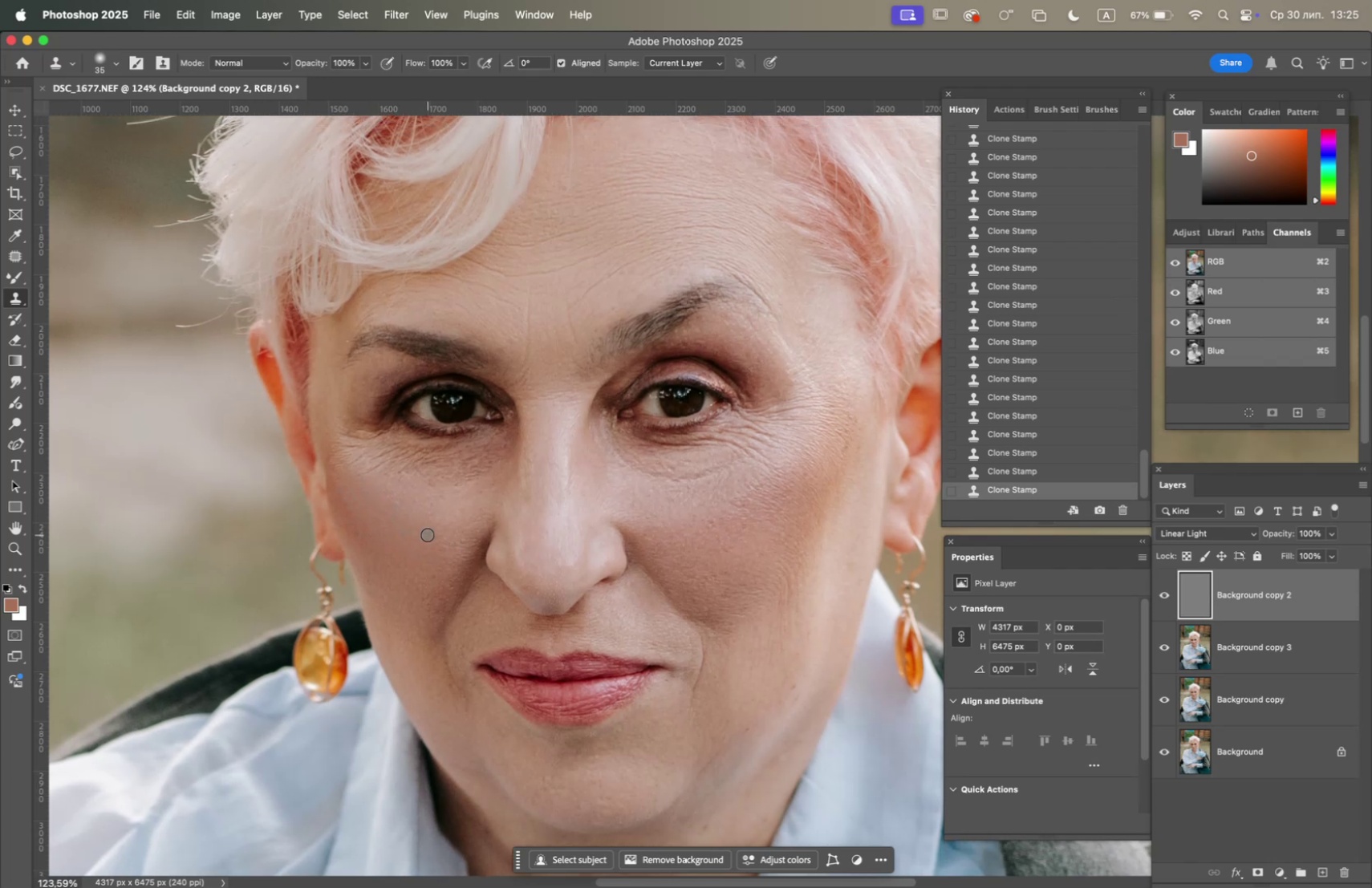 
hold_key(key=OptionLeft, duration=0.85)
scroll: coordinate [432, 535], scroll_direction: up, amount: 2.0
 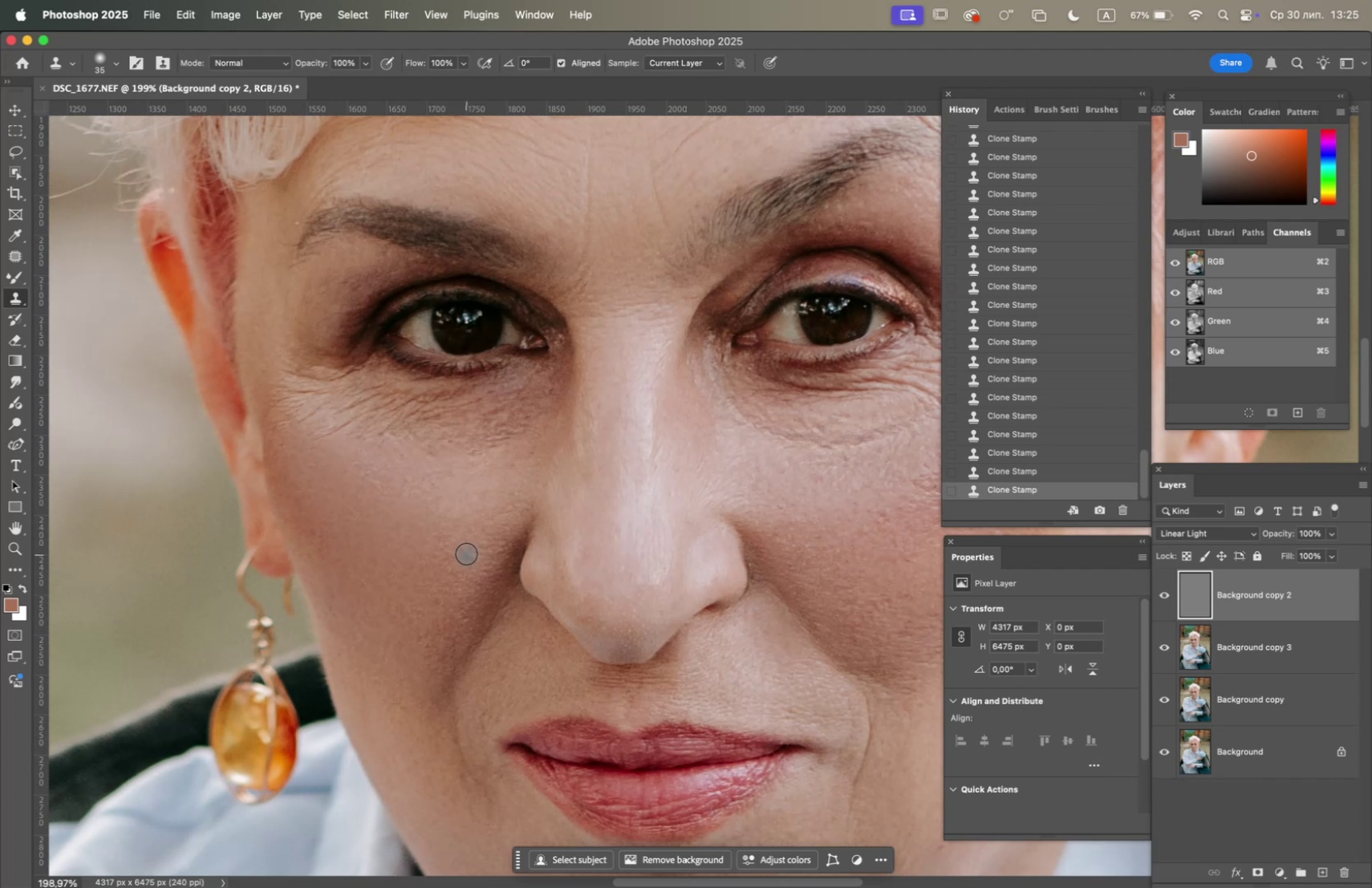 
right_click([449, 541])
 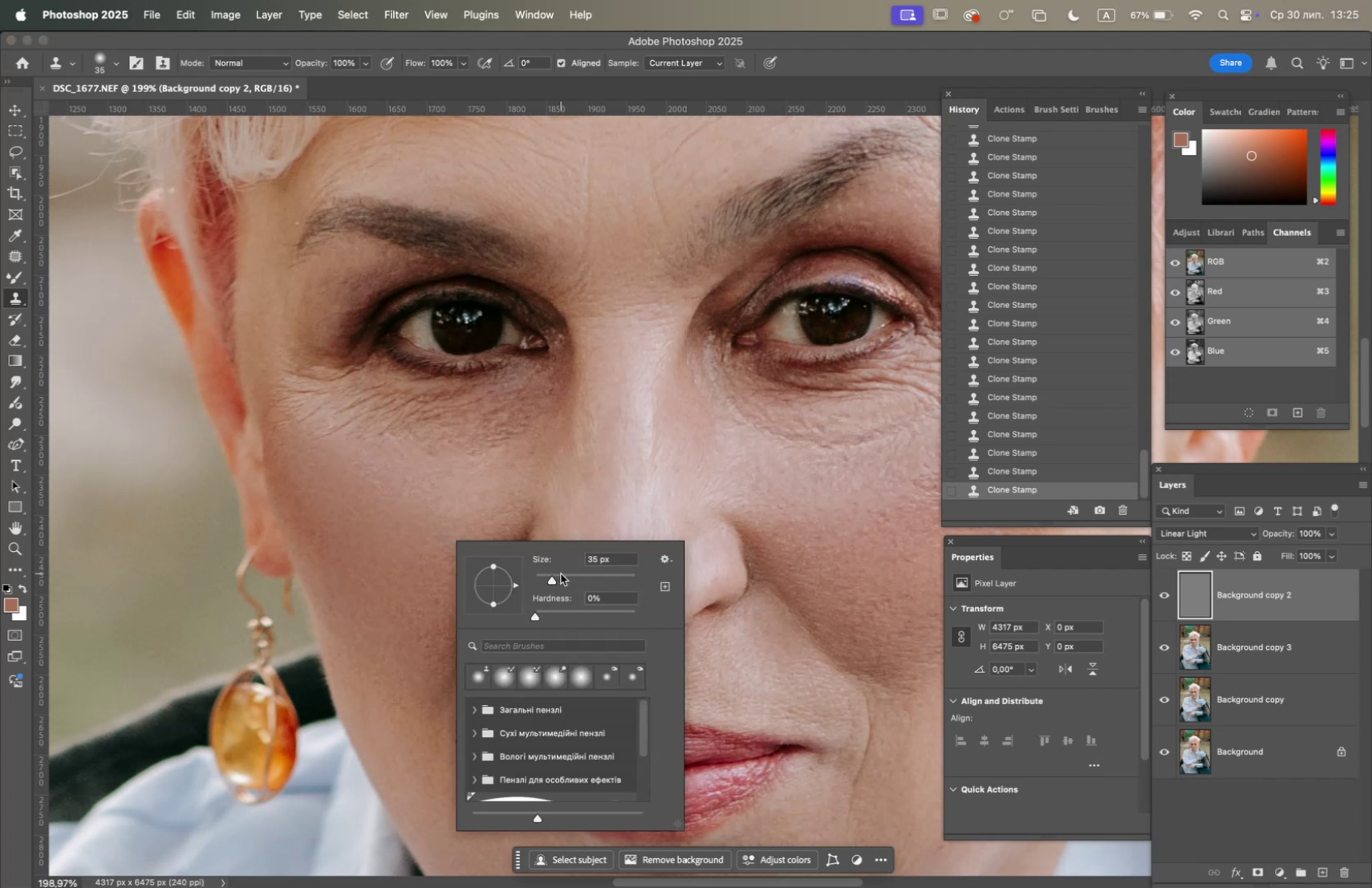 
left_click([566, 574])
 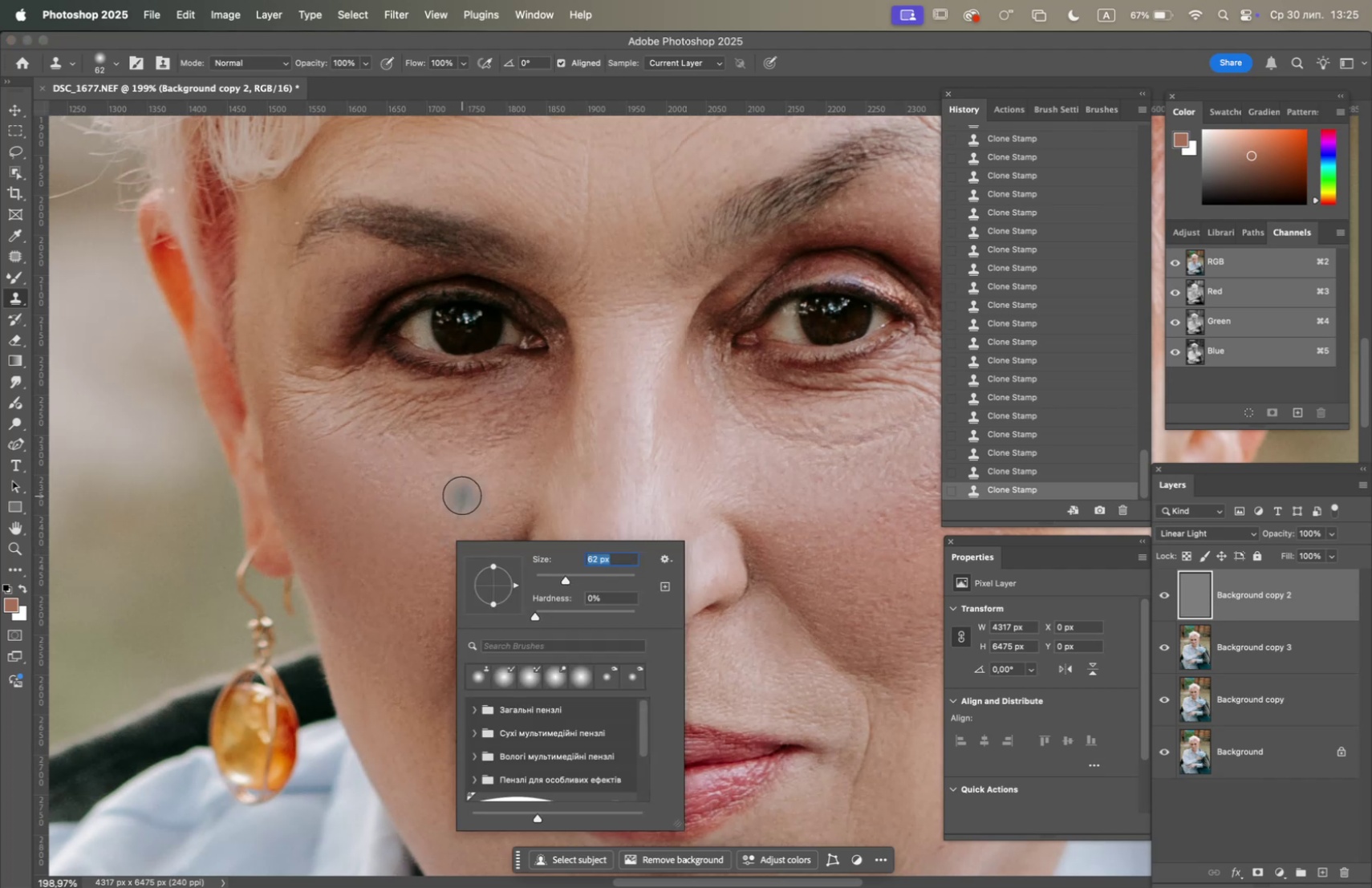 
hold_key(key=OptionLeft, duration=2.42)
 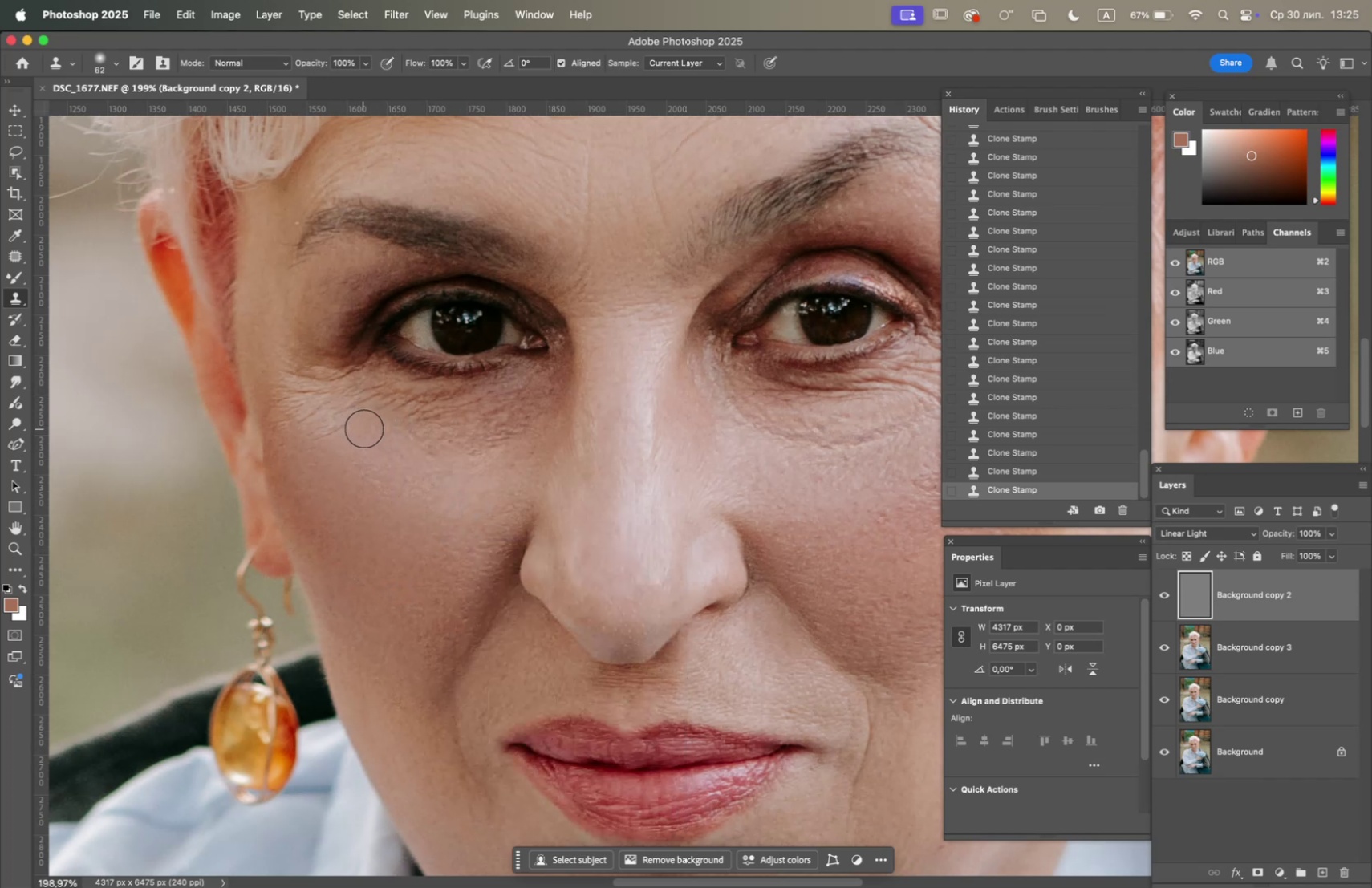 
triple_click([329, 428])
 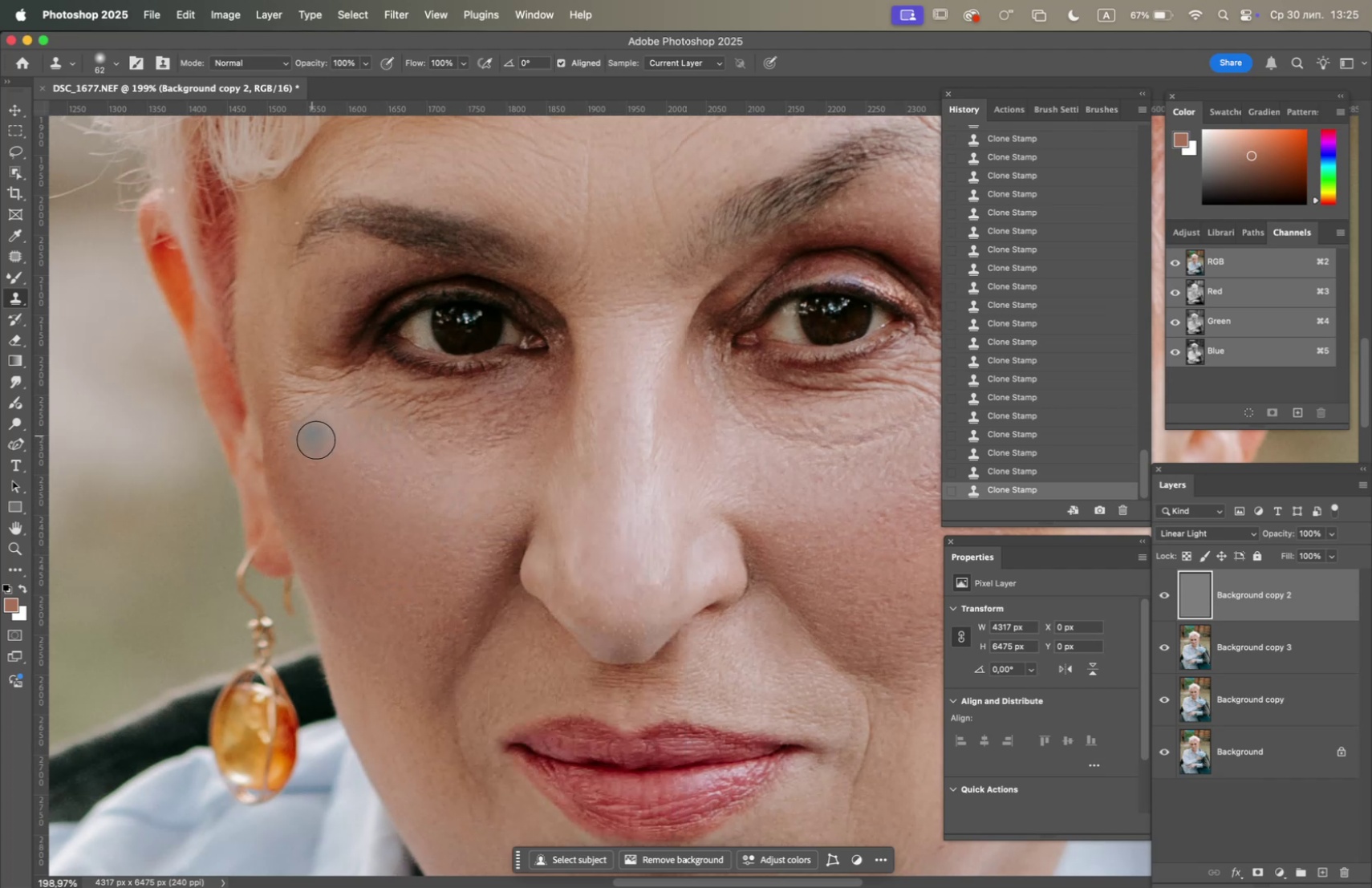 
hold_key(key=OptionLeft, duration=0.98)
left_click([416, 580])
 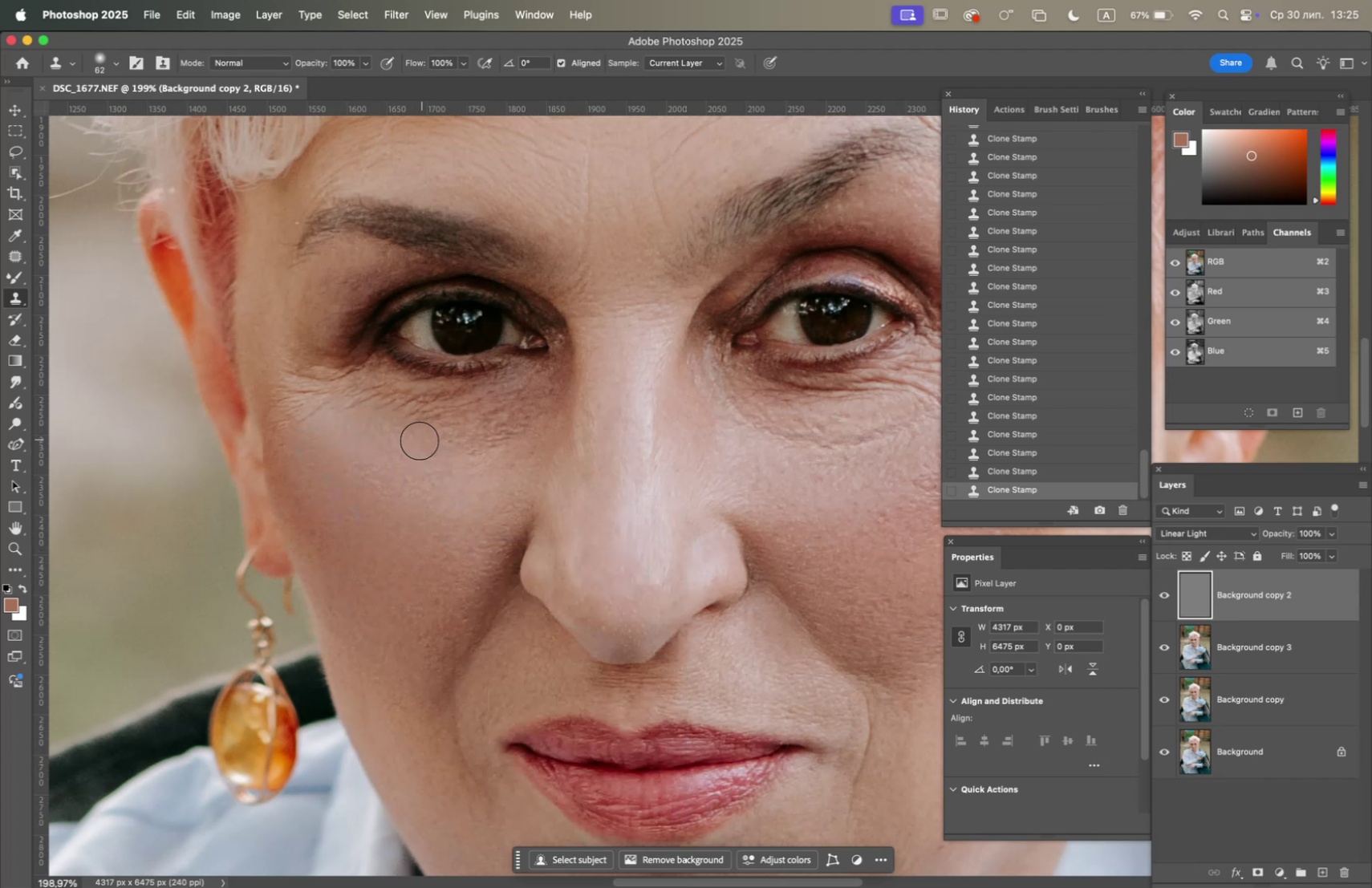 
double_click([424, 451])
 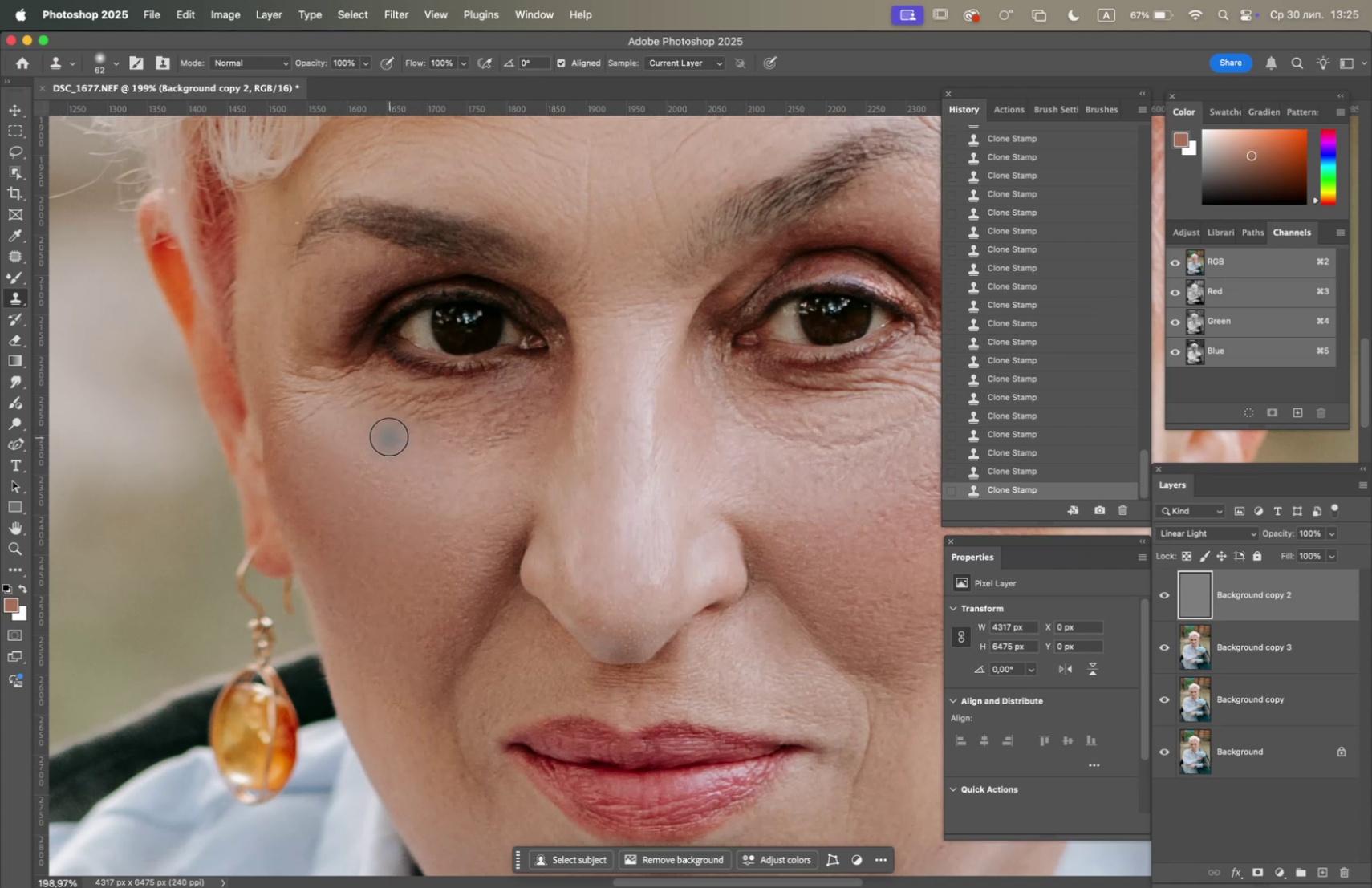 
triple_click([389, 430])
 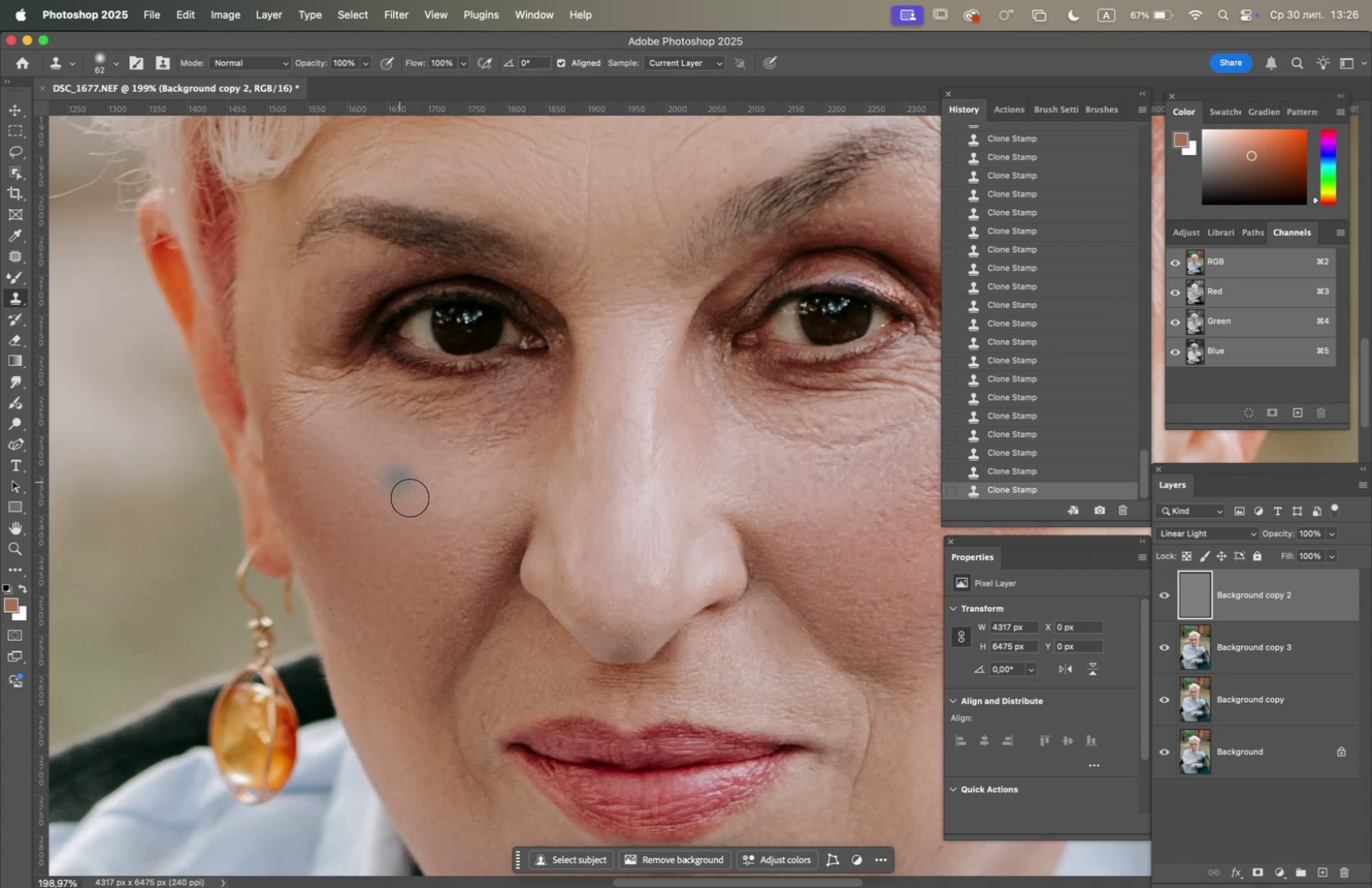 
hold_key(key=OptionLeft, duration=1.49)
left_click([411, 619])
 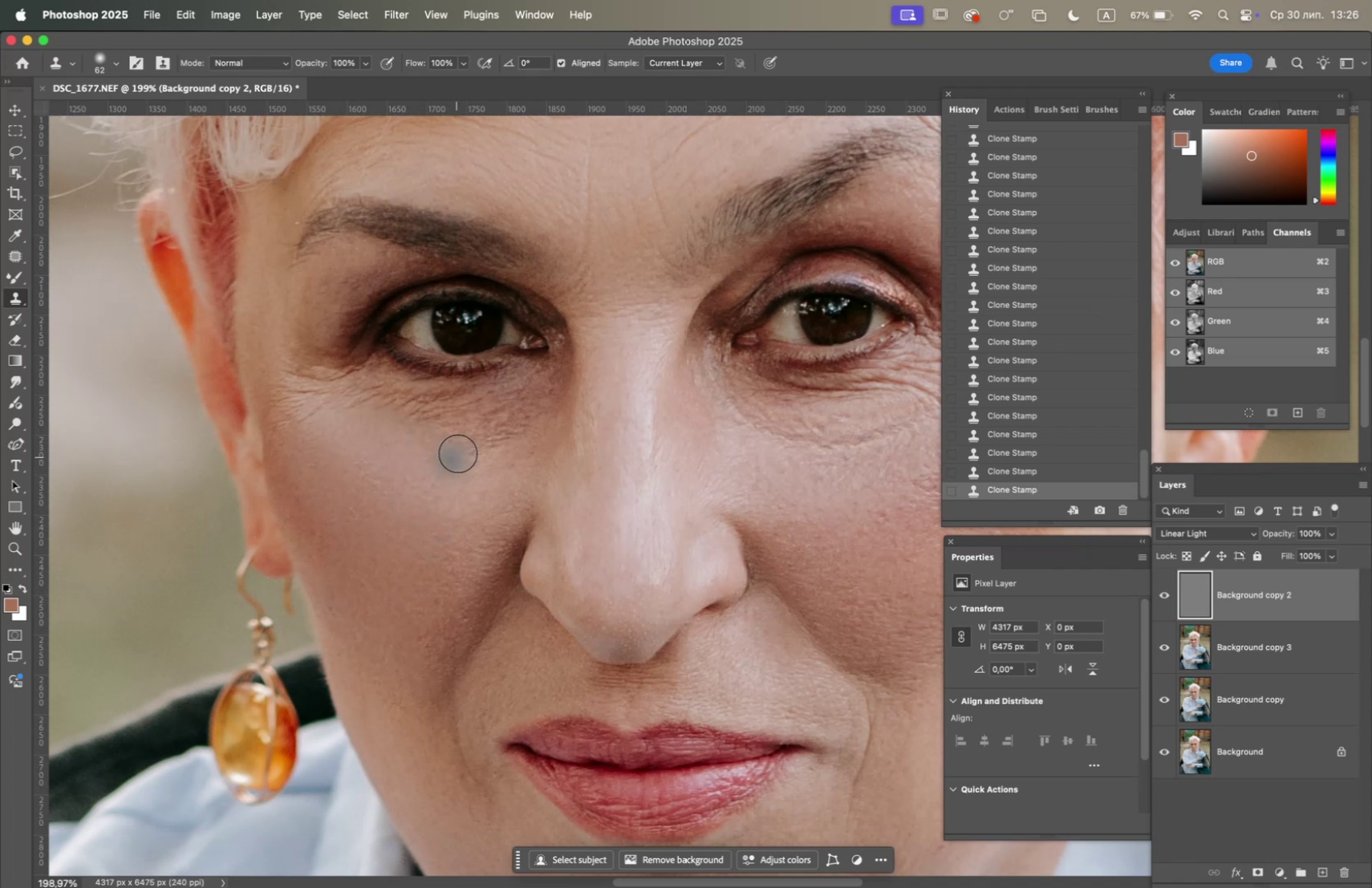 
left_click([460, 446])
 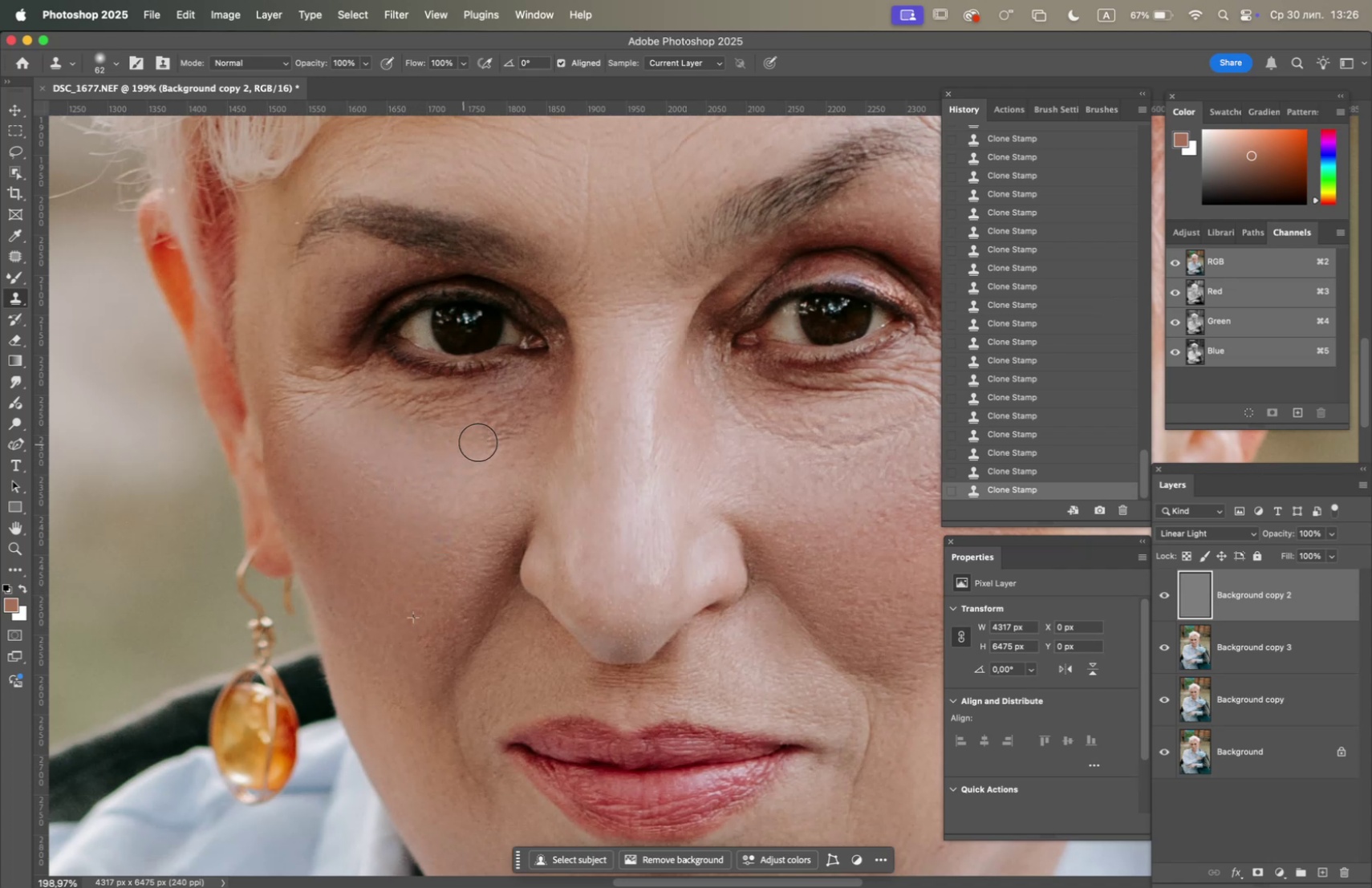 
triple_click([479, 441])
 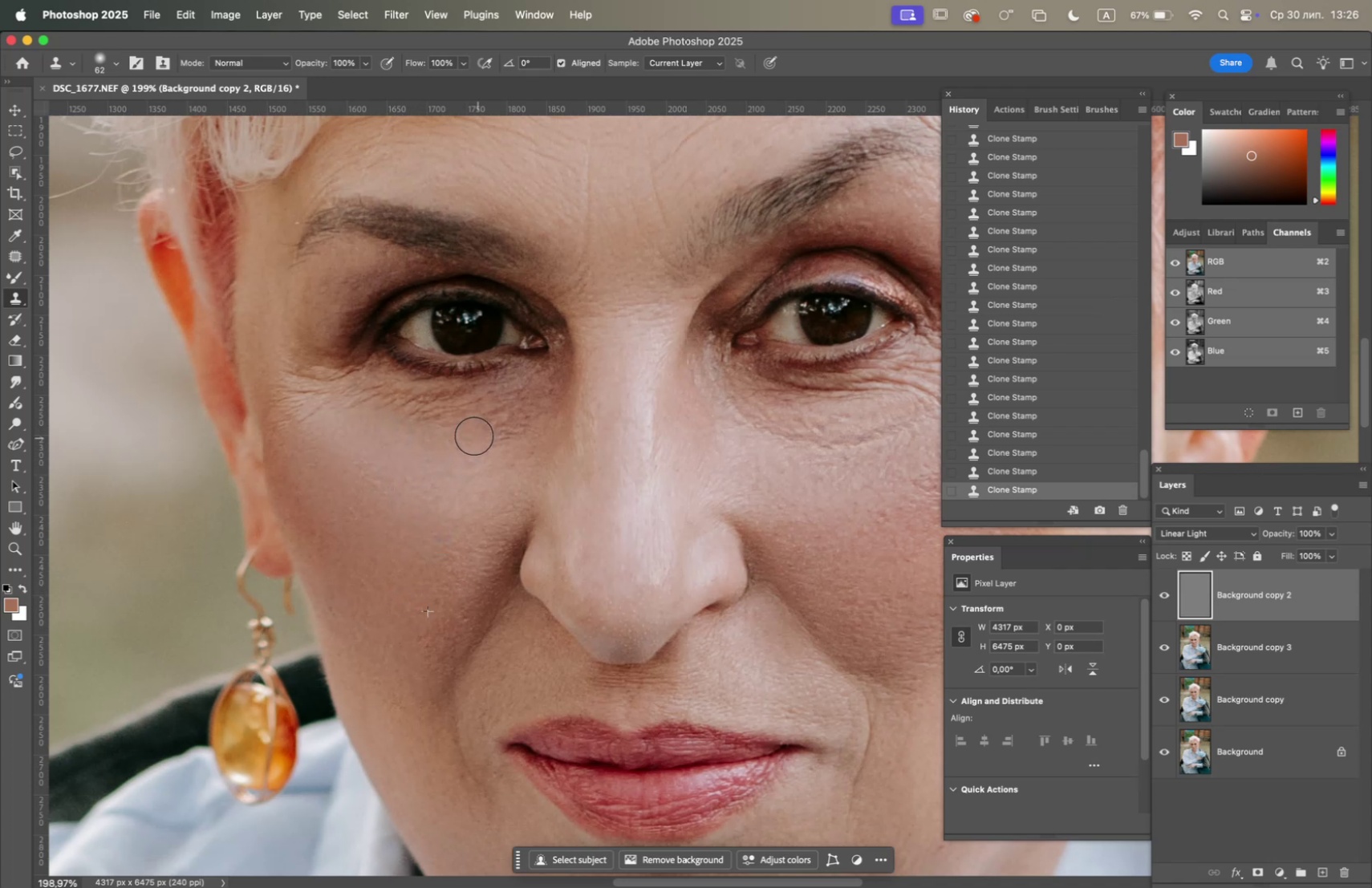 
left_click_drag(start_coordinate=[462, 433], to_coordinate=[457, 432])
 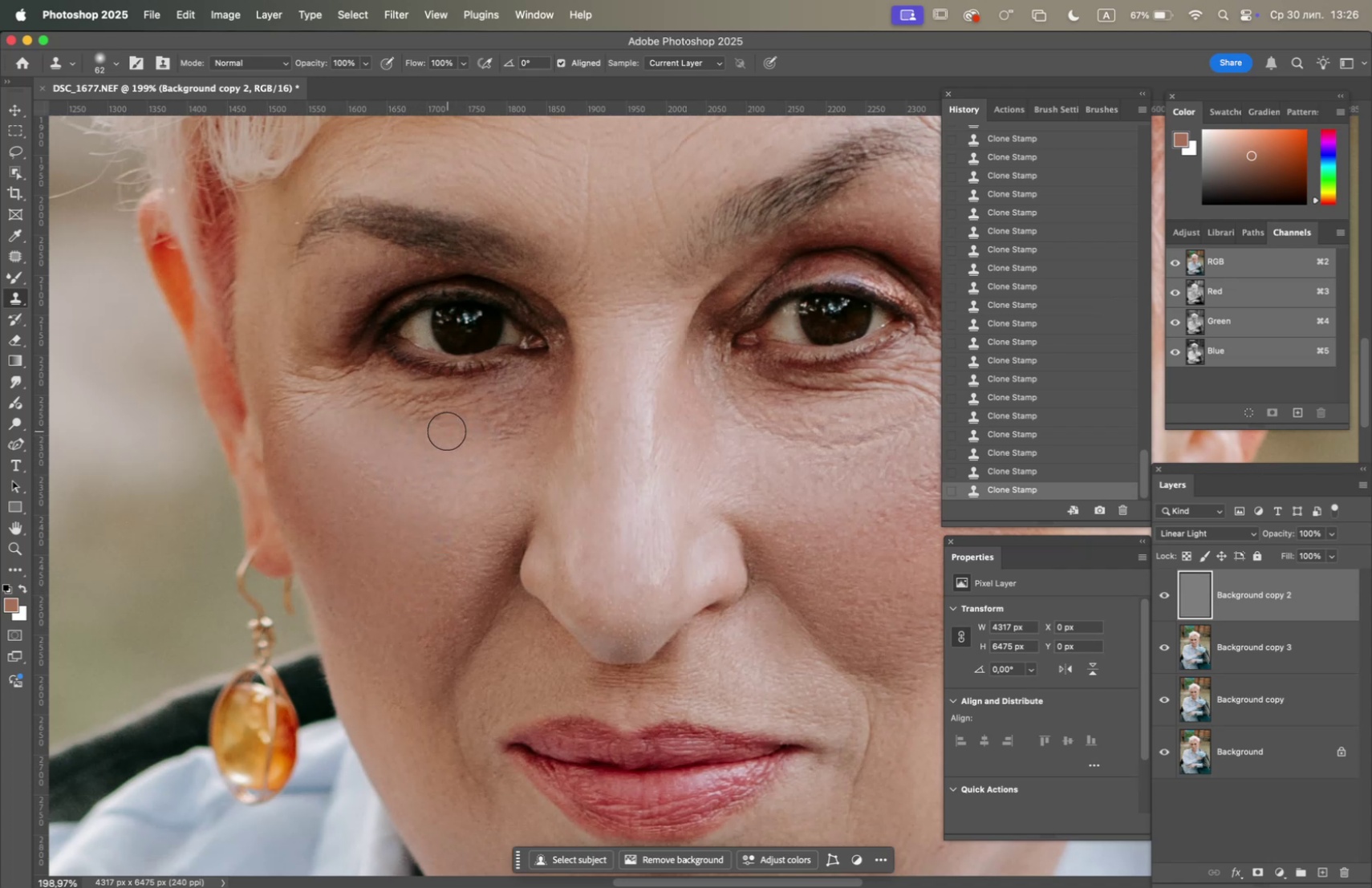 
triple_click([447, 431])
 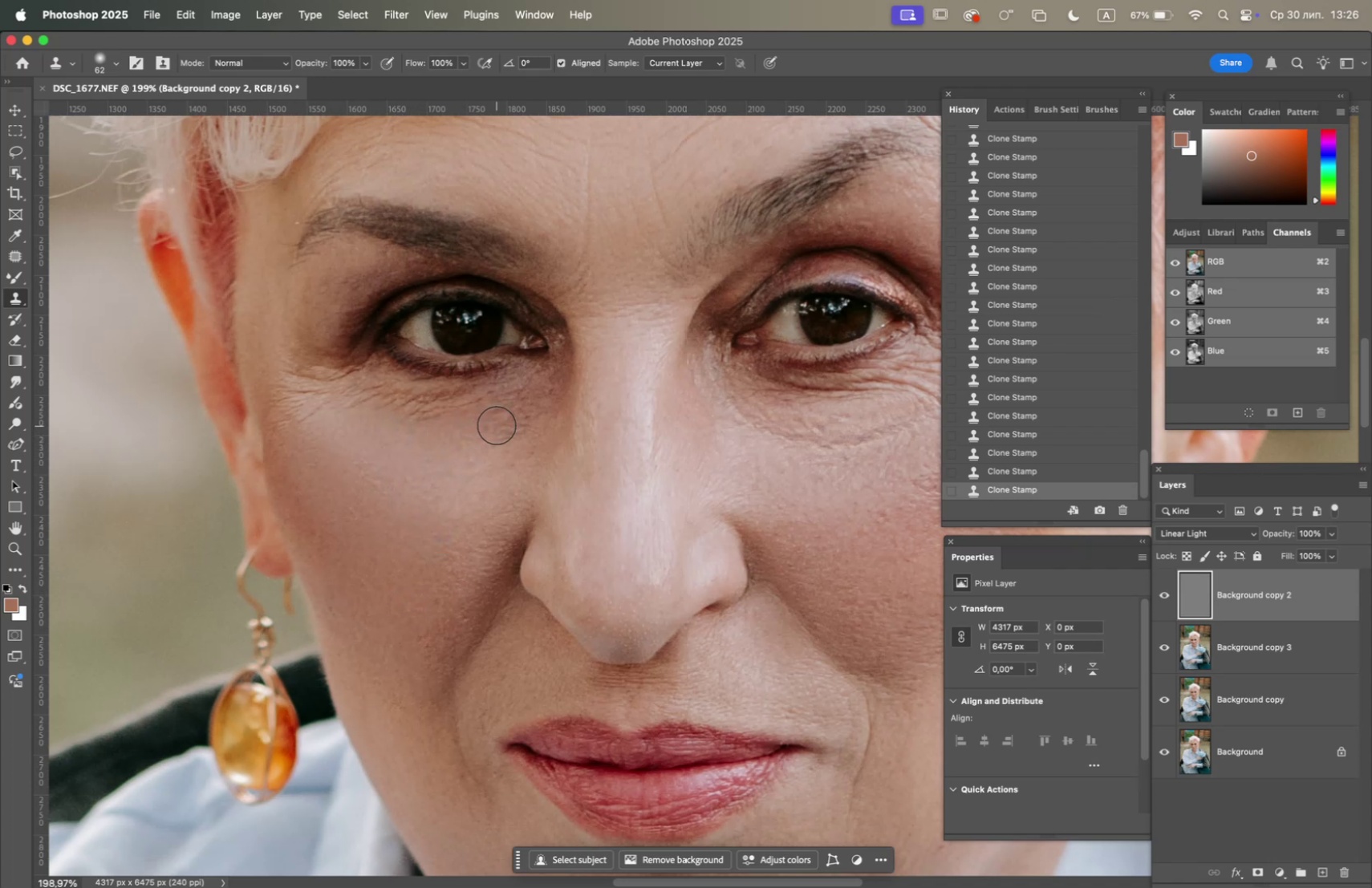 
triple_click([505, 422])
 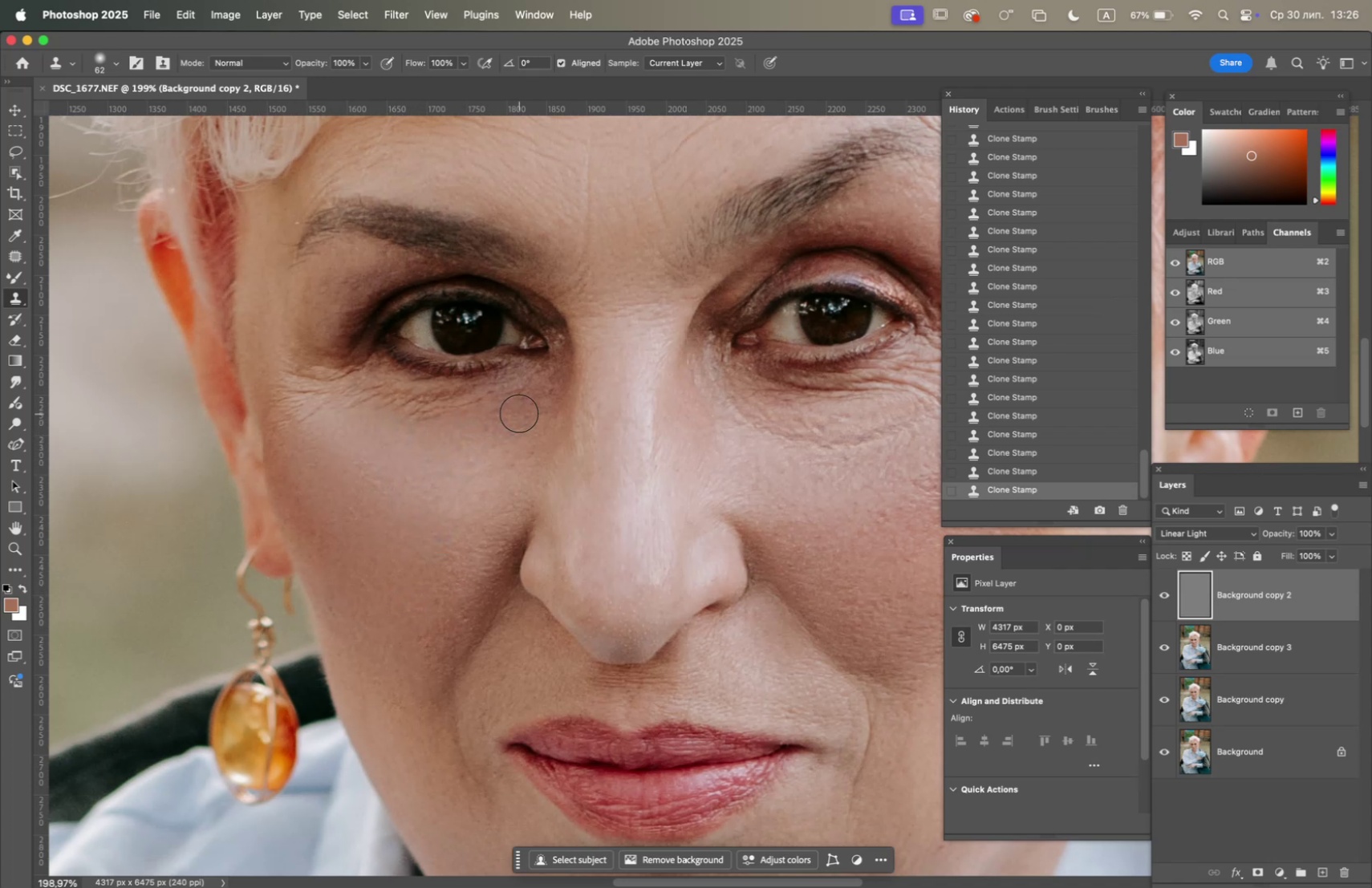 
triple_click([519, 413])
 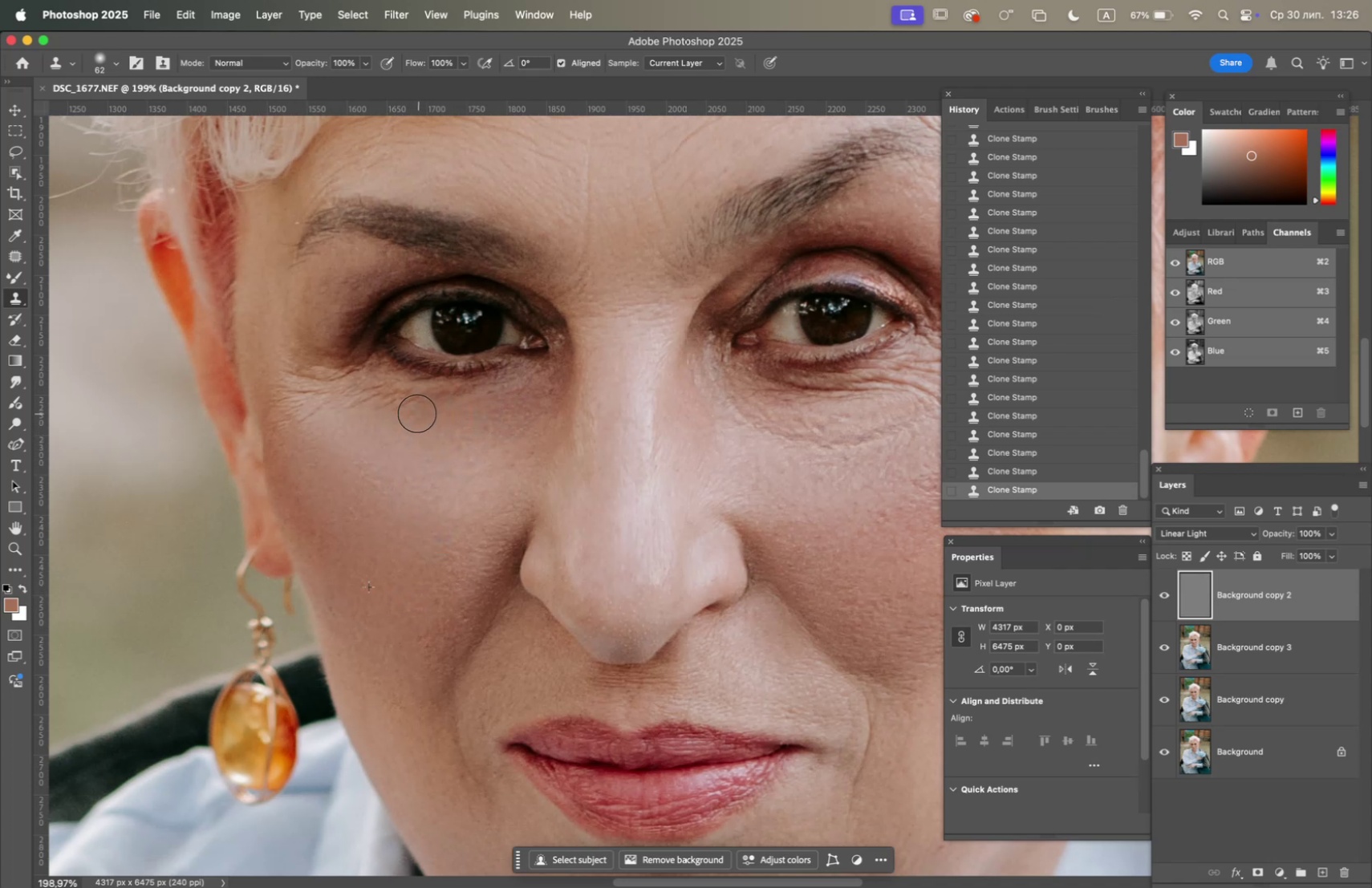 
hold_key(key=OptionLeft, duration=1.42)
left_click([437, 574])
 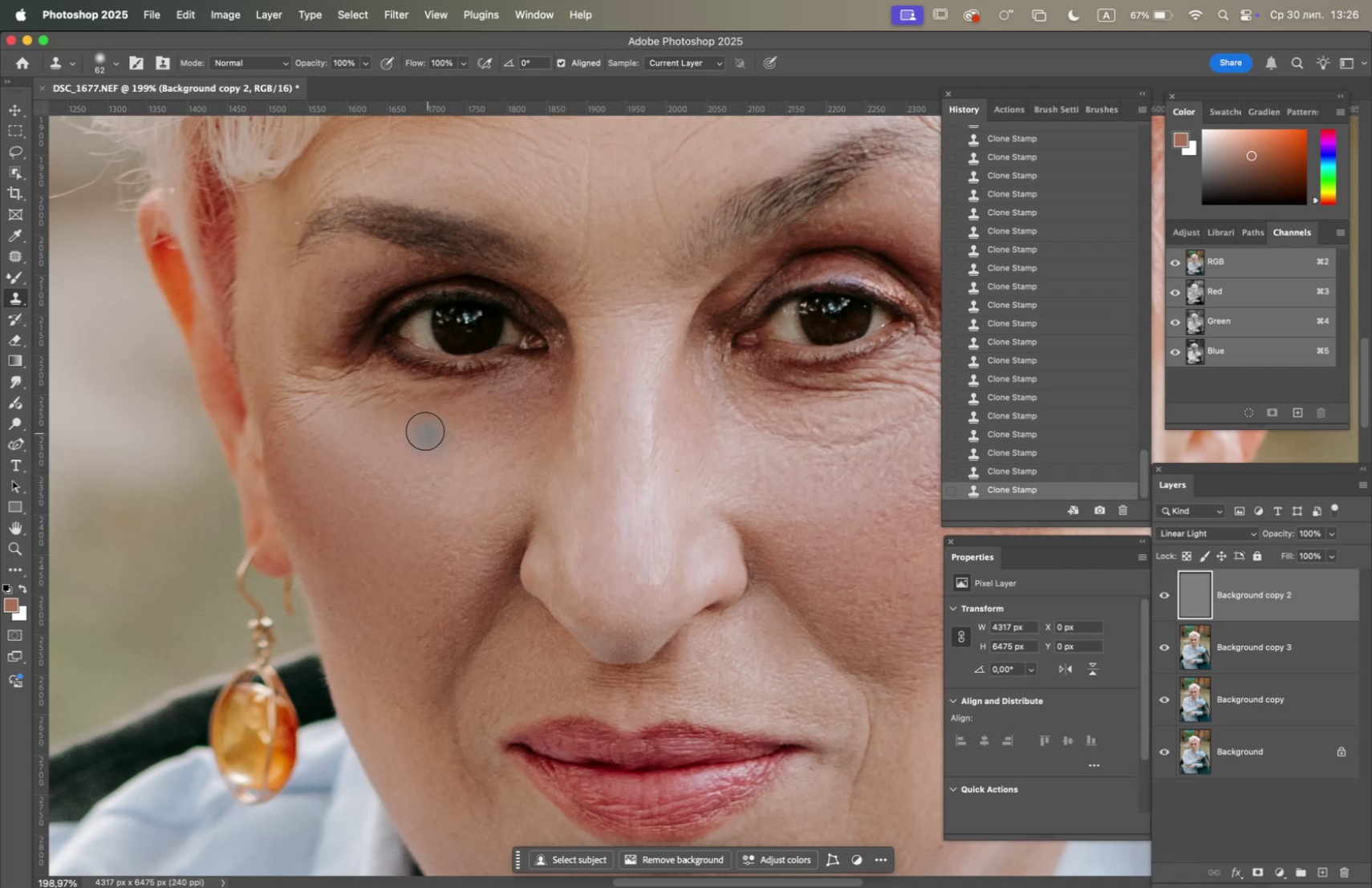 
left_click([424, 420])
 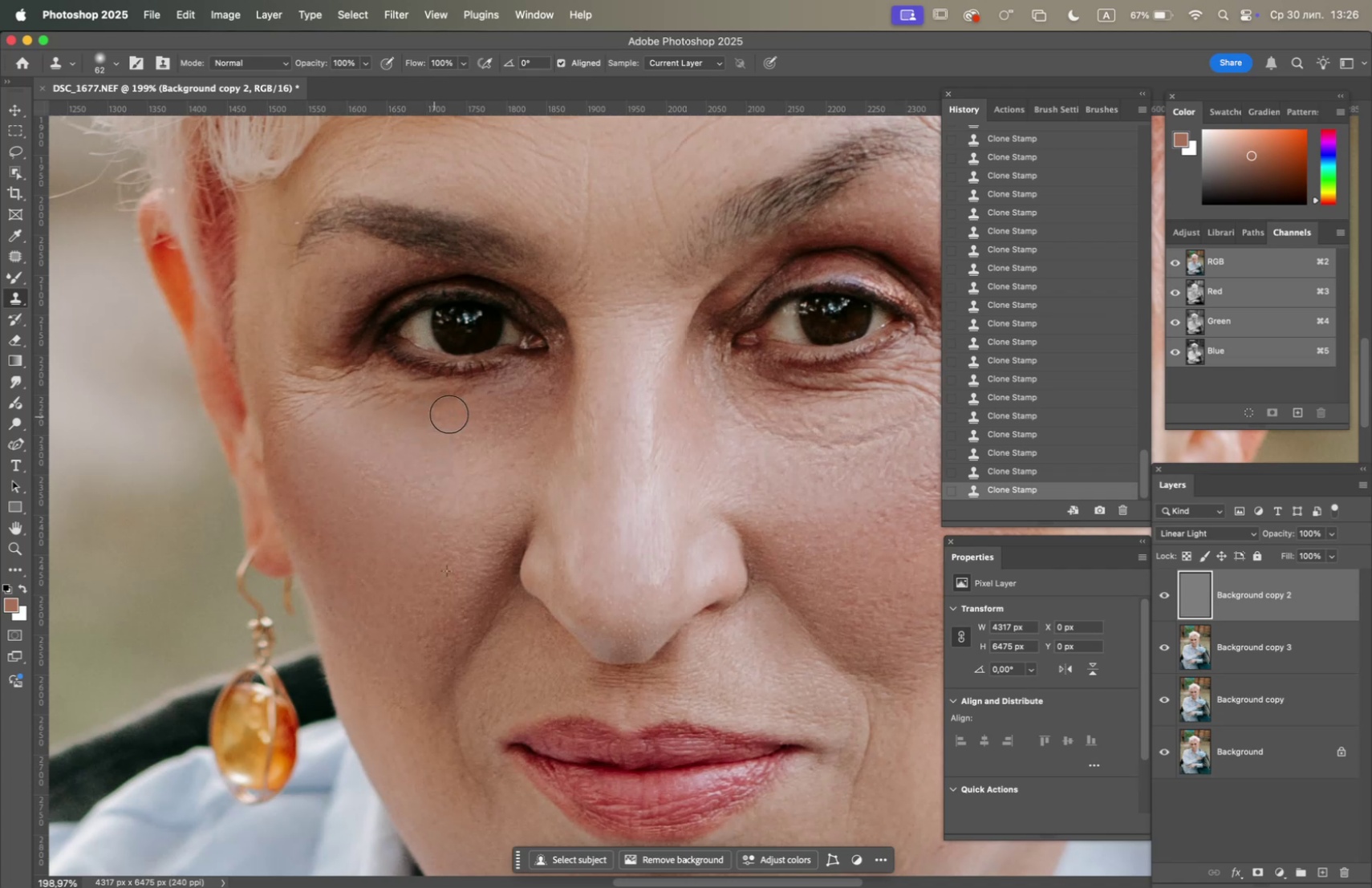 
triple_click([450, 414])
 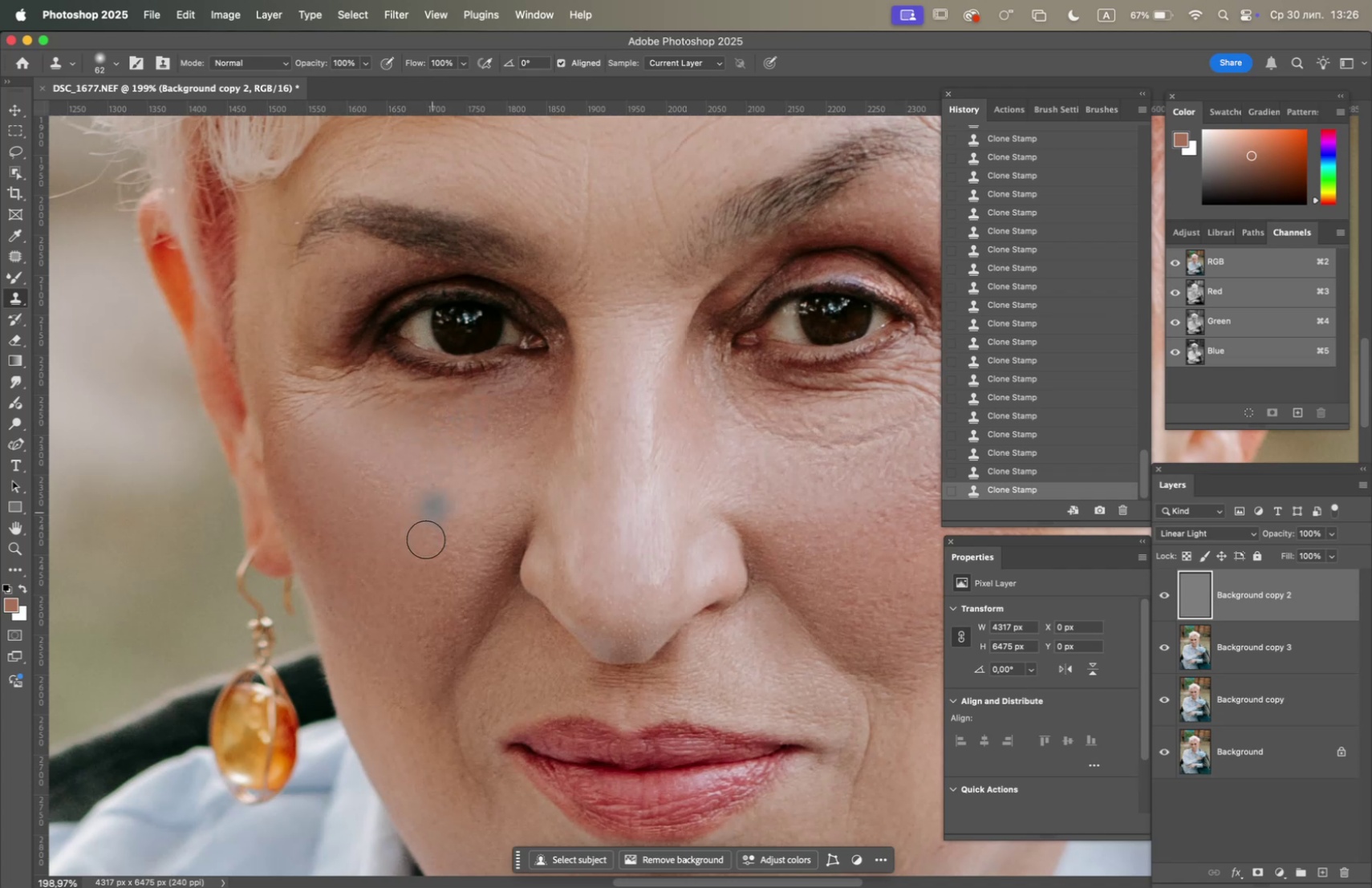 
hold_key(key=OptionLeft, duration=1.18)
left_click([378, 482])
 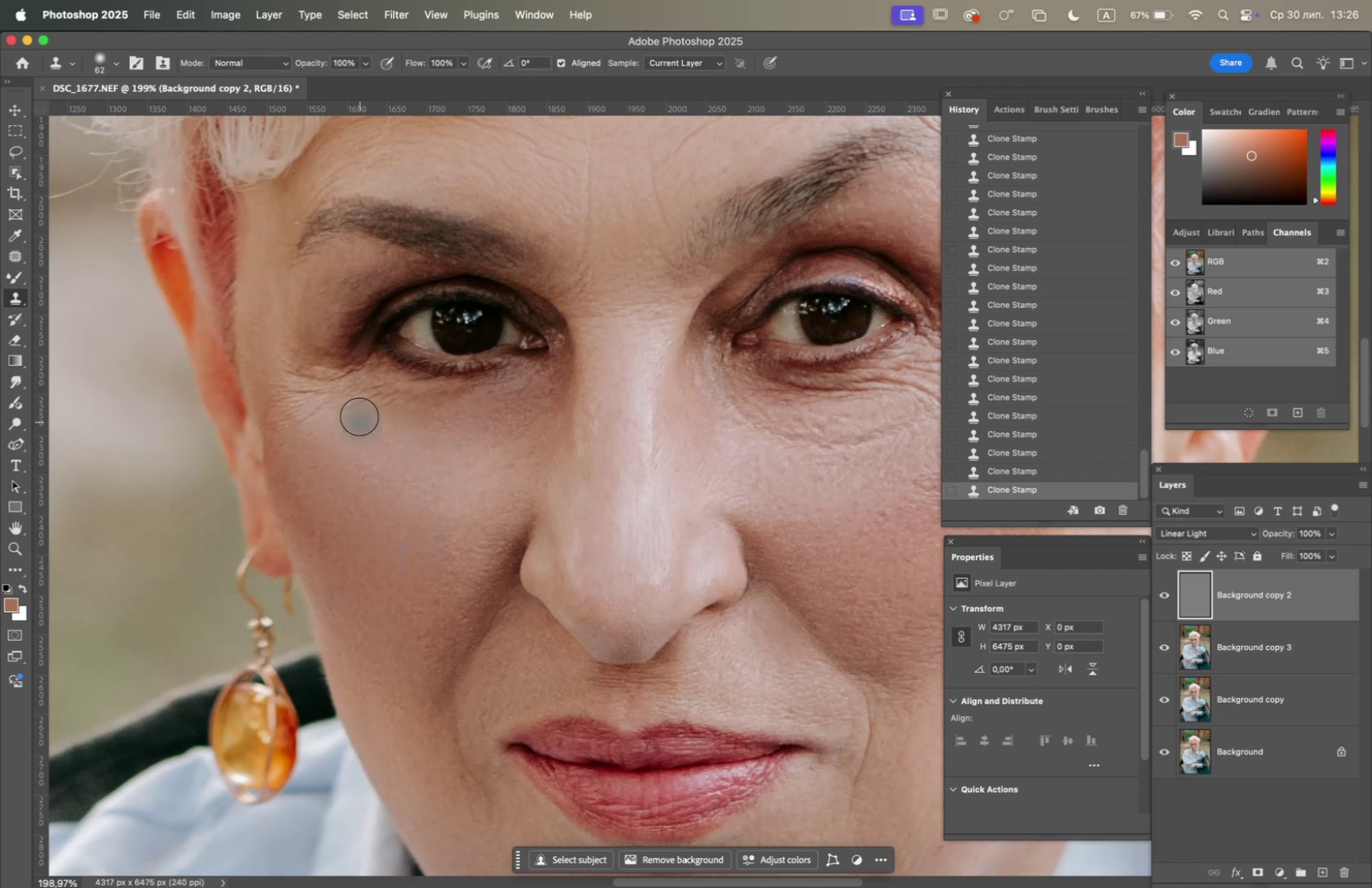 
left_click([356, 413])
 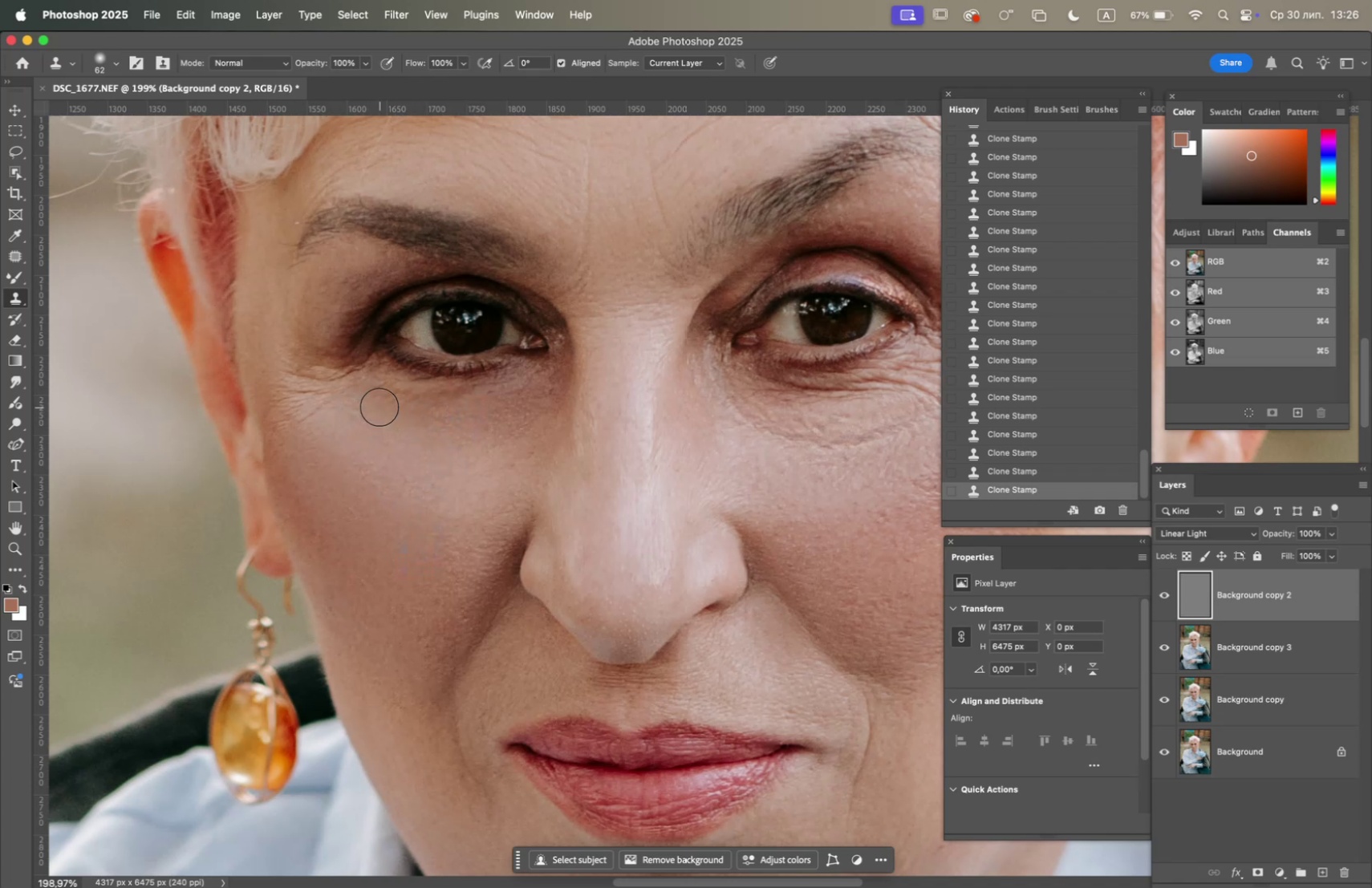 
hold_key(key=OptionLeft, duration=1.03)
left_click([302, 466])
 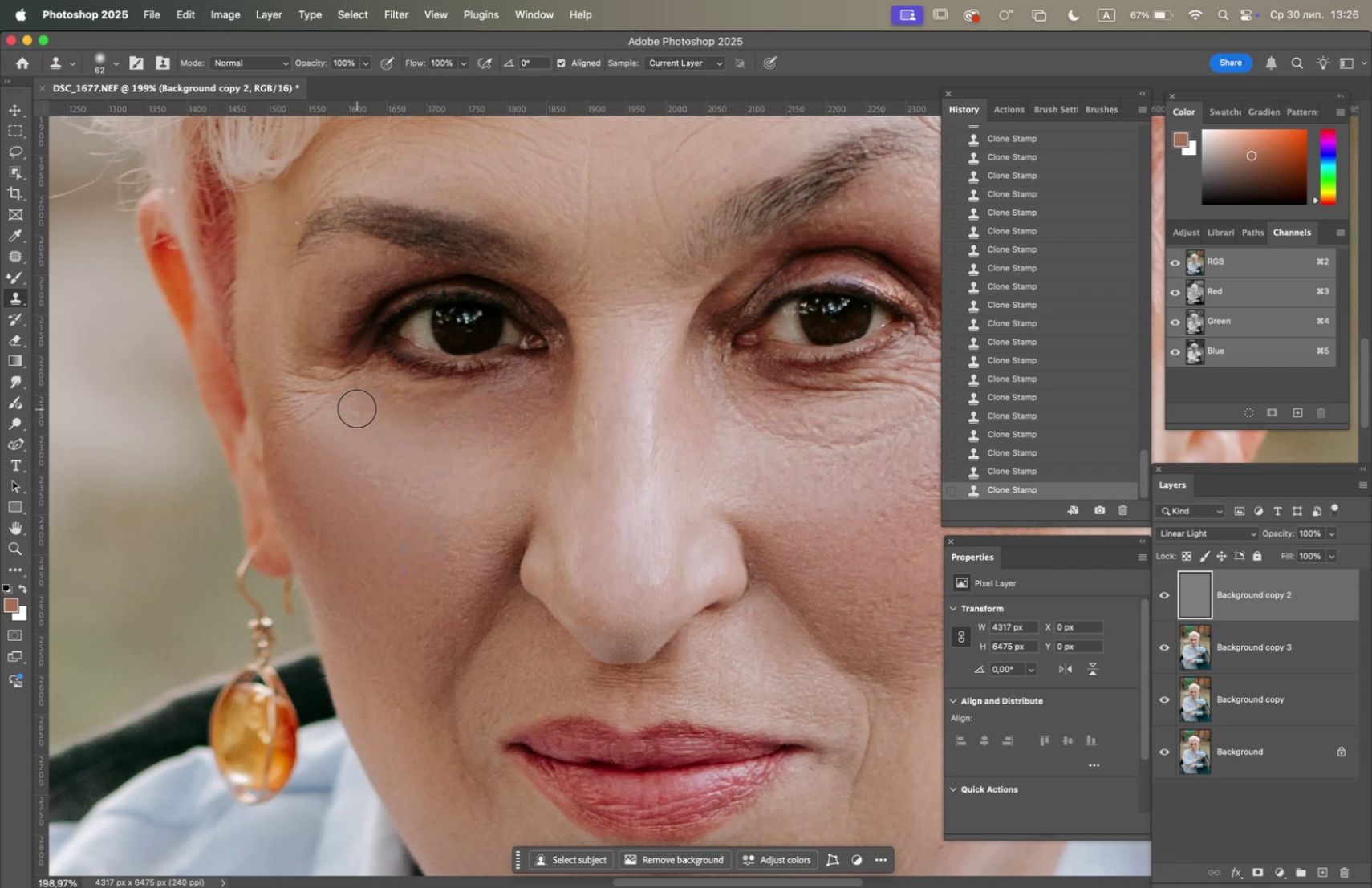 
double_click([357, 408])
 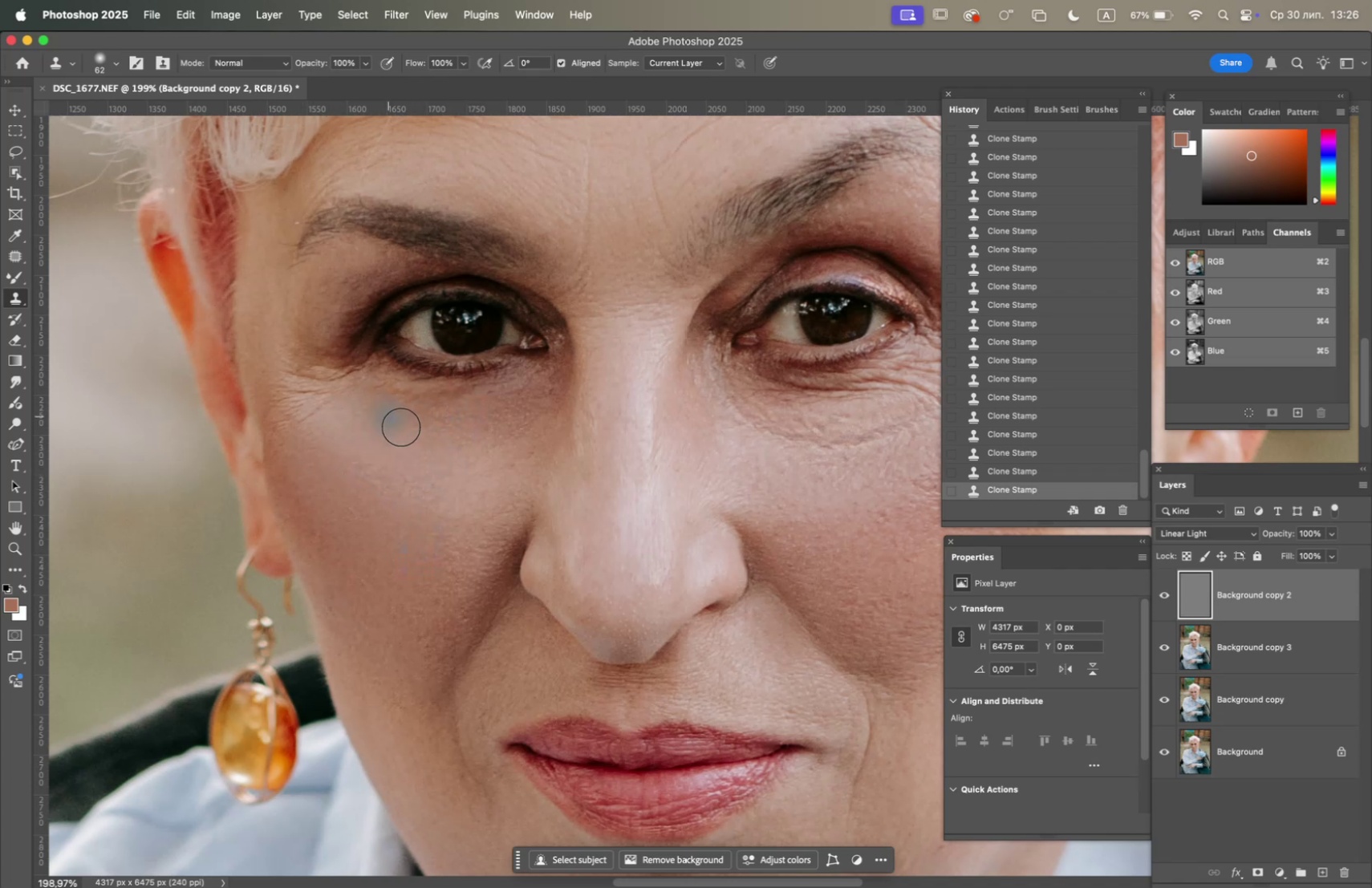 
hold_key(key=OptionLeft, duration=2.28)
 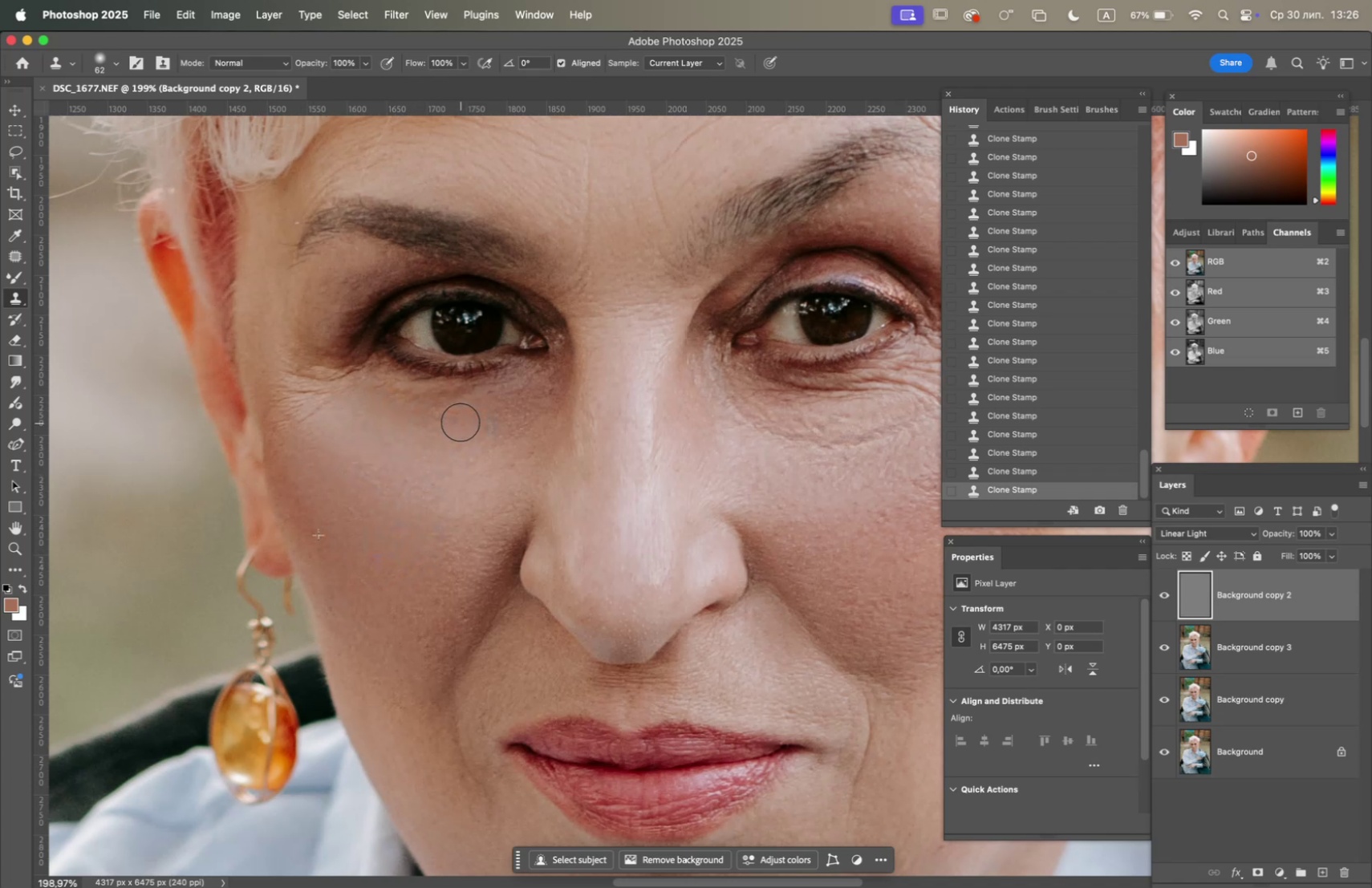 
double_click([456, 420])
 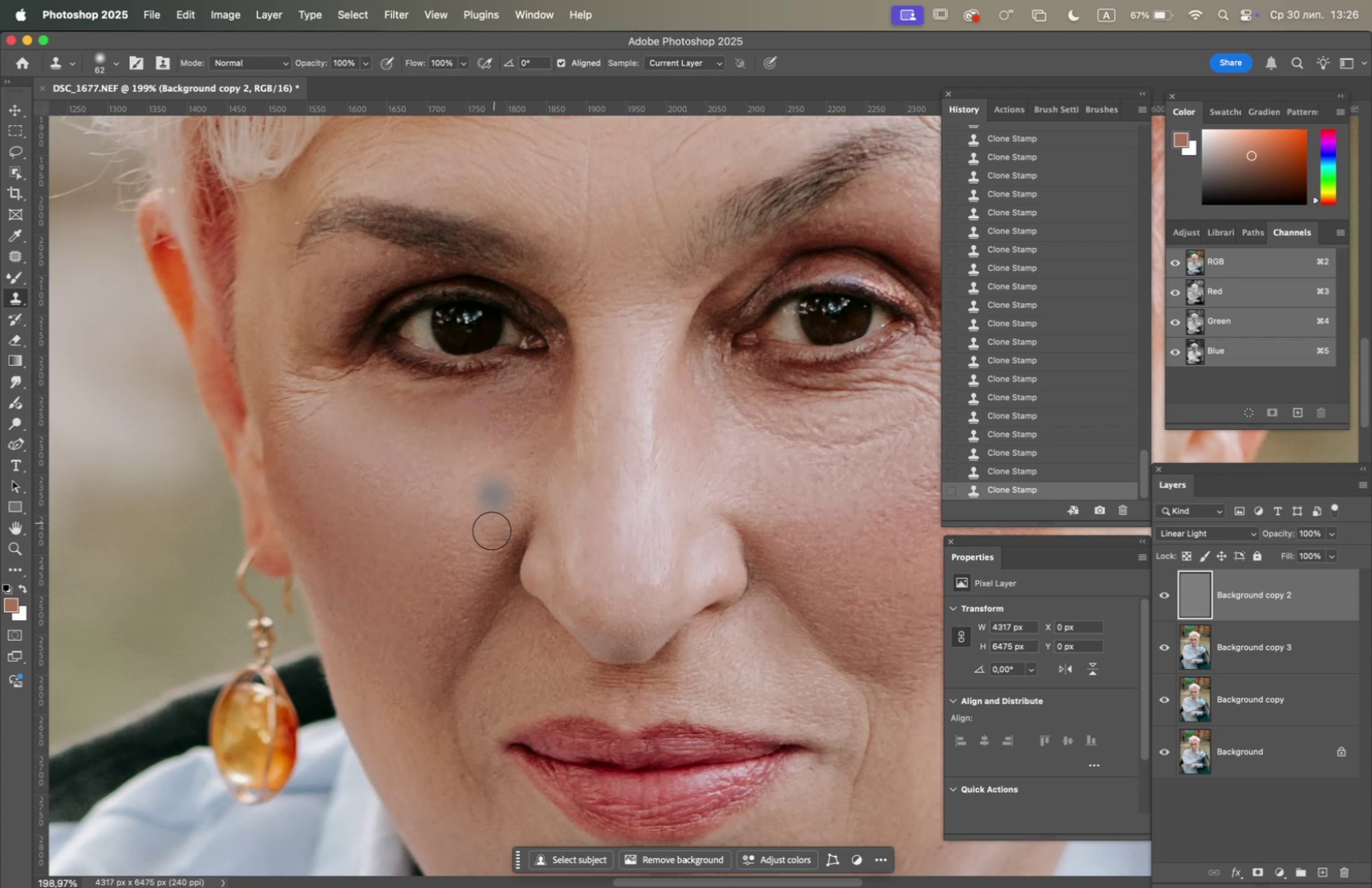 
hold_key(key=OptionLeft, duration=1.87)
 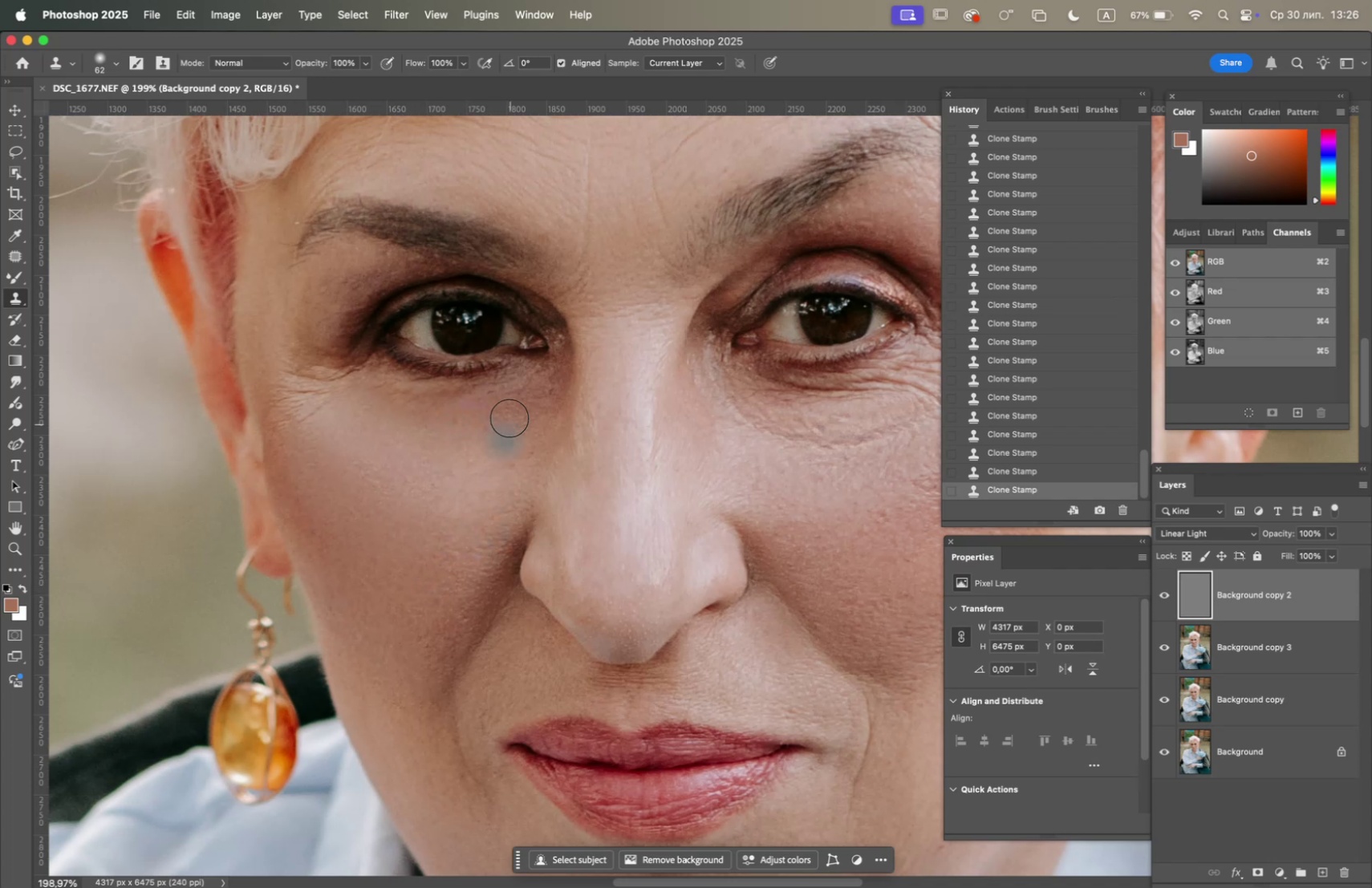 
left_click([509, 416])
 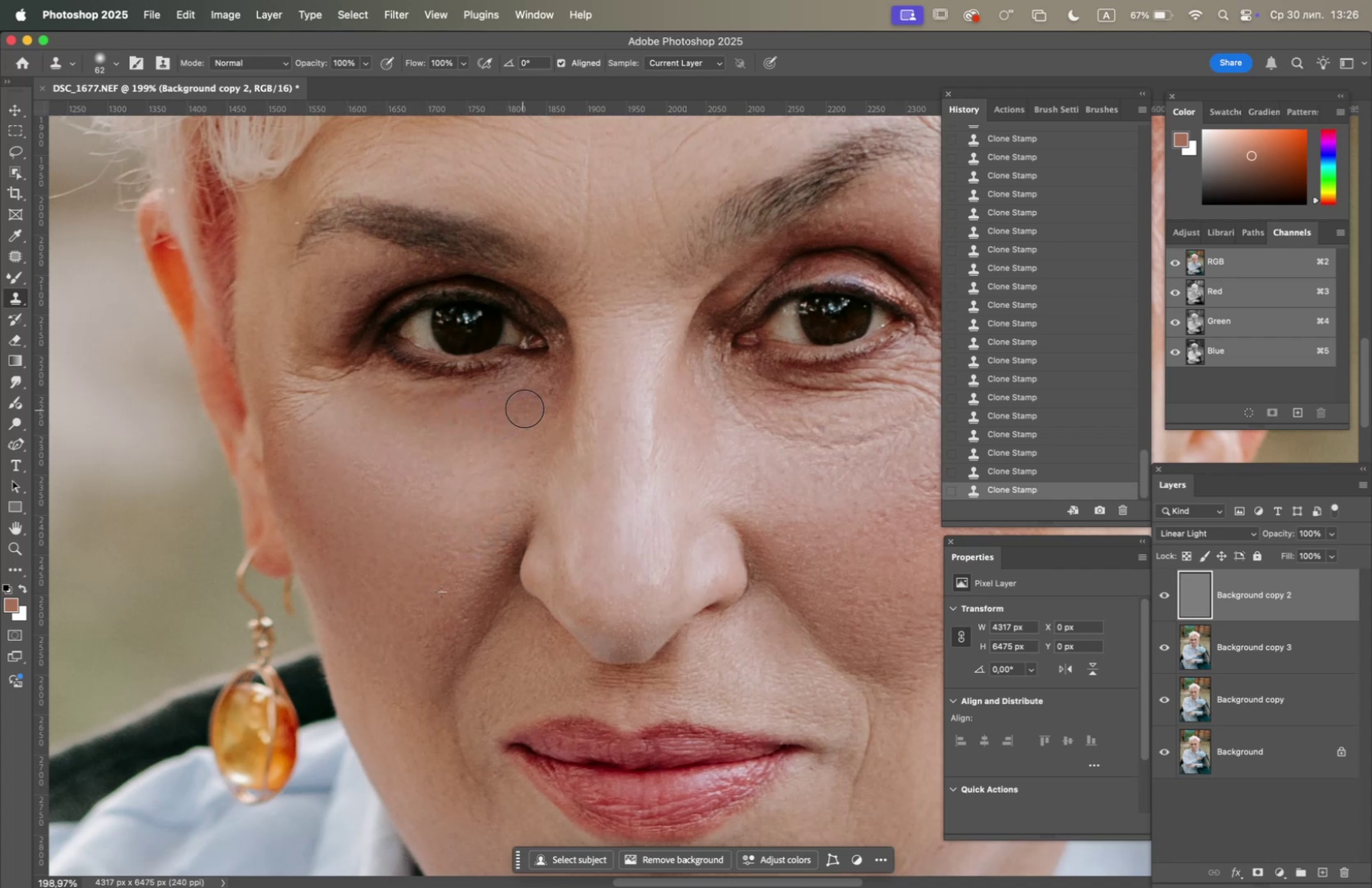 
triple_click([525, 408])
 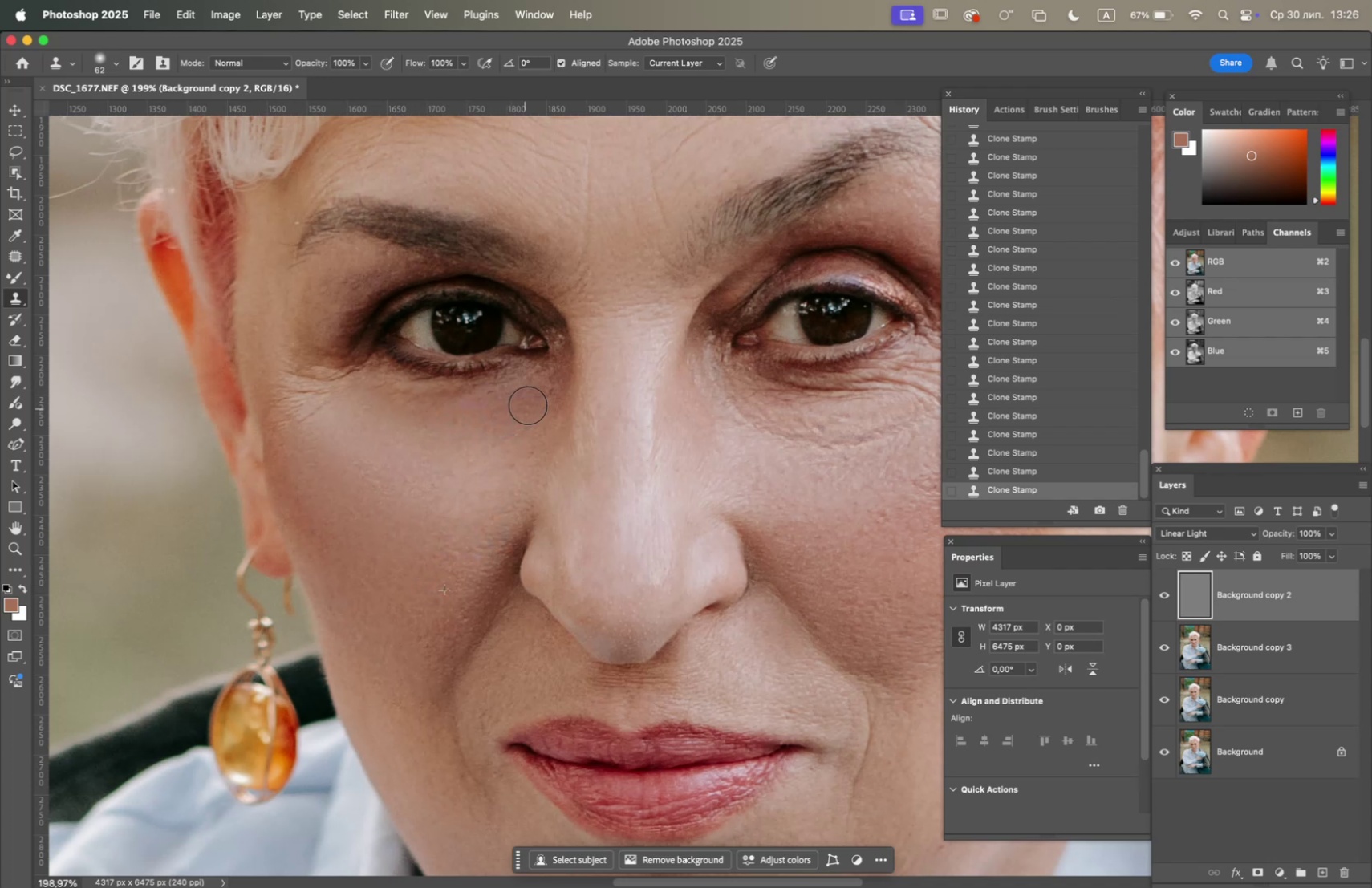 
left_click_drag(start_coordinate=[525, 403], to_coordinate=[520, 401])
 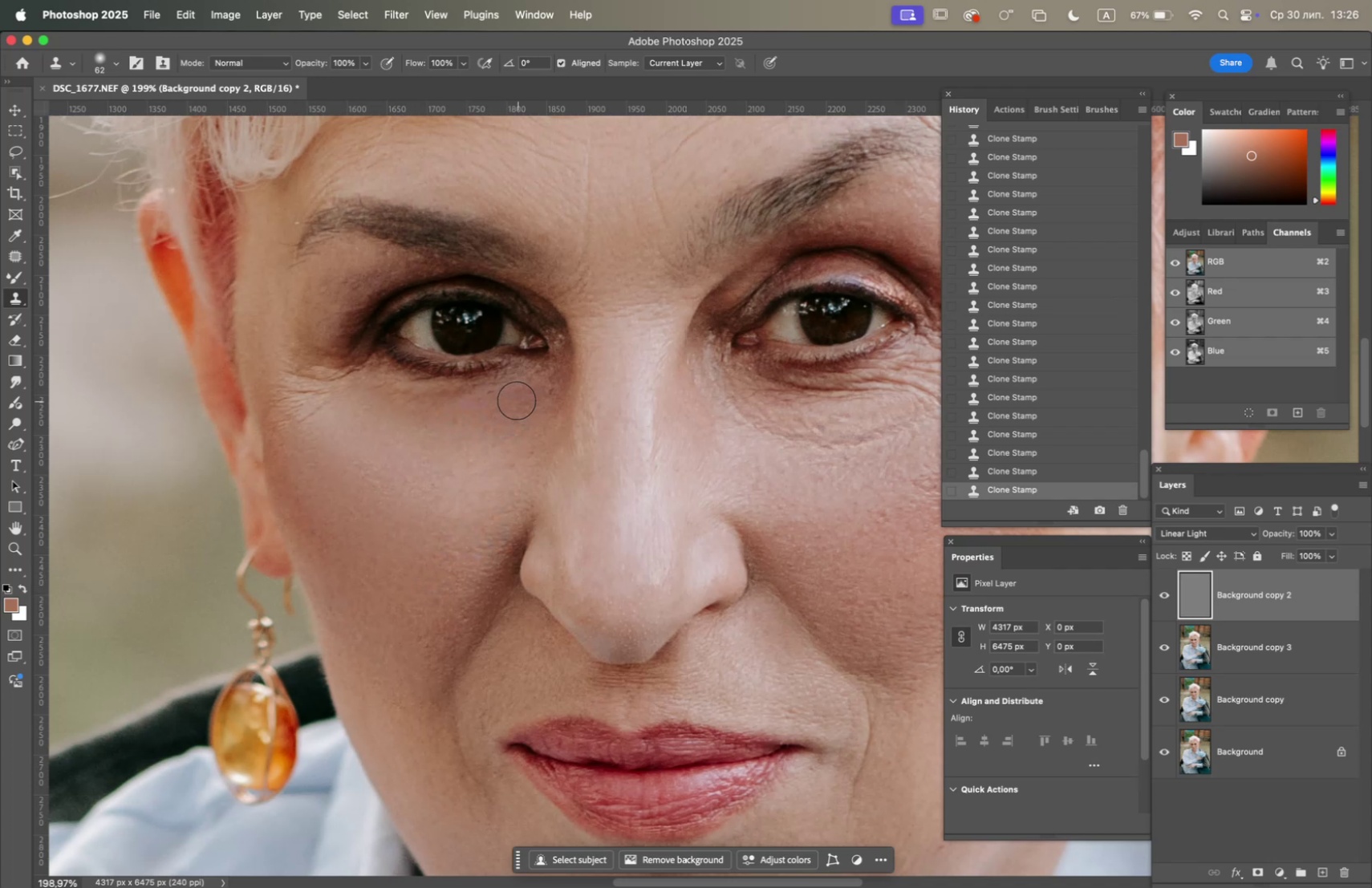 
left_click_drag(start_coordinate=[510, 400], to_coordinate=[506, 400])
 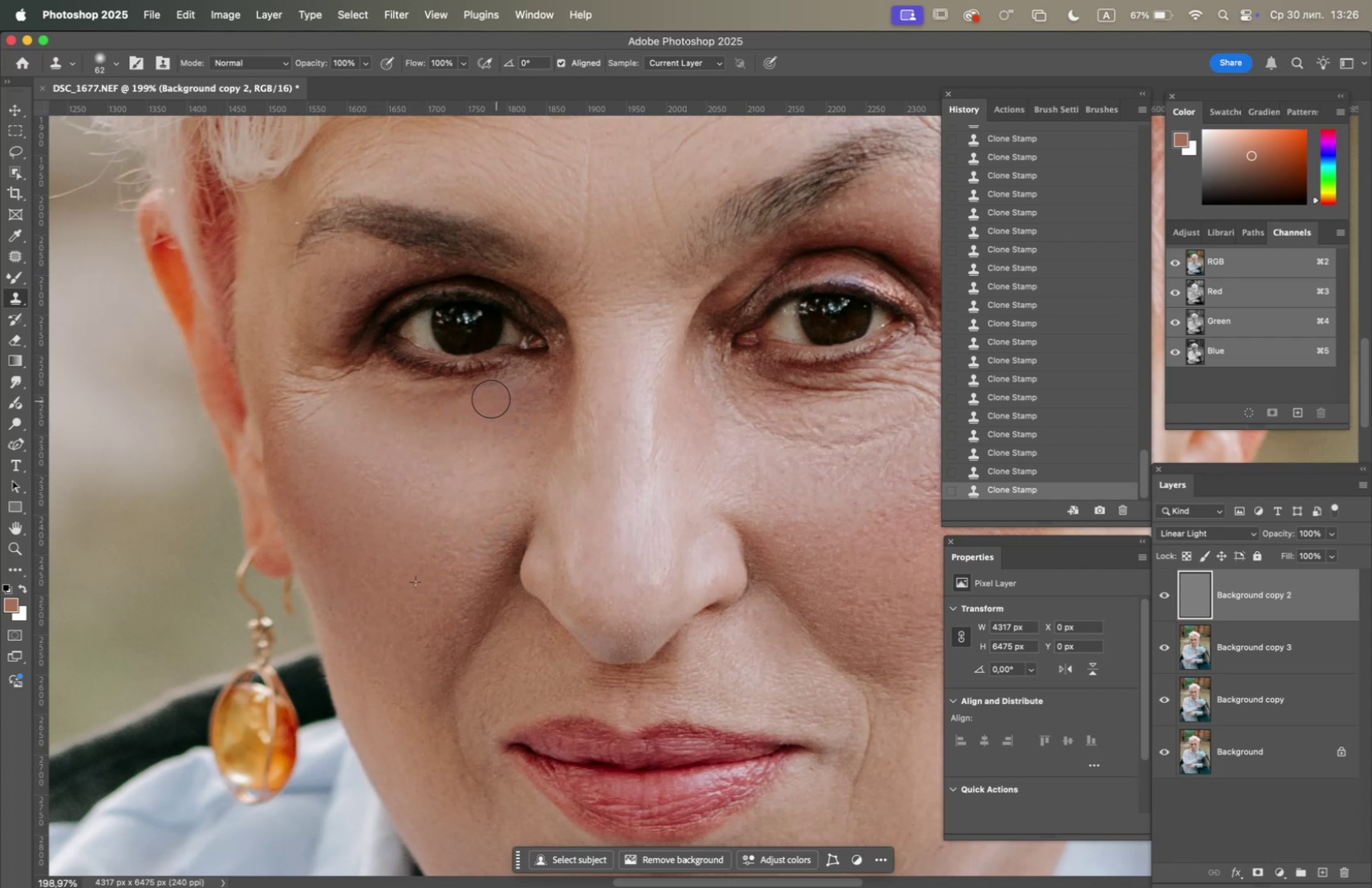 
triple_click([490, 399])
 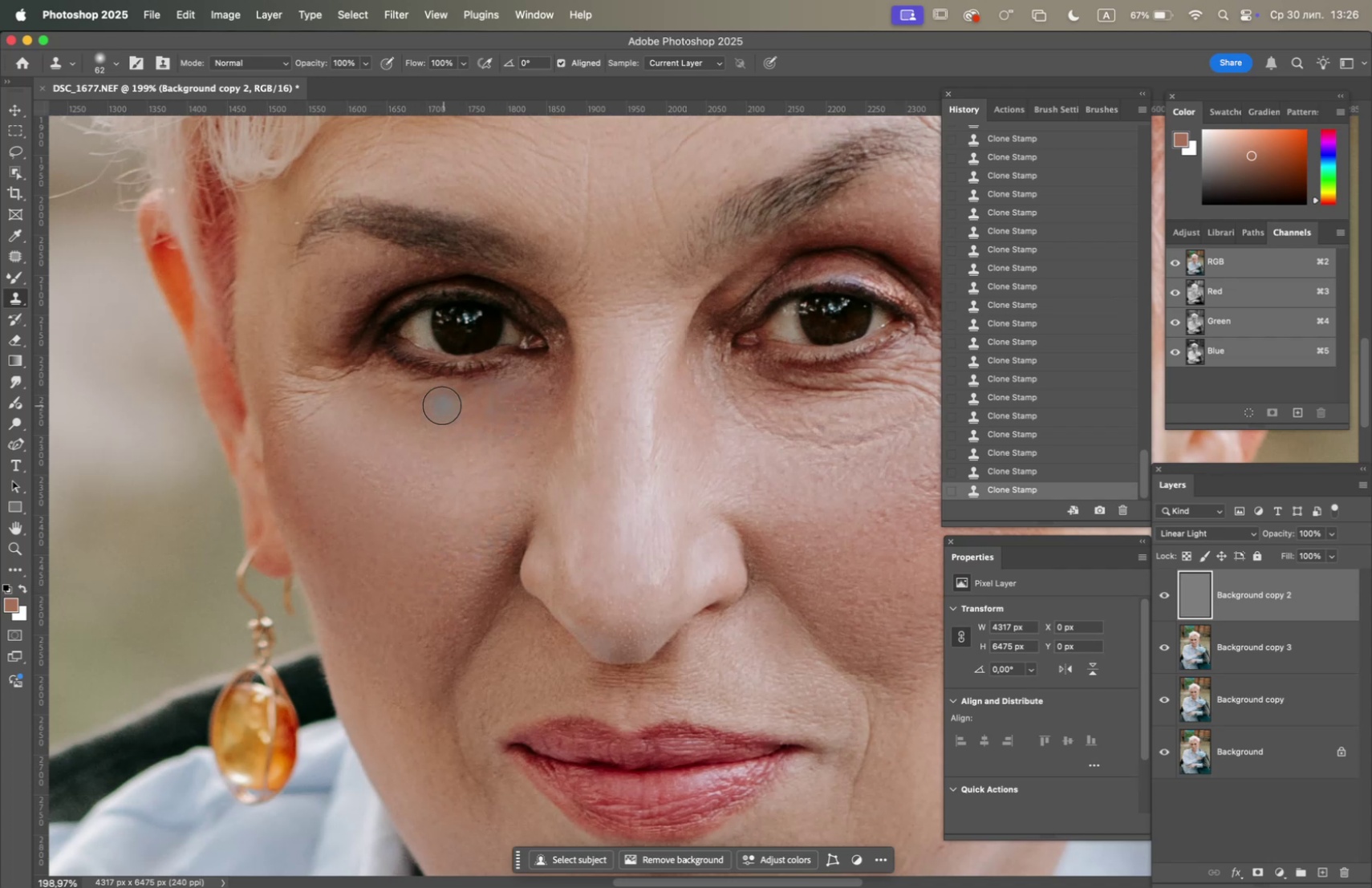 
left_click_drag(start_coordinate=[434, 406], to_coordinate=[426, 406])
 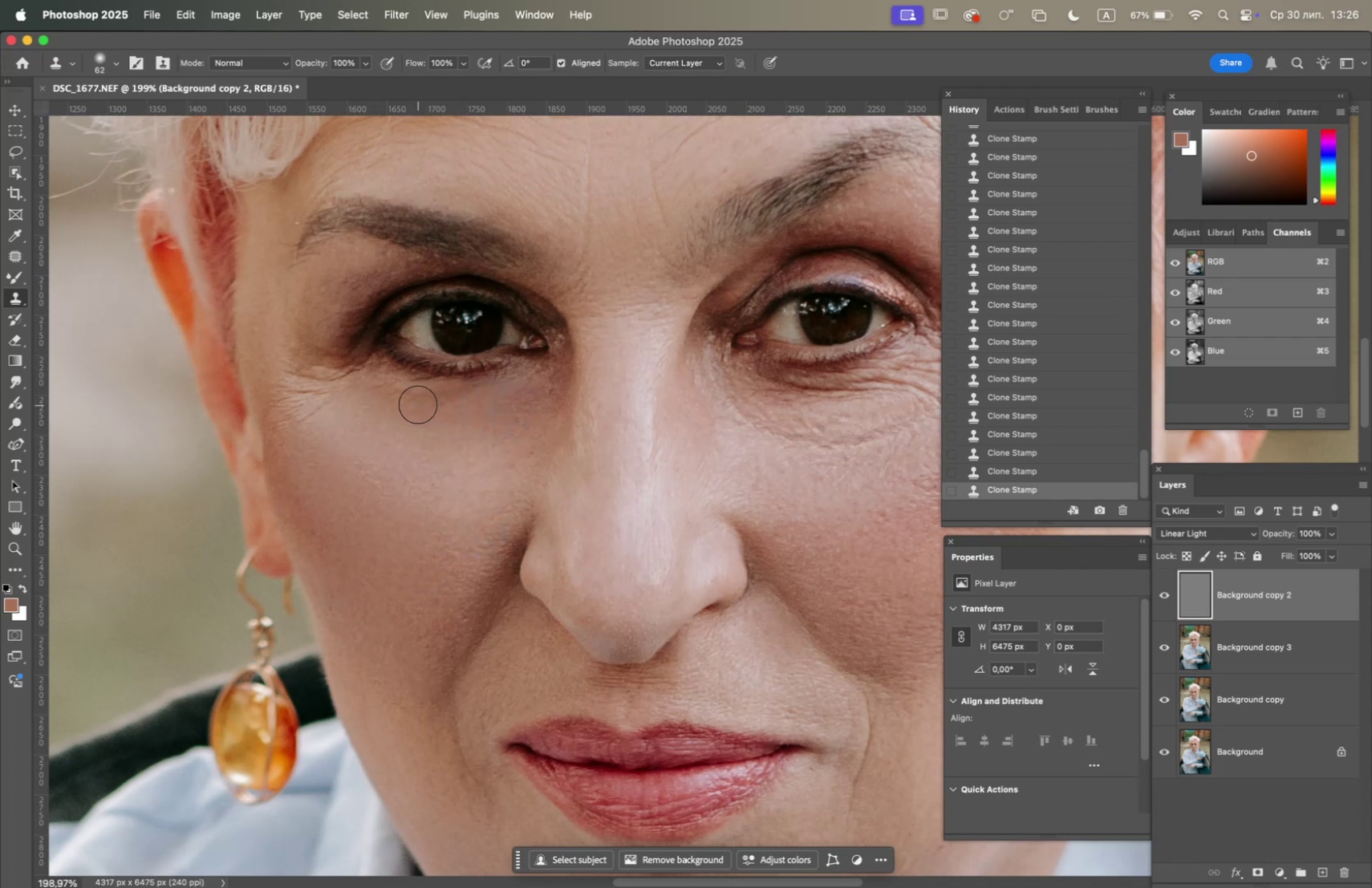 
left_click_drag(start_coordinate=[417, 404], to_coordinate=[412, 406])
 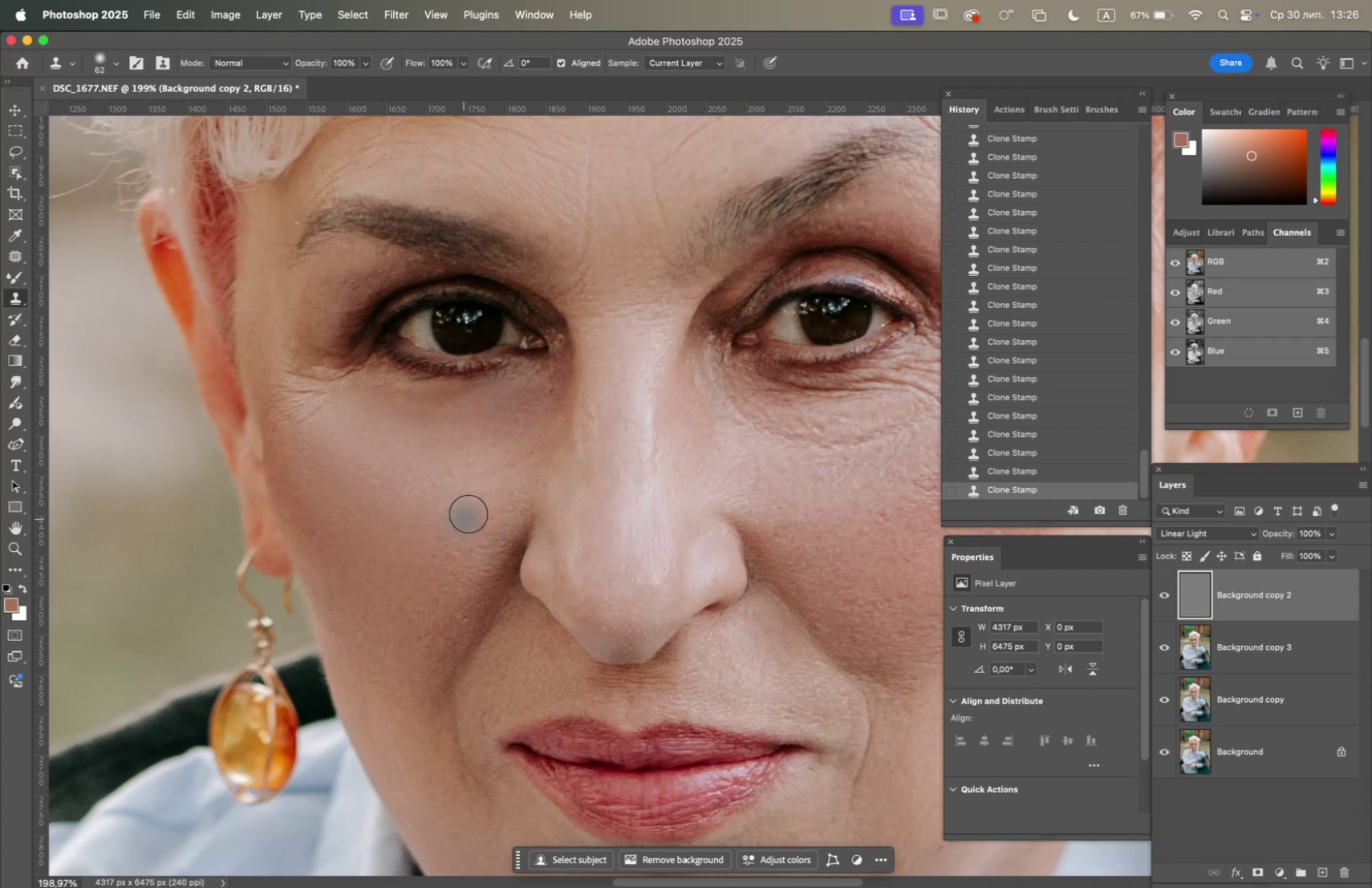 
hold_key(key=OptionLeft, duration=0.5)
left_click([514, 408])
 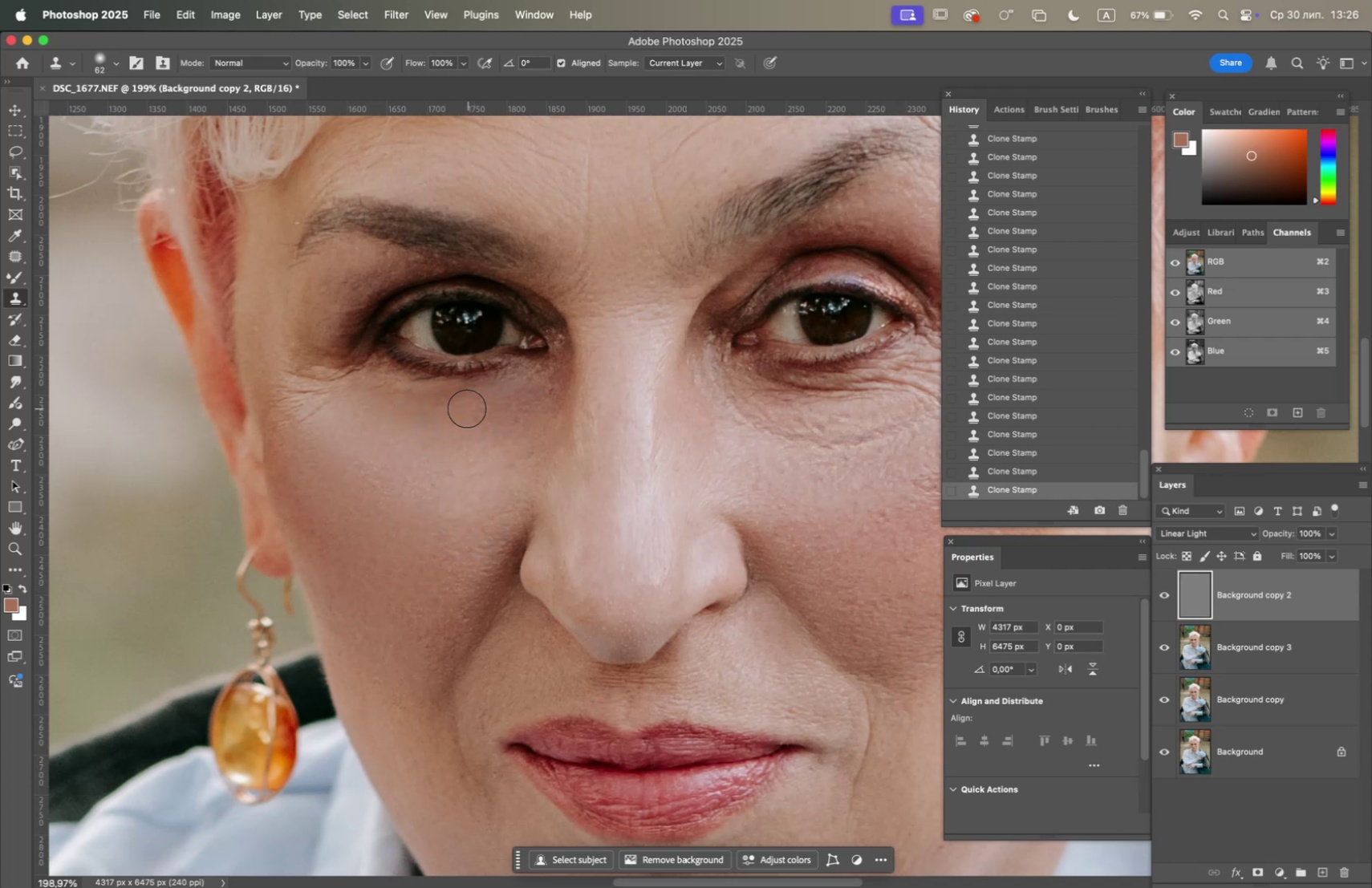 
left_click_drag(start_coordinate=[453, 411], to_coordinate=[449, 412])
 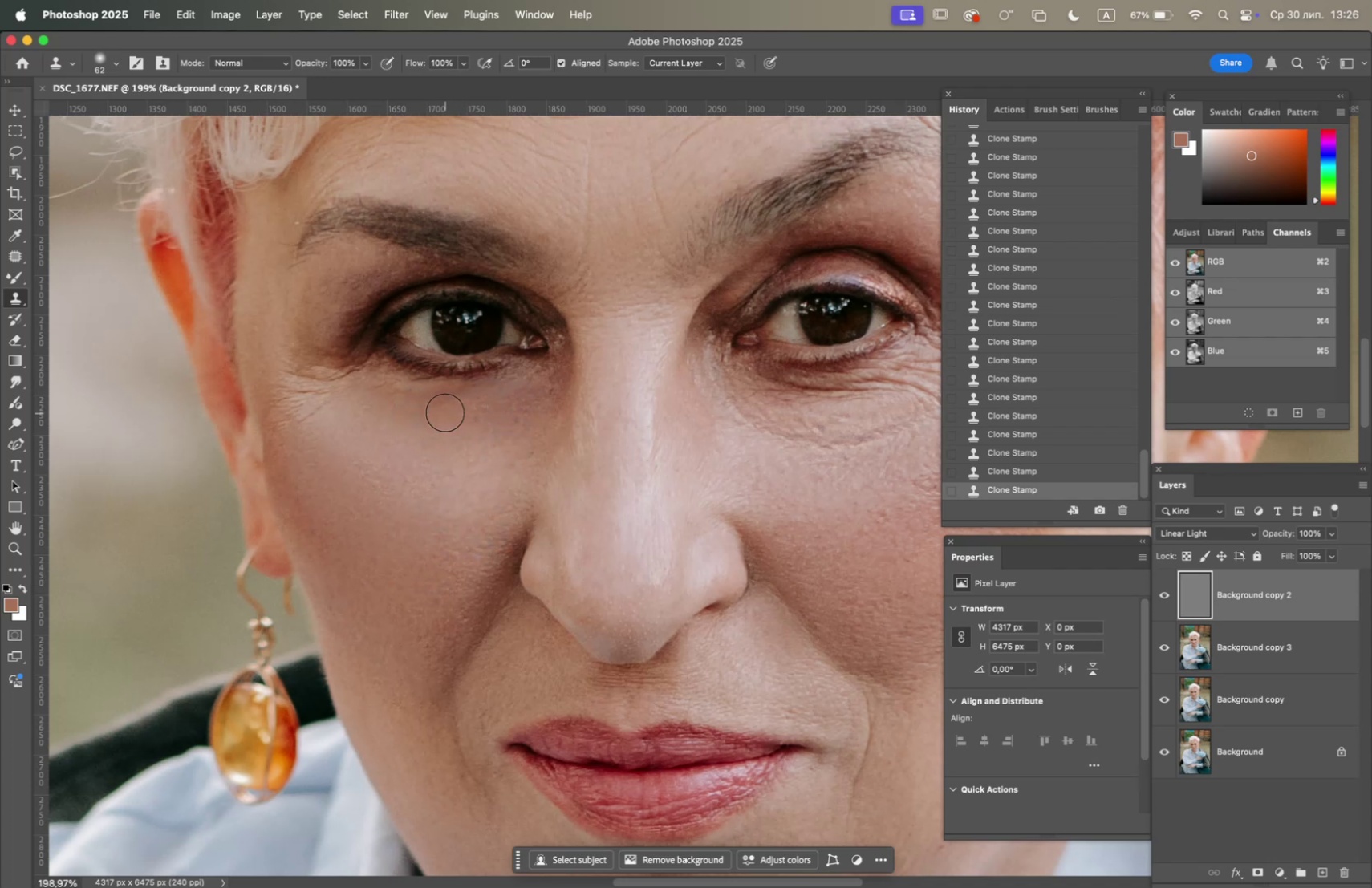 
left_click_drag(start_coordinate=[444, 412], to_coordinate=[440, 412])
 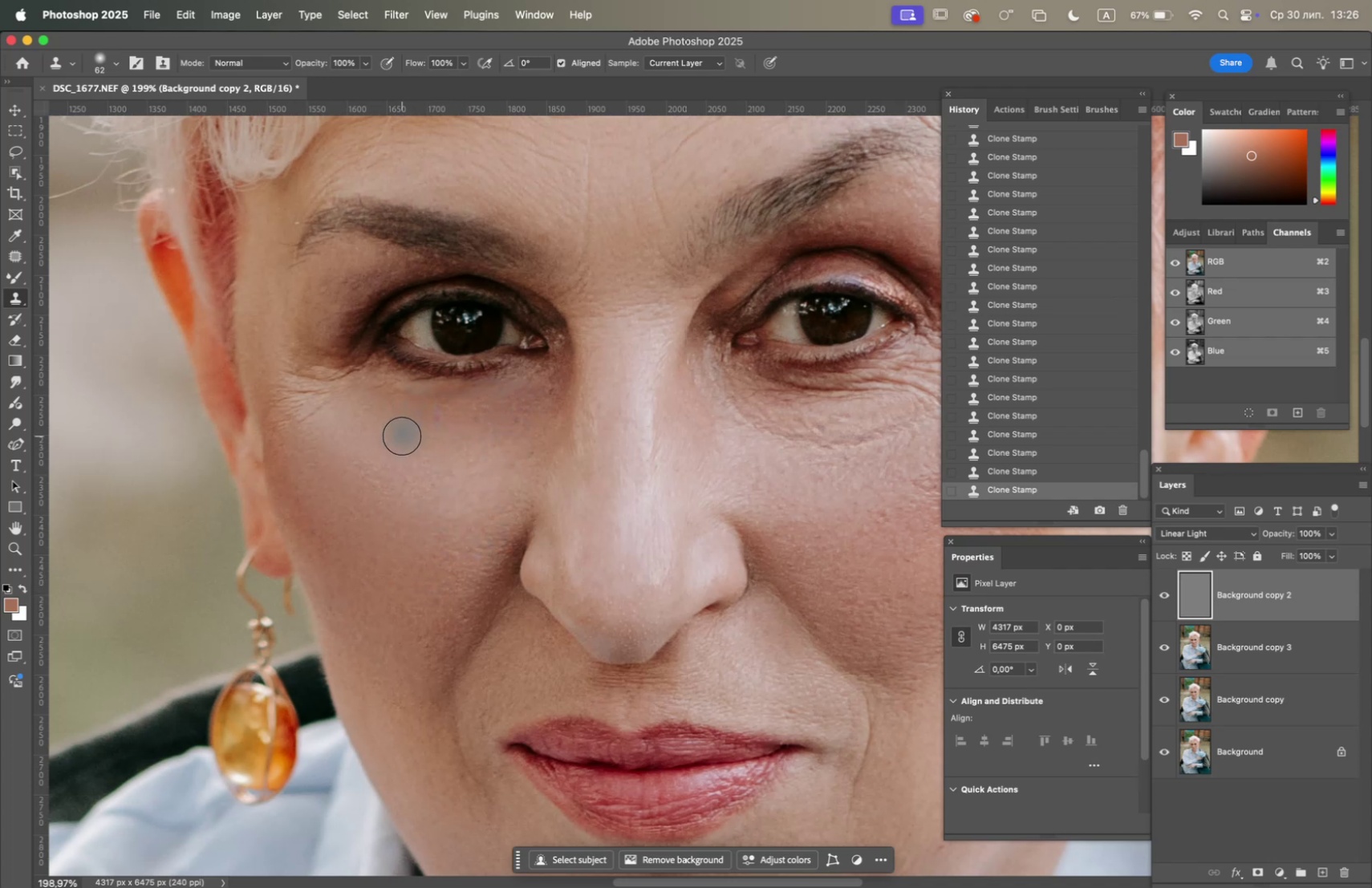 
hold_key(key=OptionLeft, duration=1.46)
 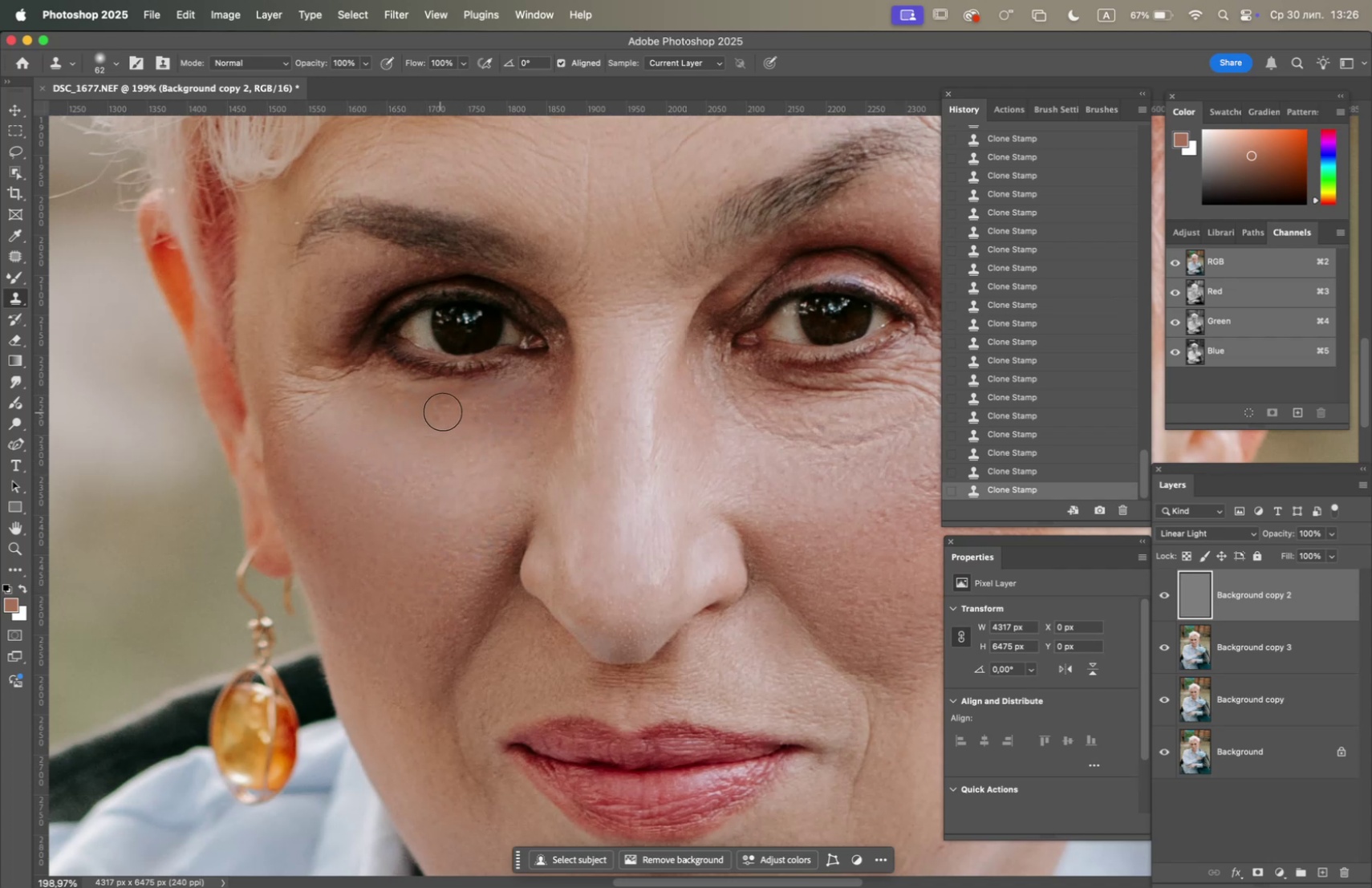 
double_click([443, 412])
 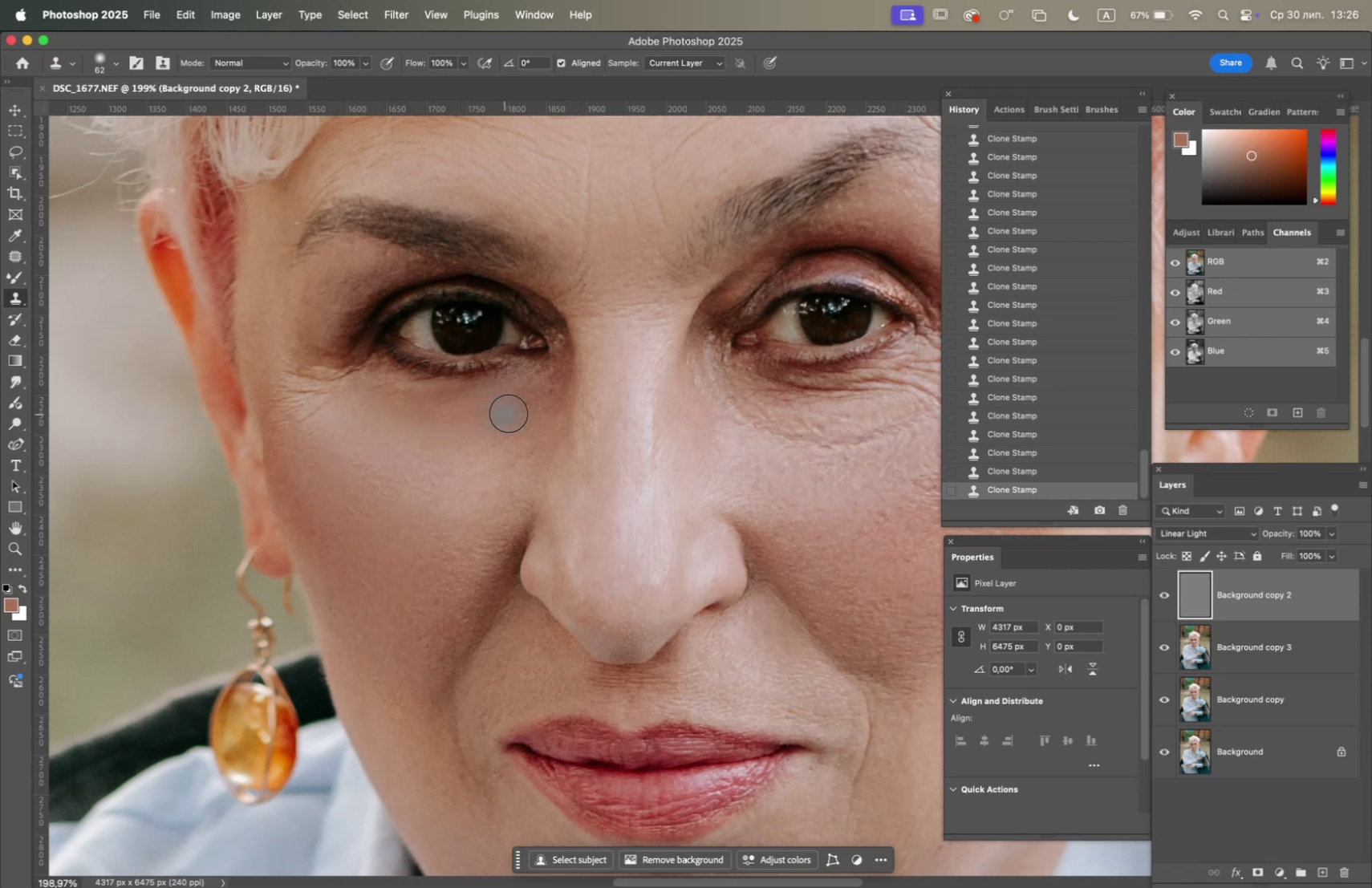 
triple_click([520, 412])
 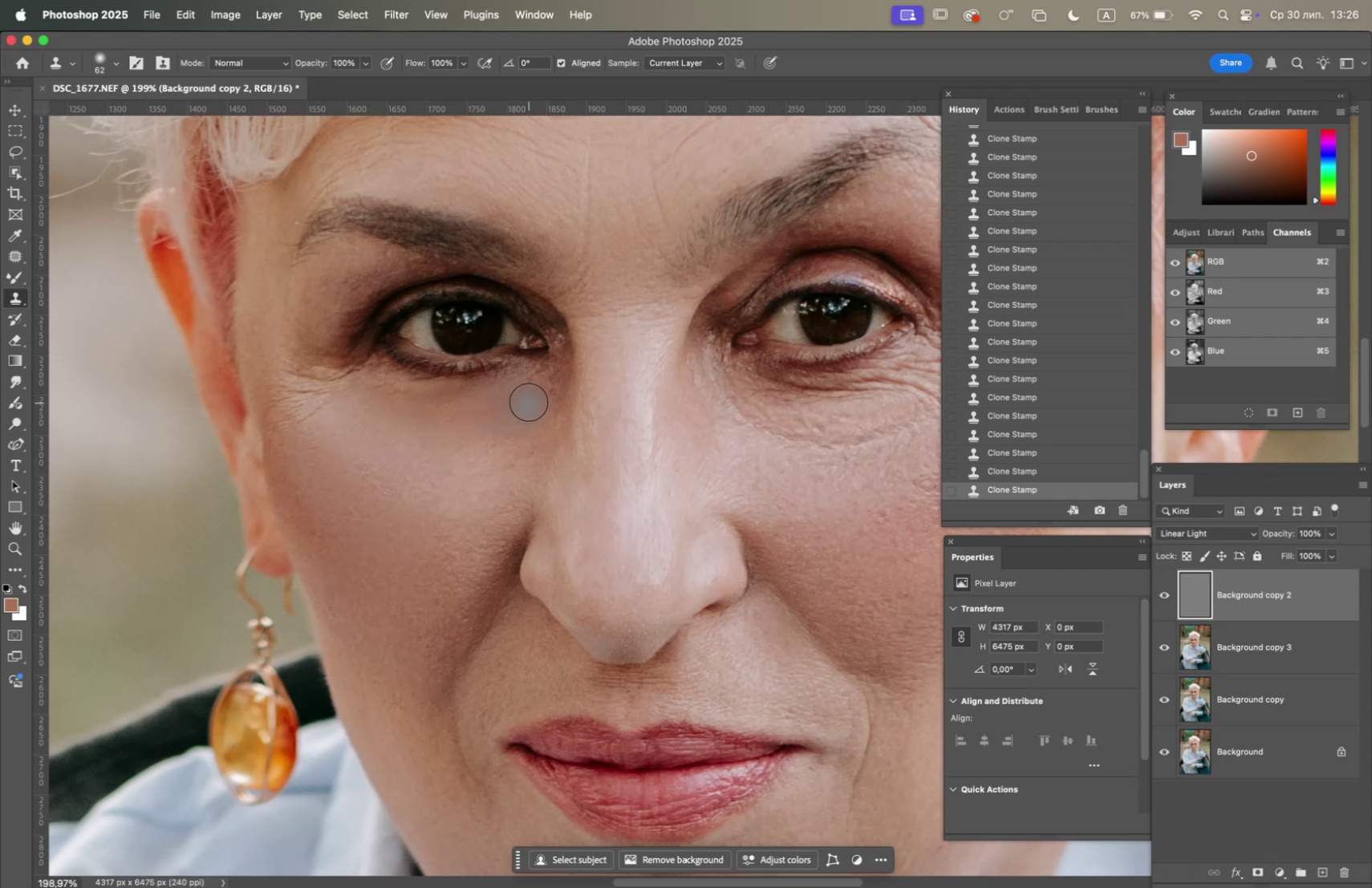 
triple_click([530, 402])
 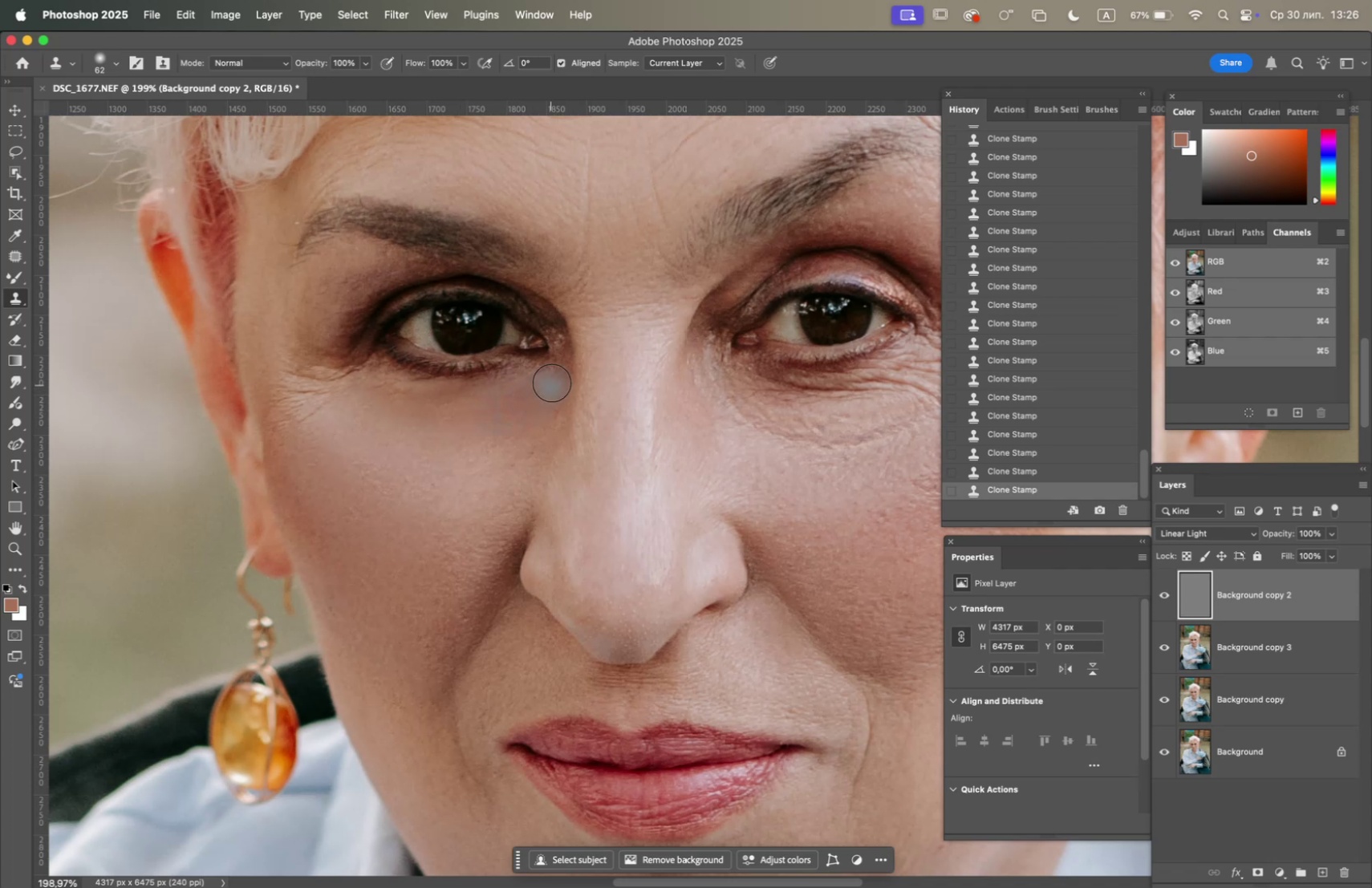 
left_click([556, 379])
 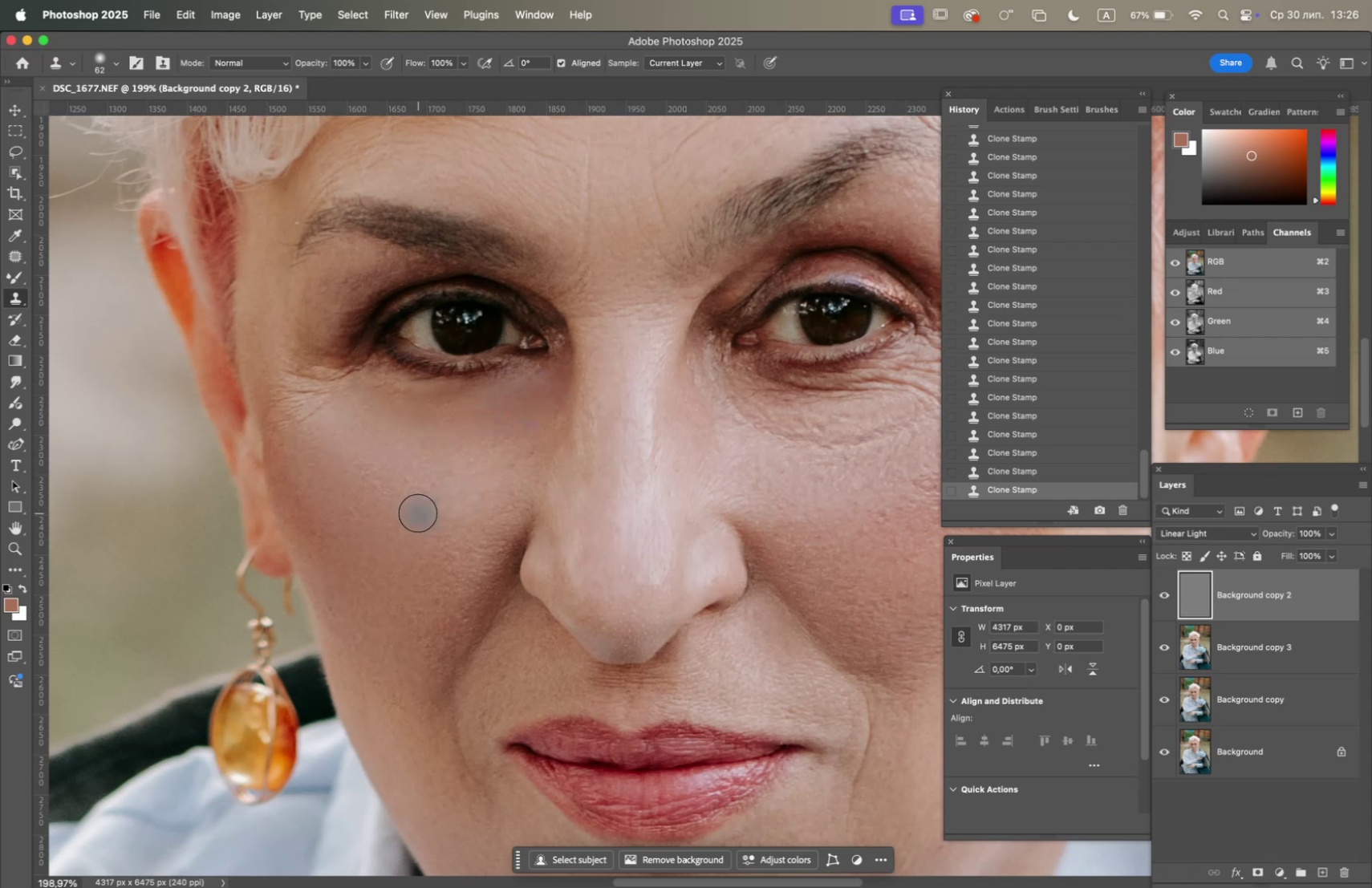 
hold_key(key=OptionLeft, duration=2.05)
left_click([345, 618])
 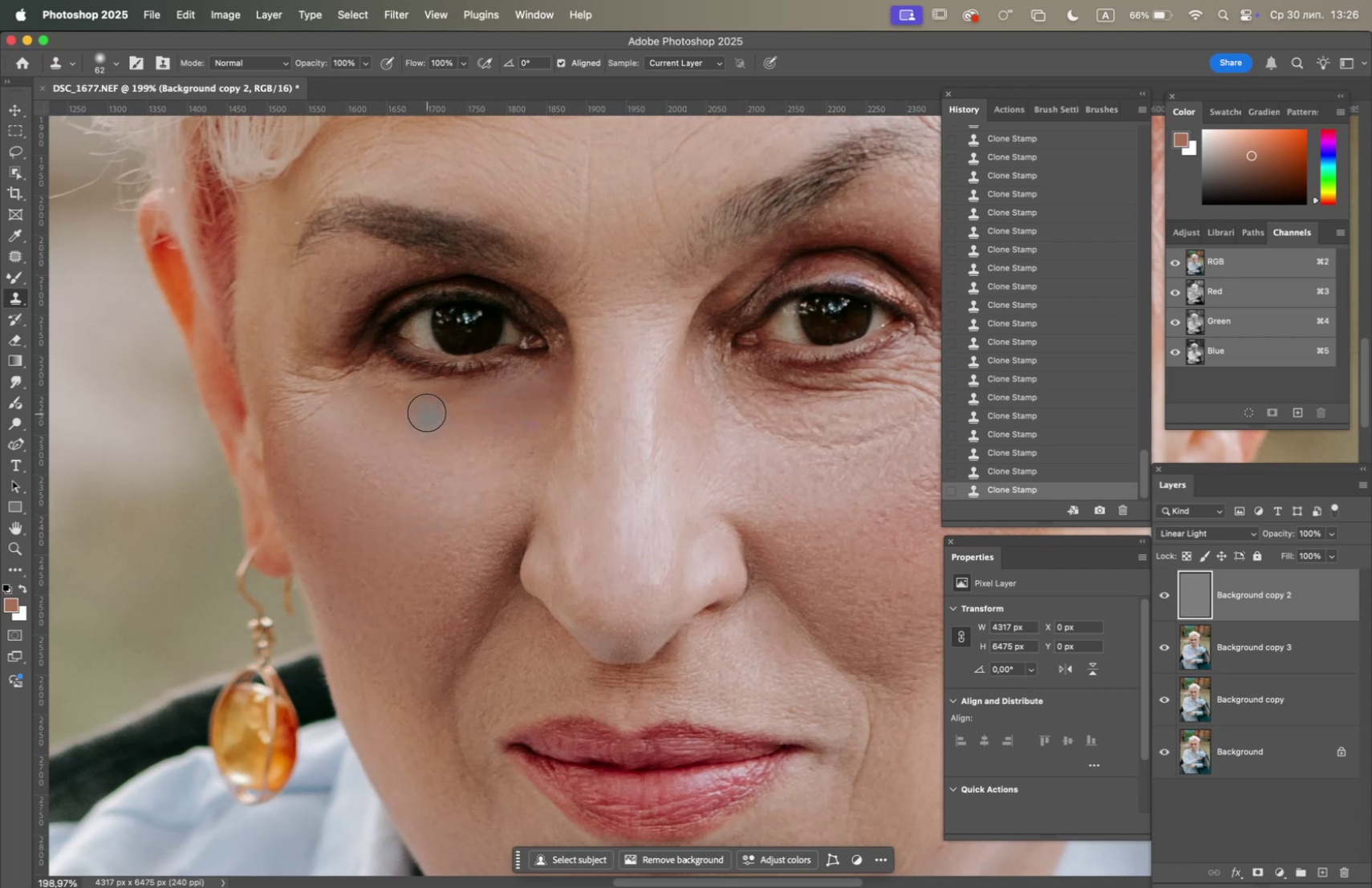 
left_click([420, 406])
 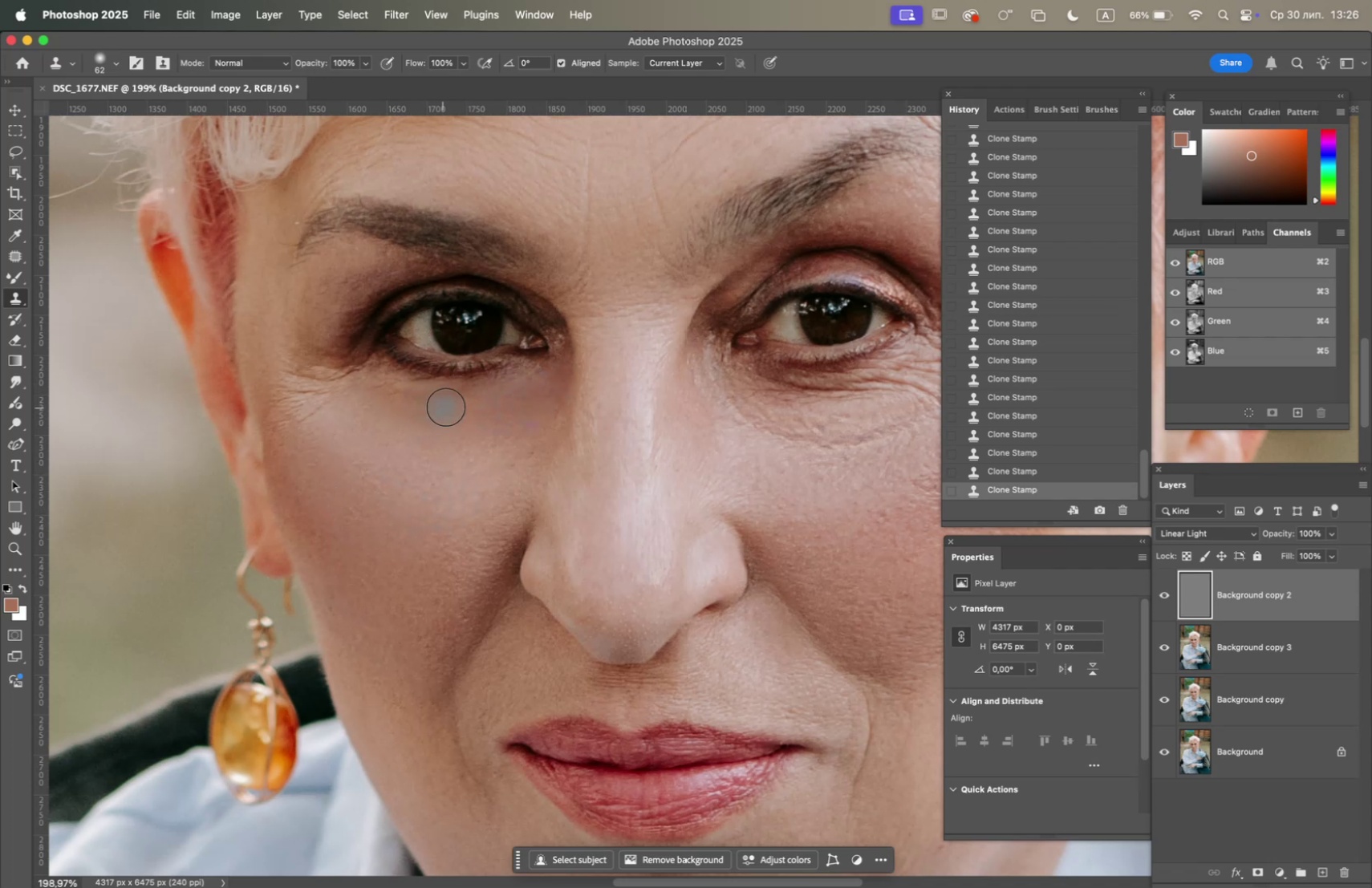 
triple_click([451, 407])
 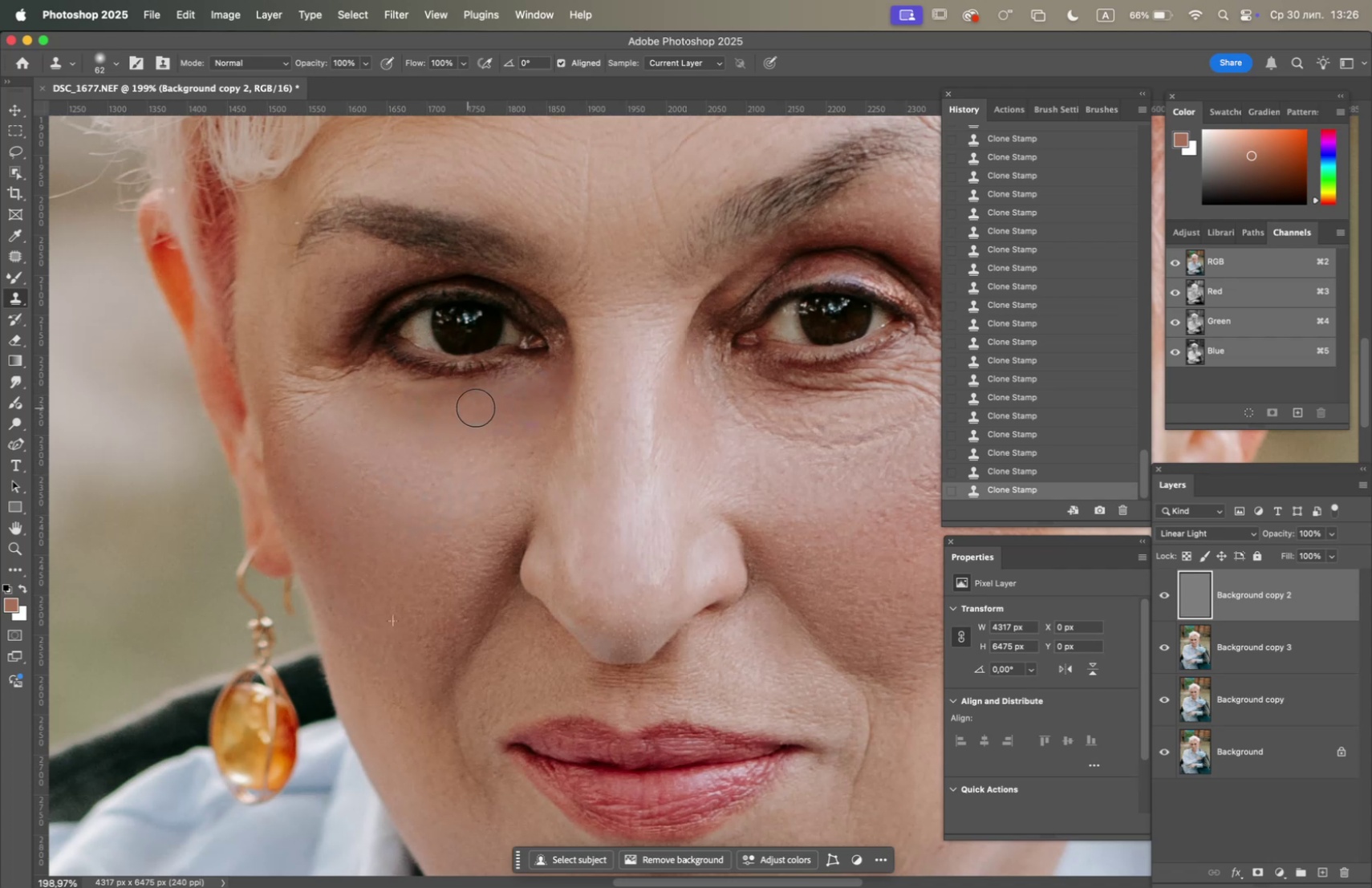 
triple_click([485, 408])
 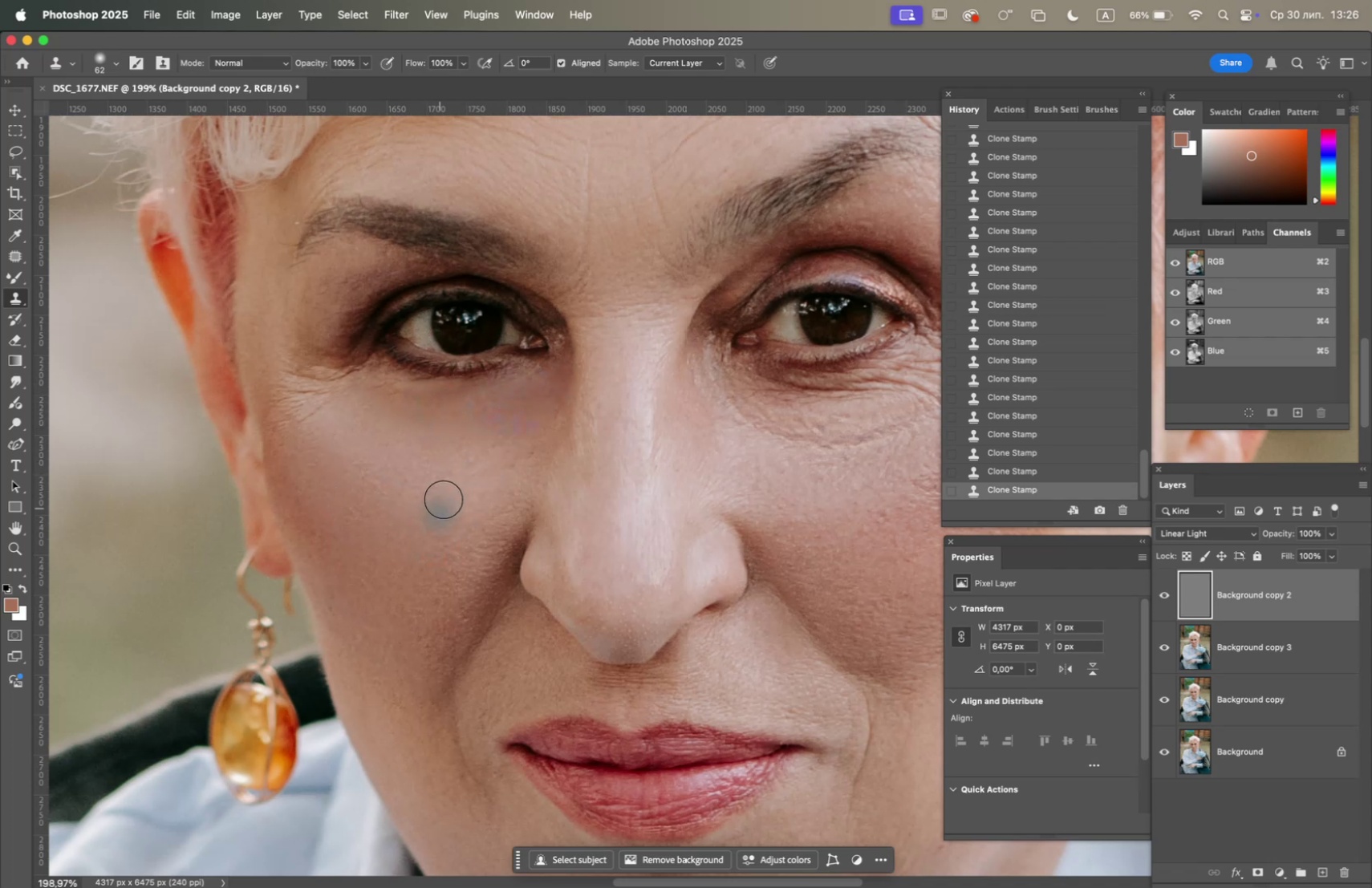 
hold_key(key=OptionLeft, duration=1.52)
left_click([290, 469])
 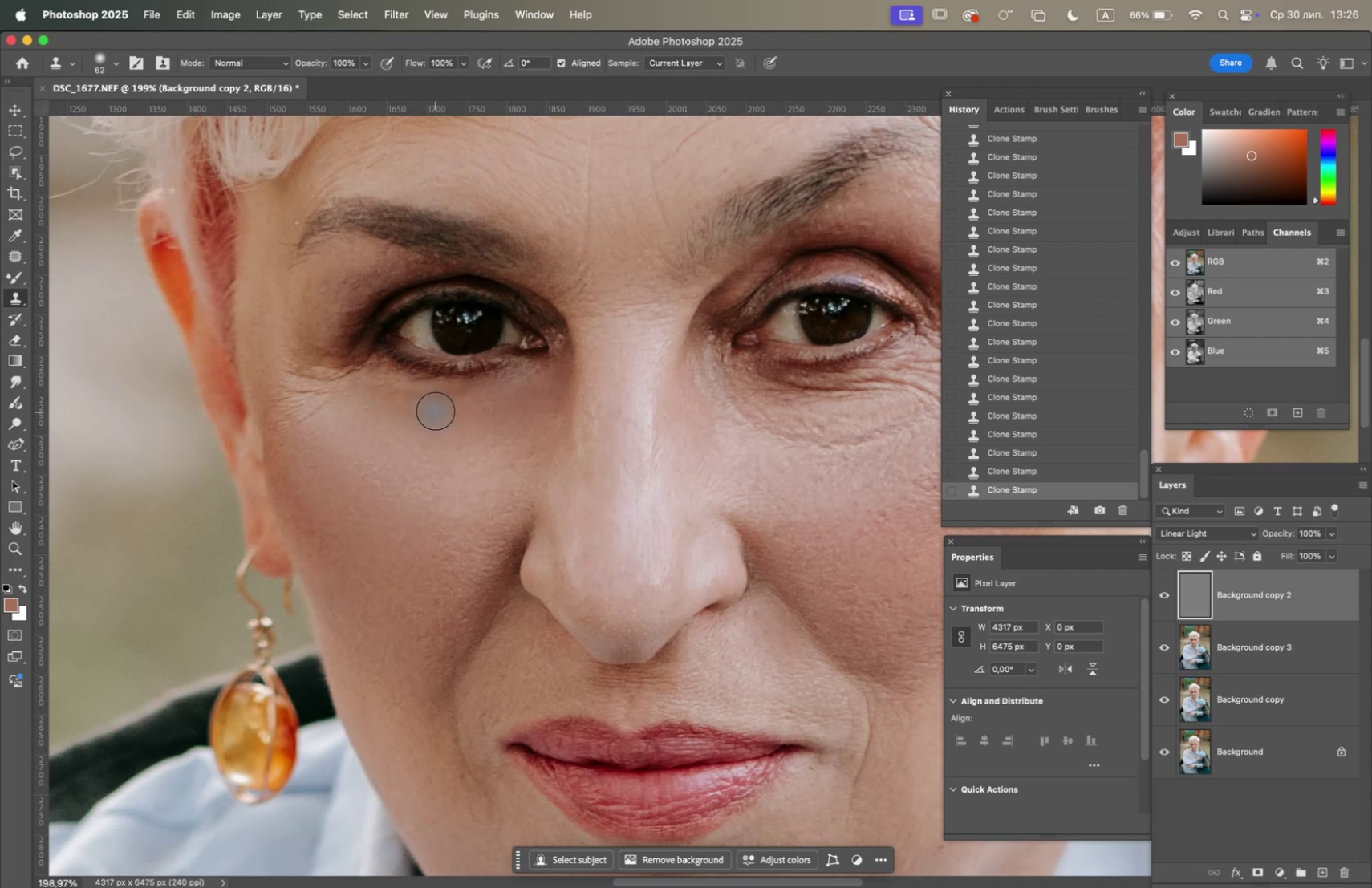 
triple_click([466, 407])
 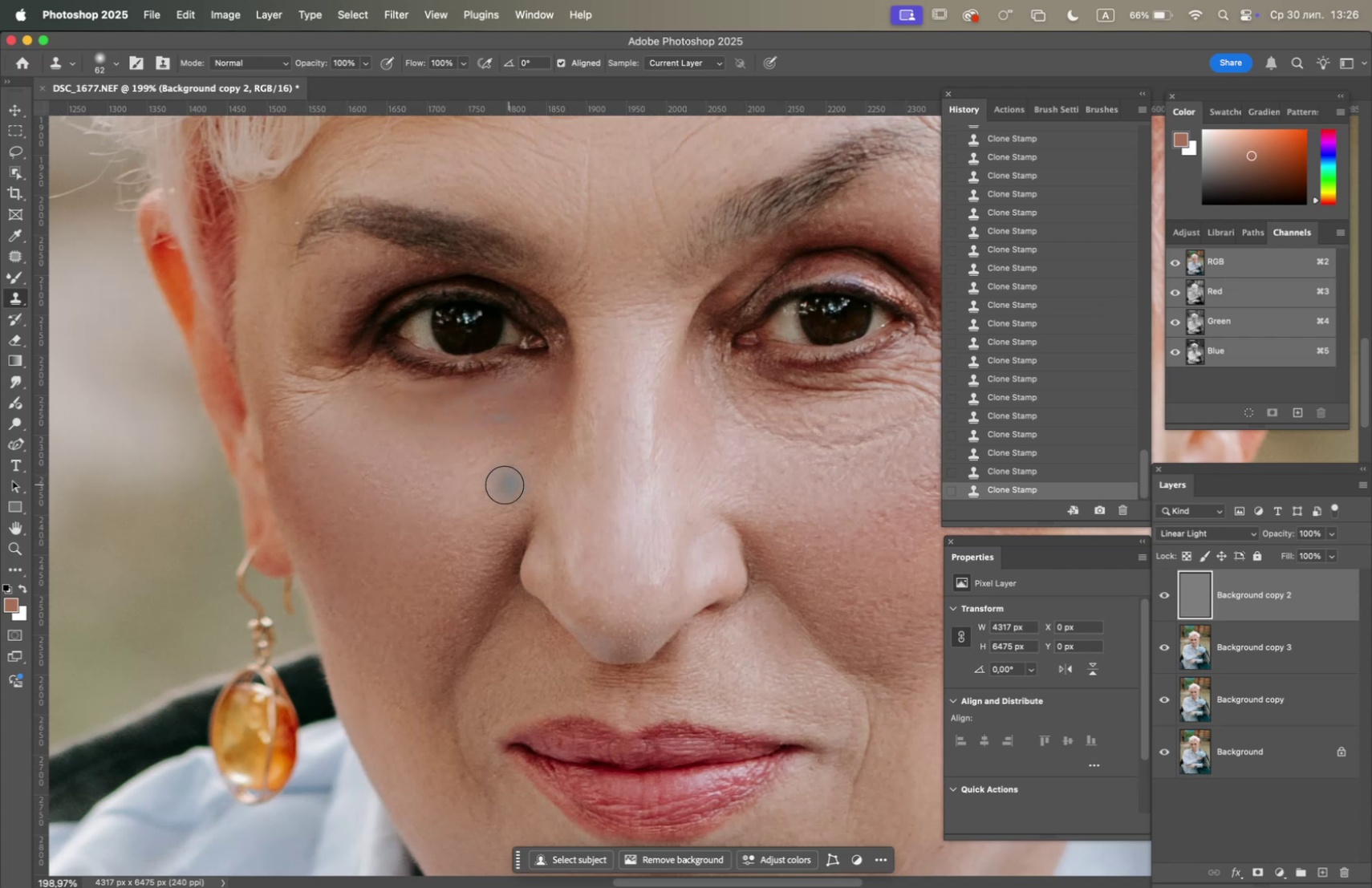 
hold_key(key=OptionLeft, duration=0.99)
left_click([416, 584])
 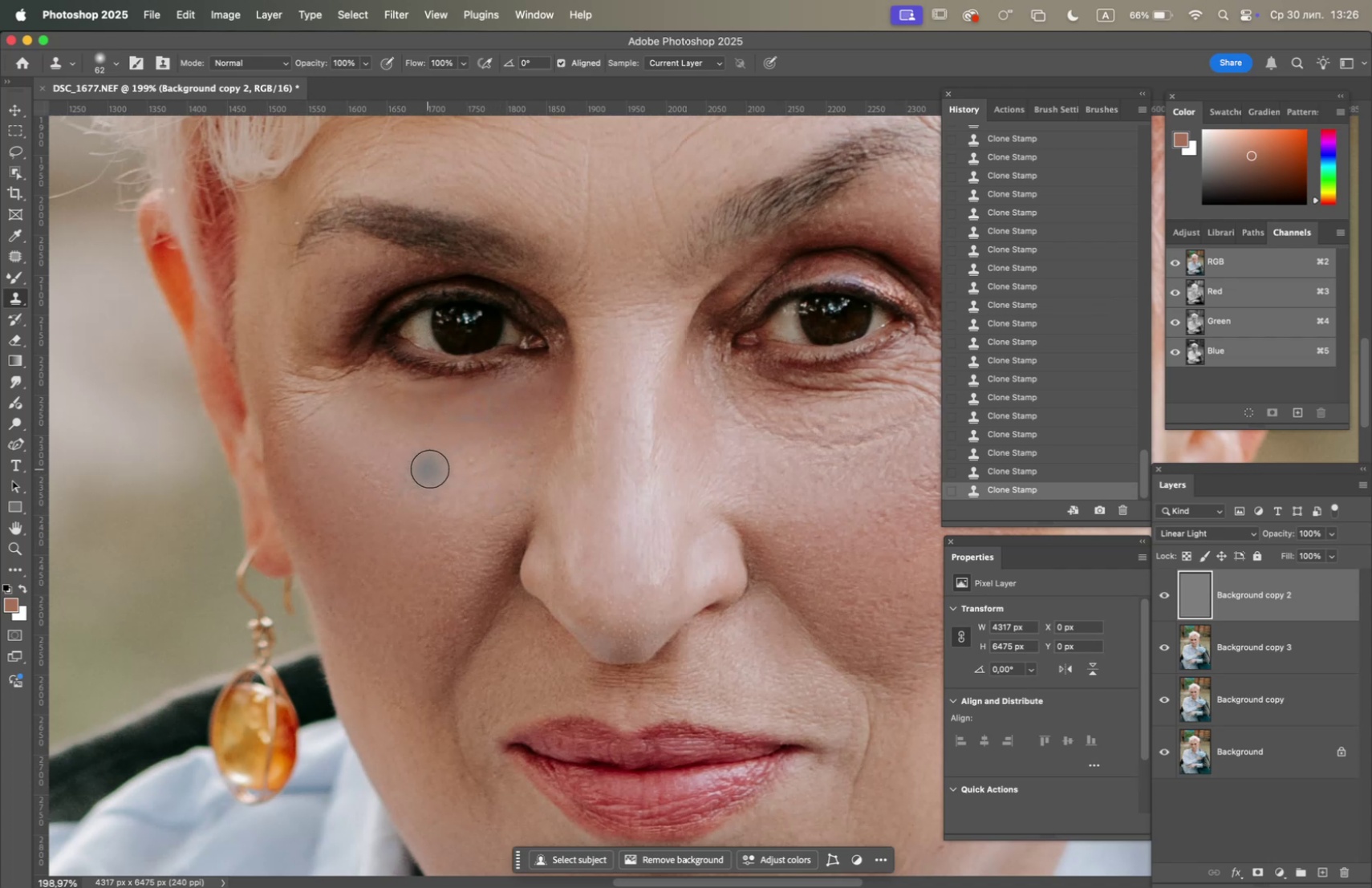 
hold_key(key=OptionLeft, duration=0.54)
 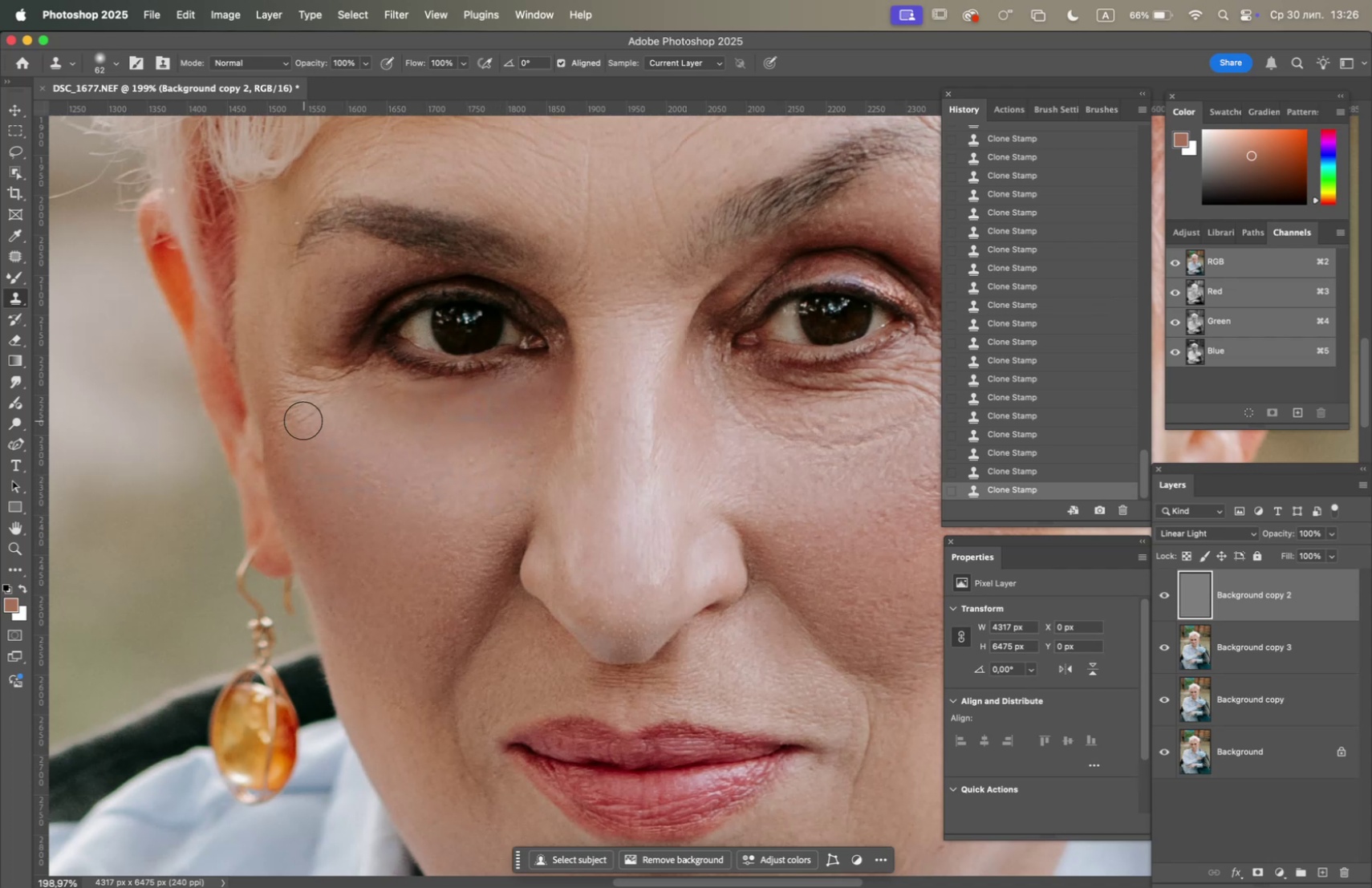 
double_click([303, 420])
 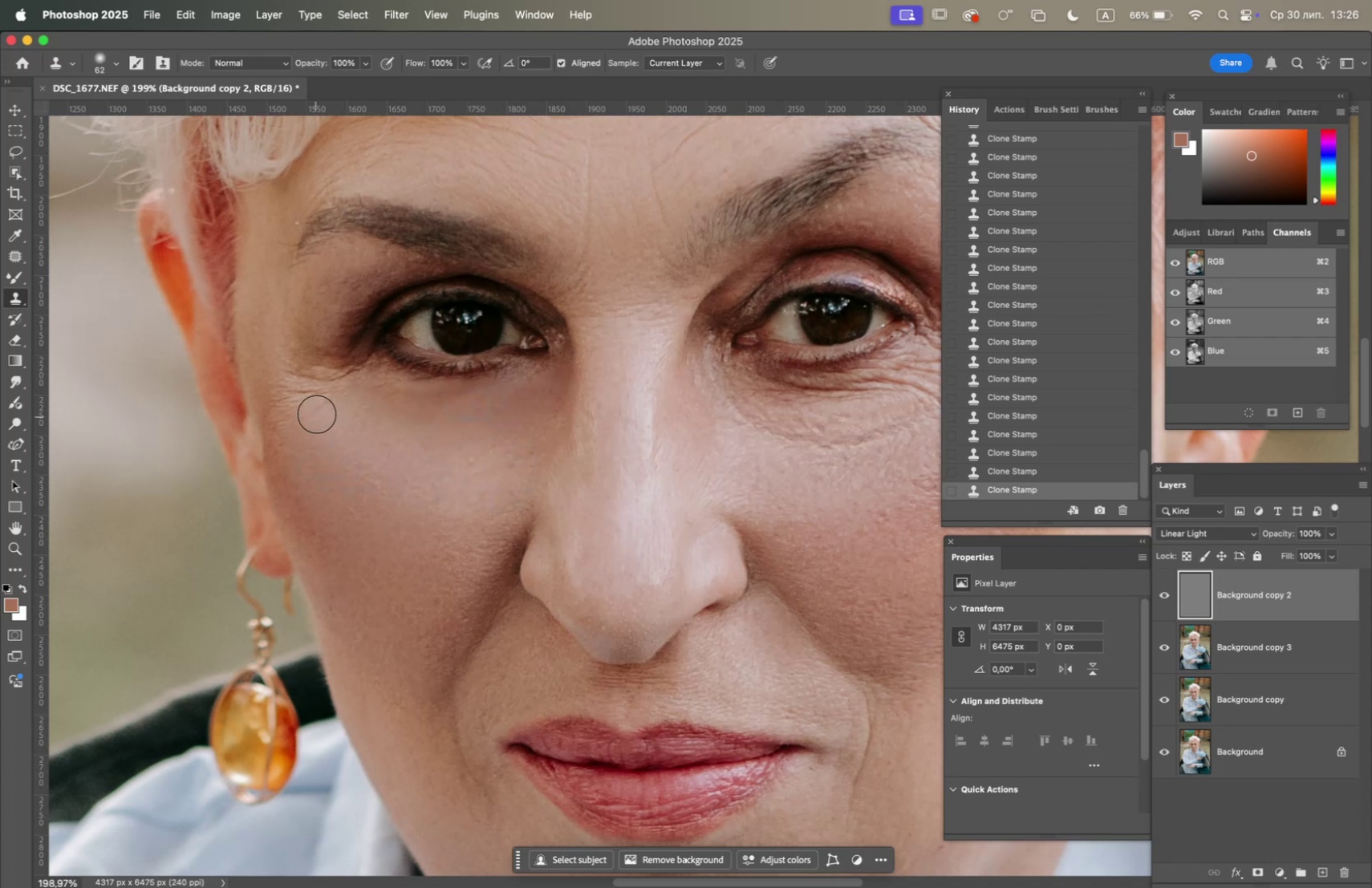 
triple_click([317, 414])
 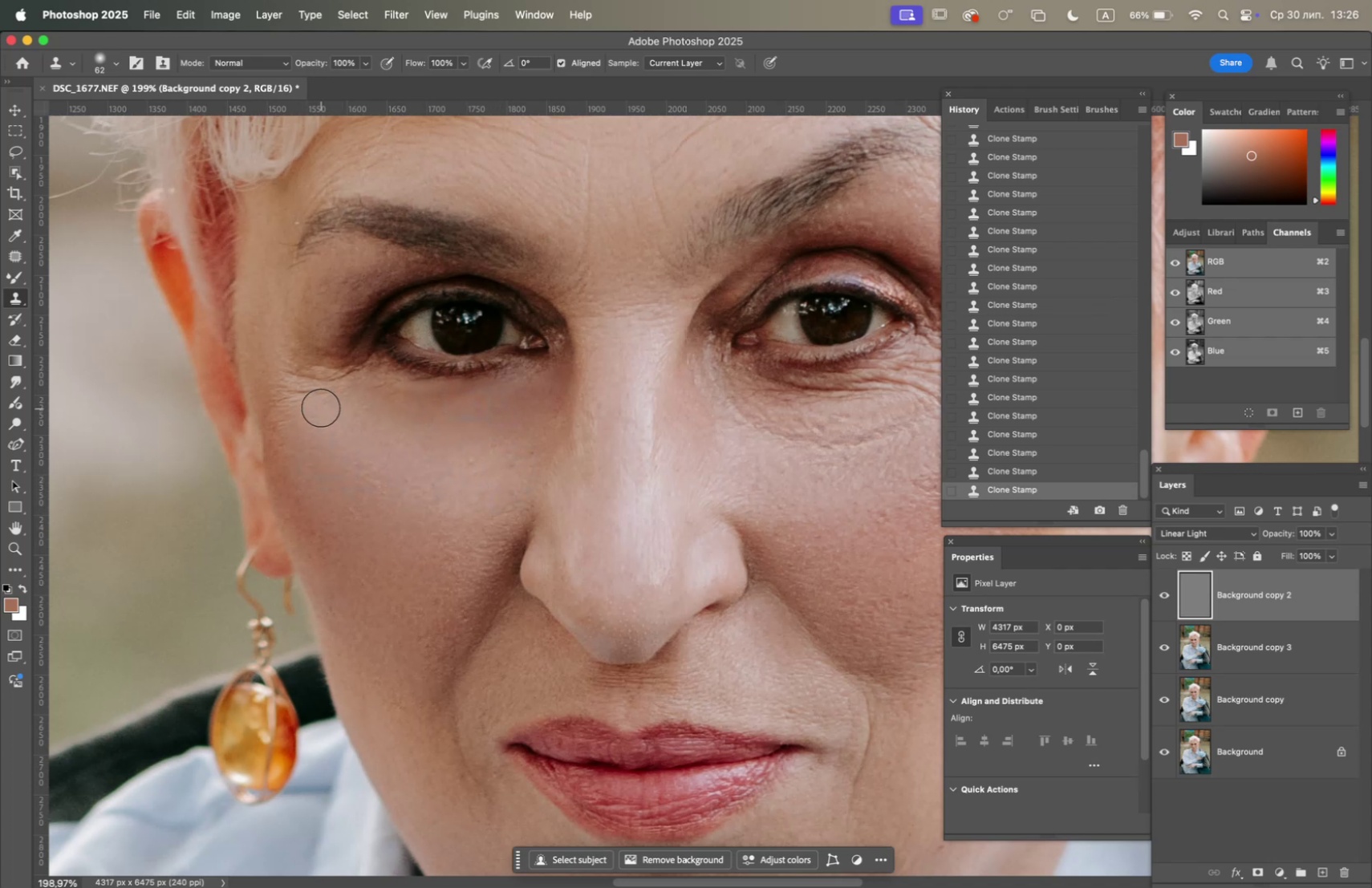 
triple_click([321, 408])
 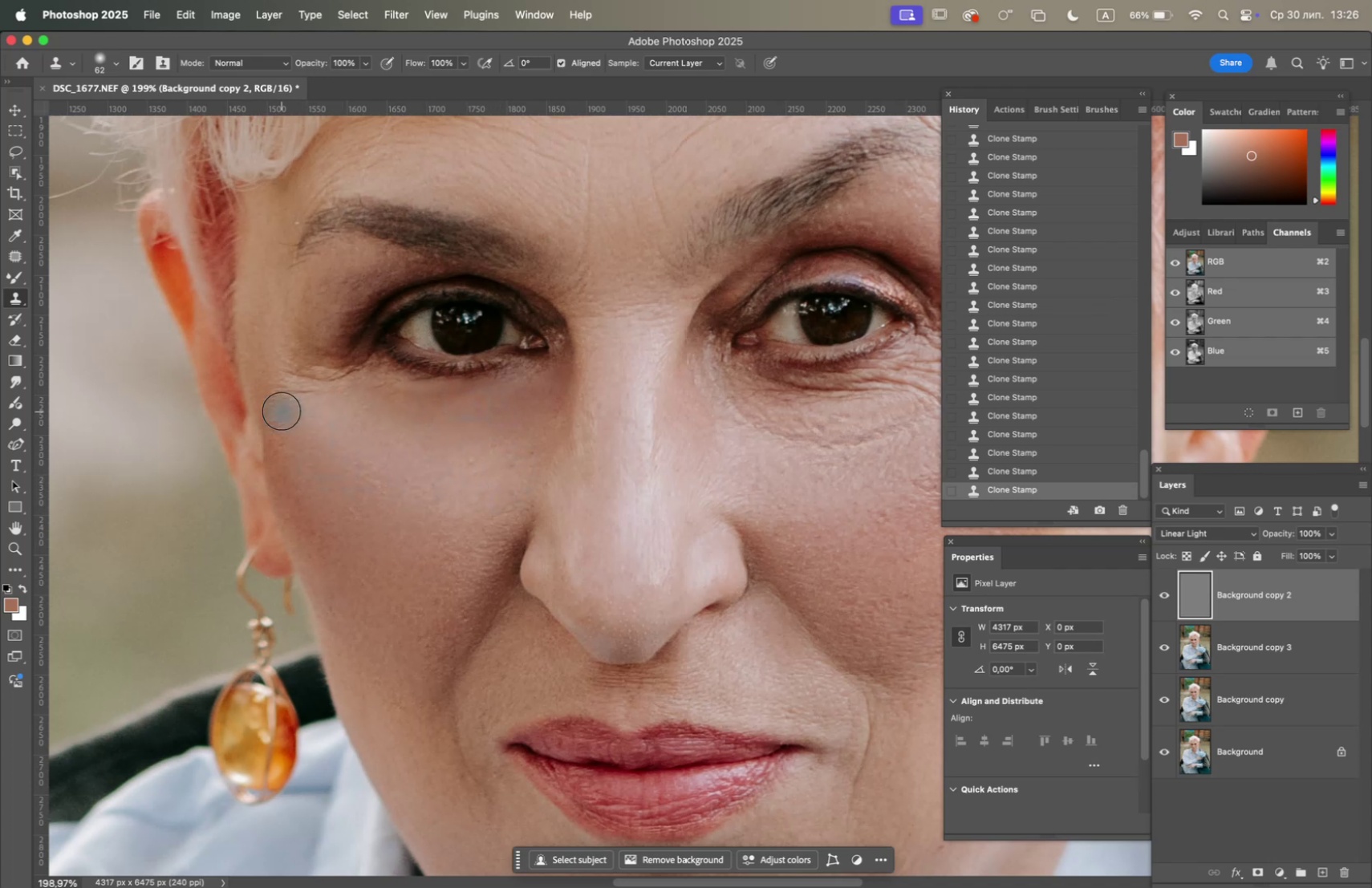 
triple_click([282, 411])
 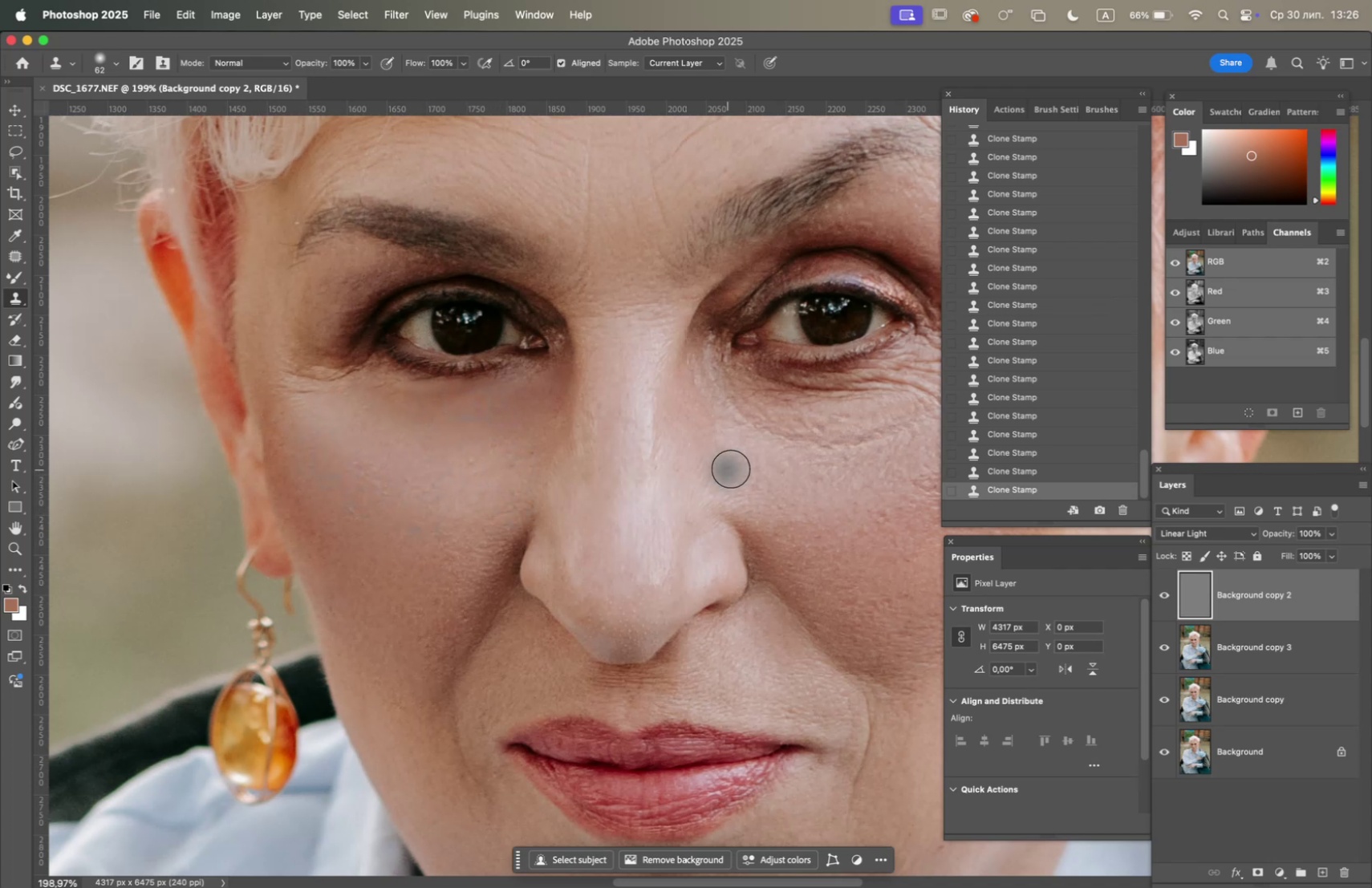 
hold_key(key=Space, duration=0.99)
 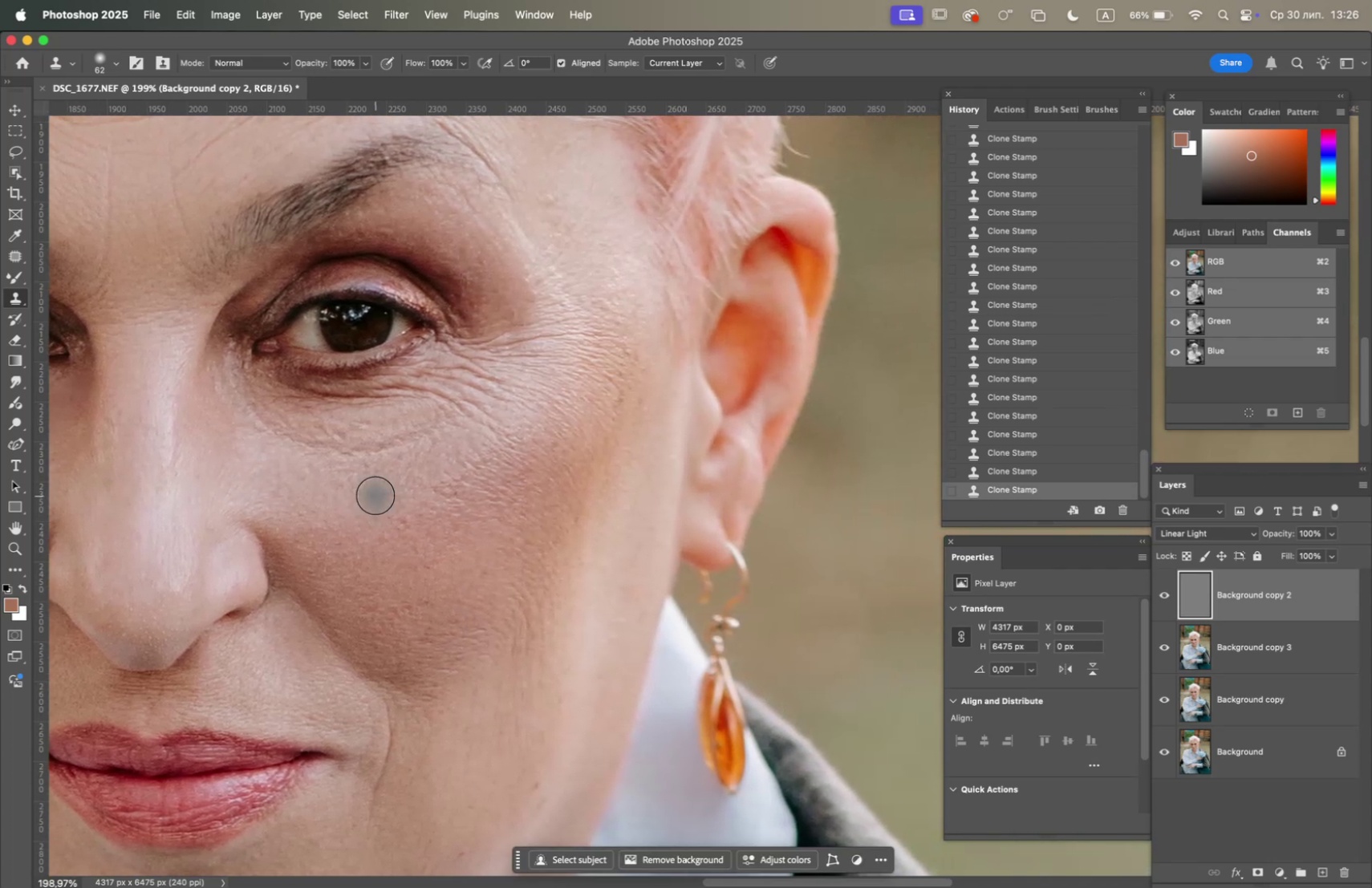 
left_click_drag(start_coordinate=[741, 466], to_coordinate=[266, 472])
 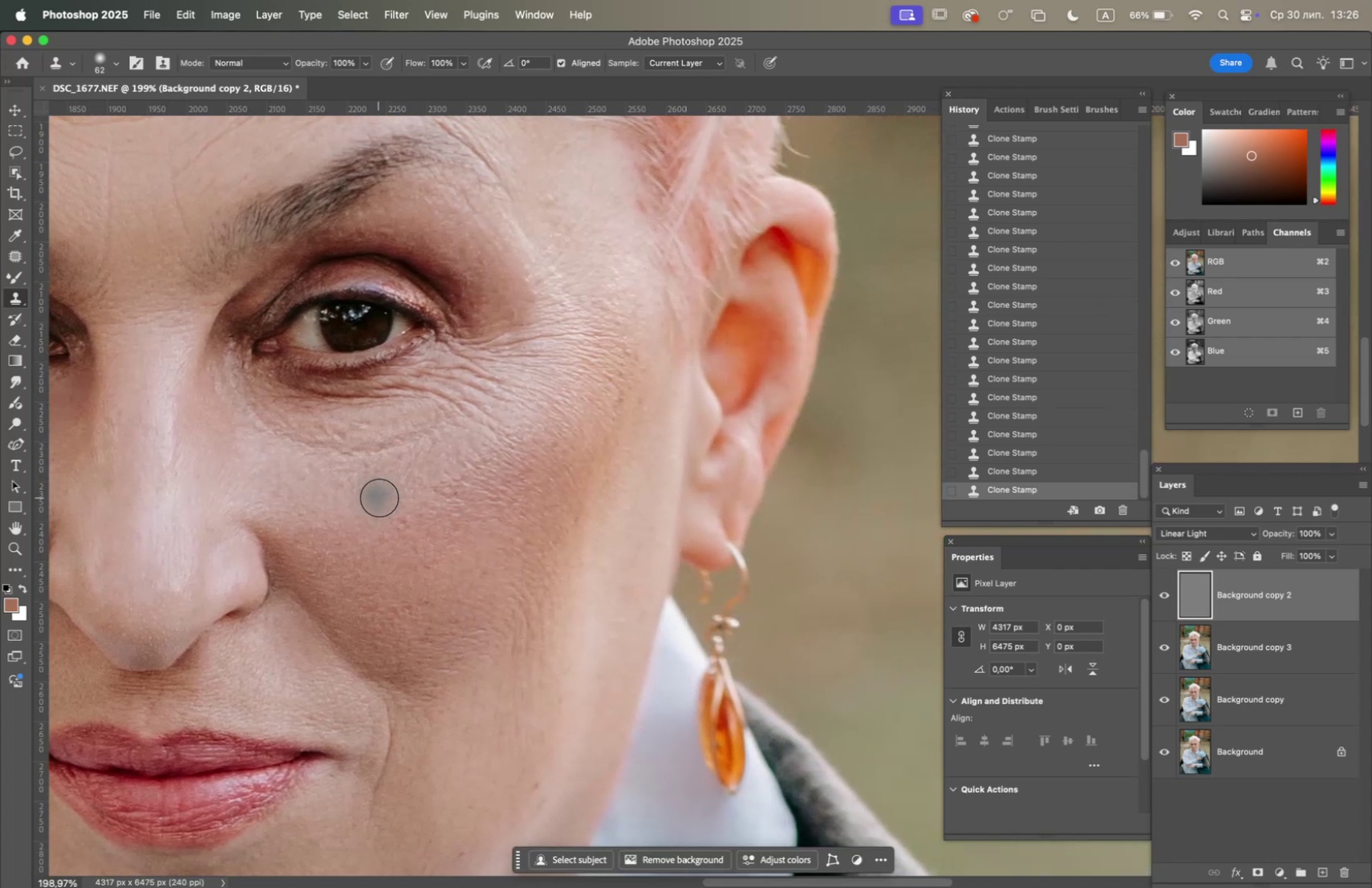 
hold_key(key=OptionLeft, duration=1.25)
left_click([369, 551])
 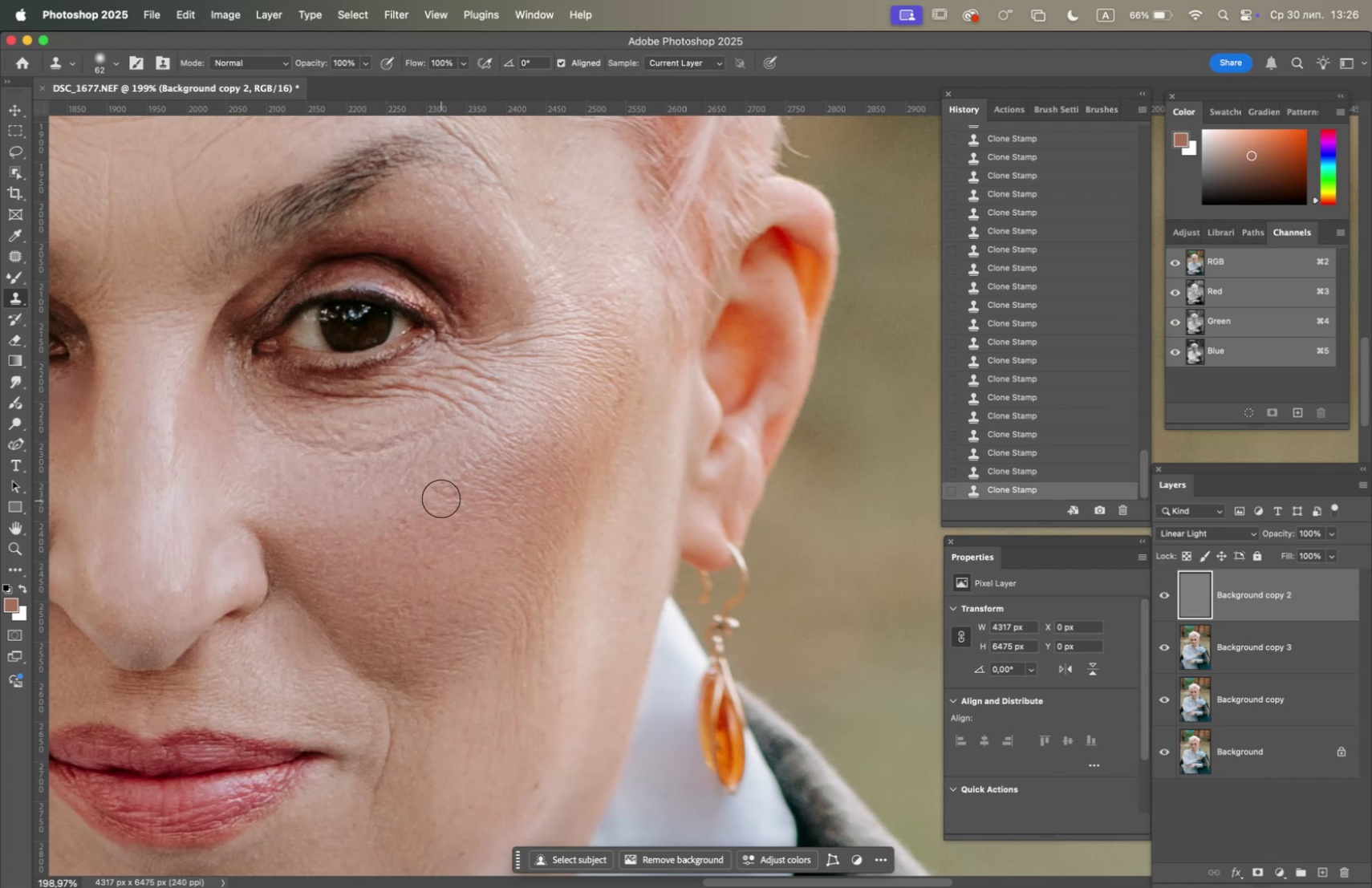 
double_click([441, 497])
 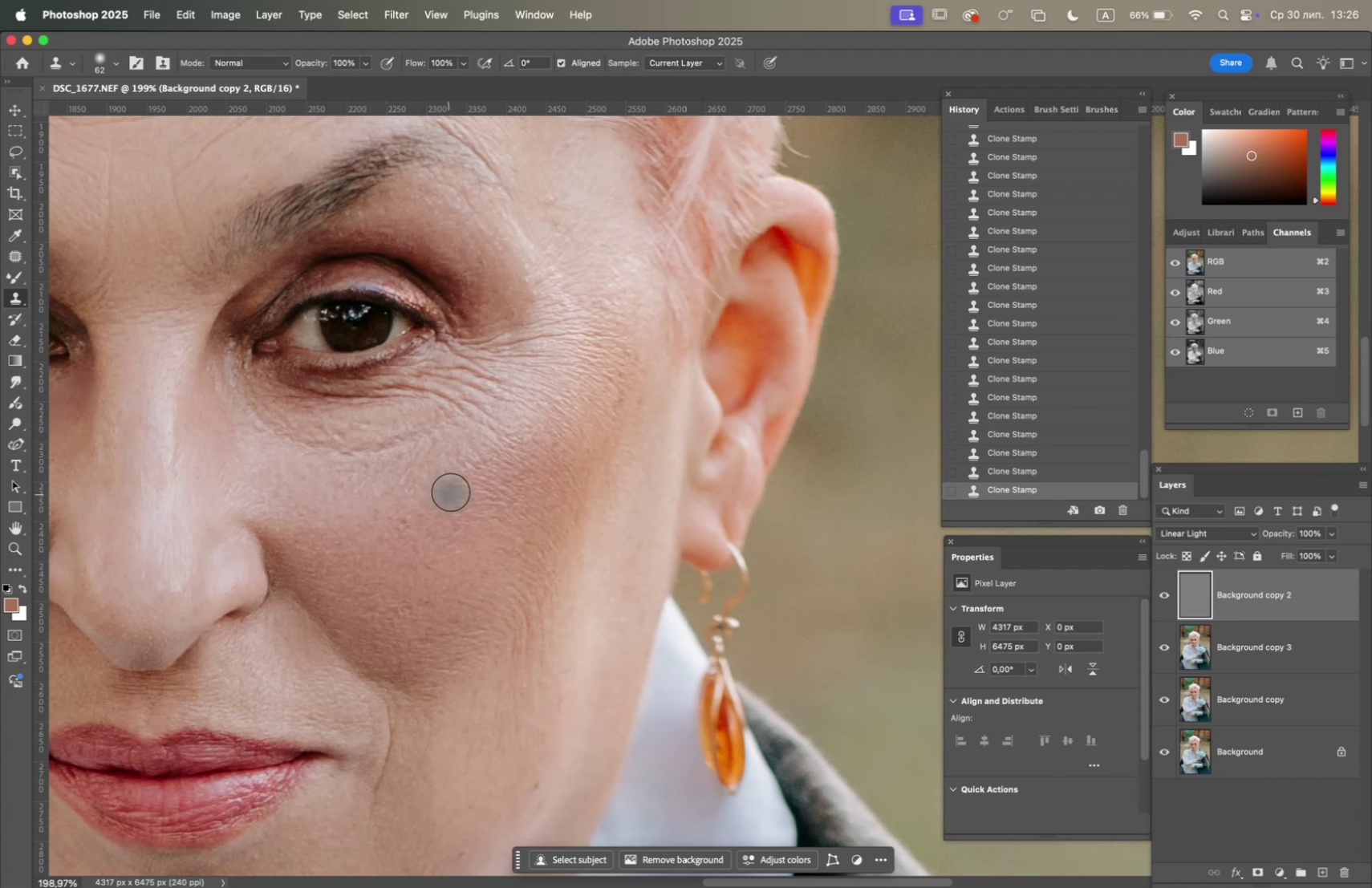 
left_click_drag(start_coordinate=[460, 483], to_coordinate=[465, 480])
 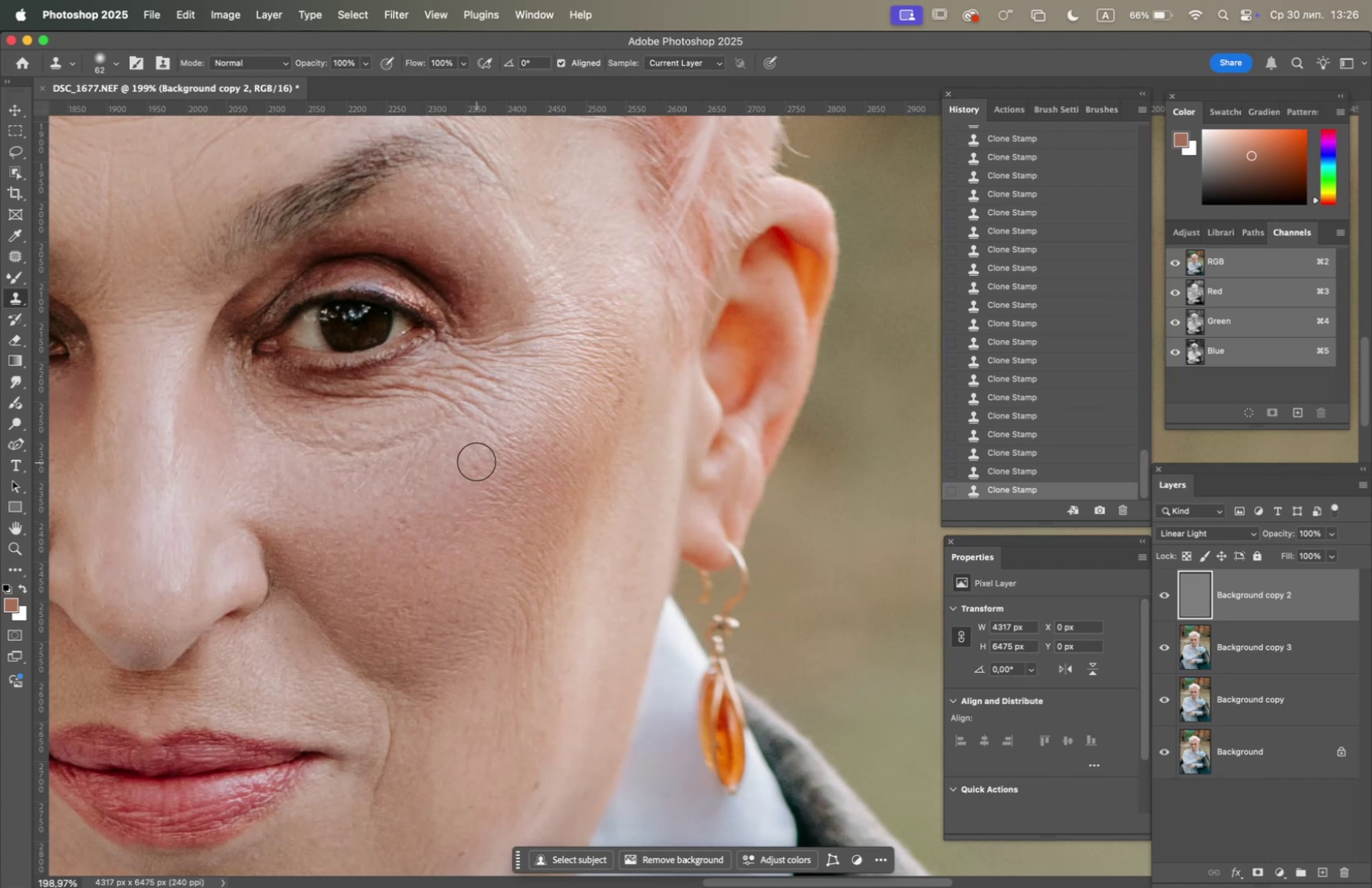 
triple_click([486, 457])
 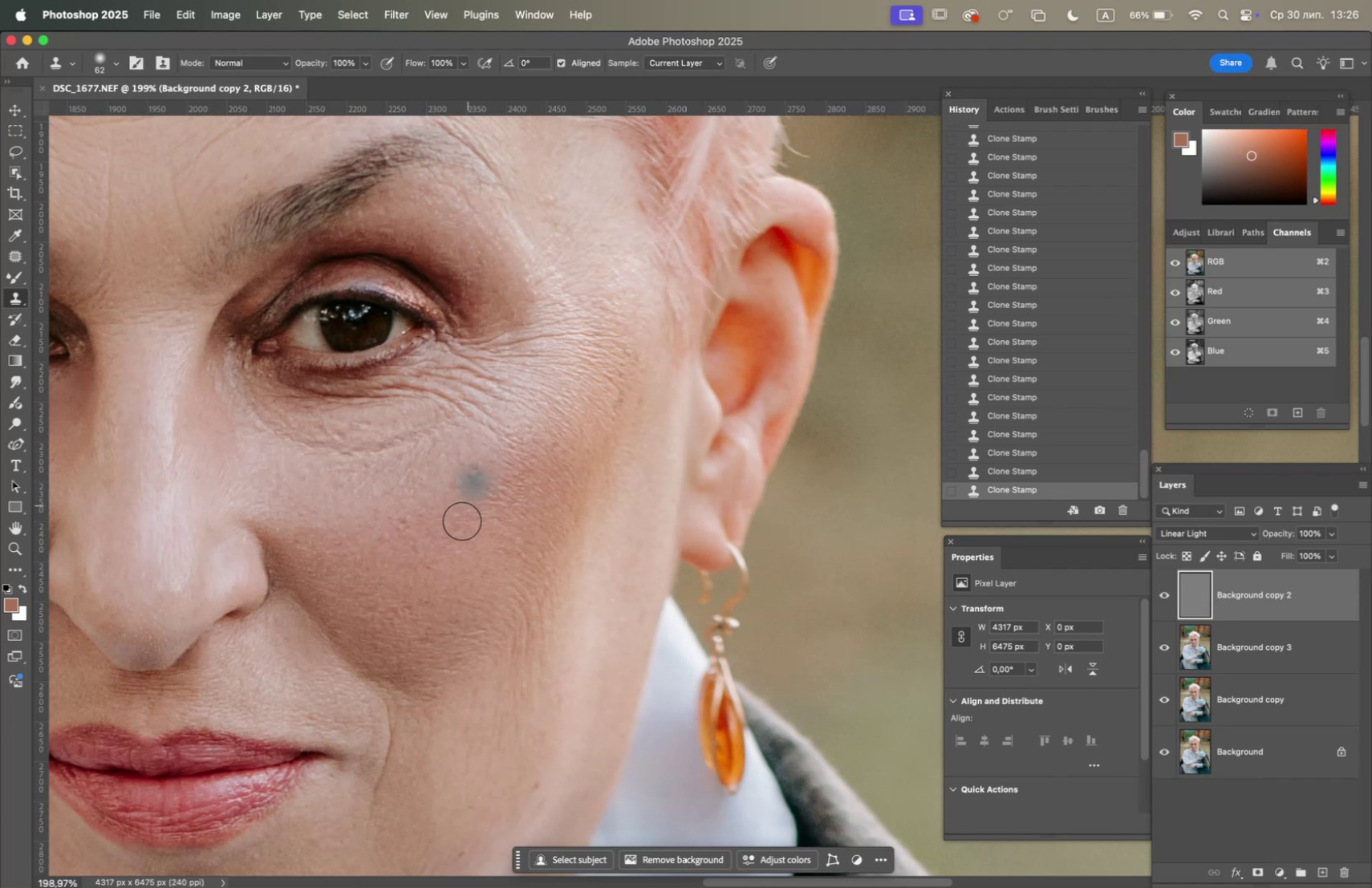 
hold_key(key=OptionLeft, duration=0.89)
left_click([380, 587])
 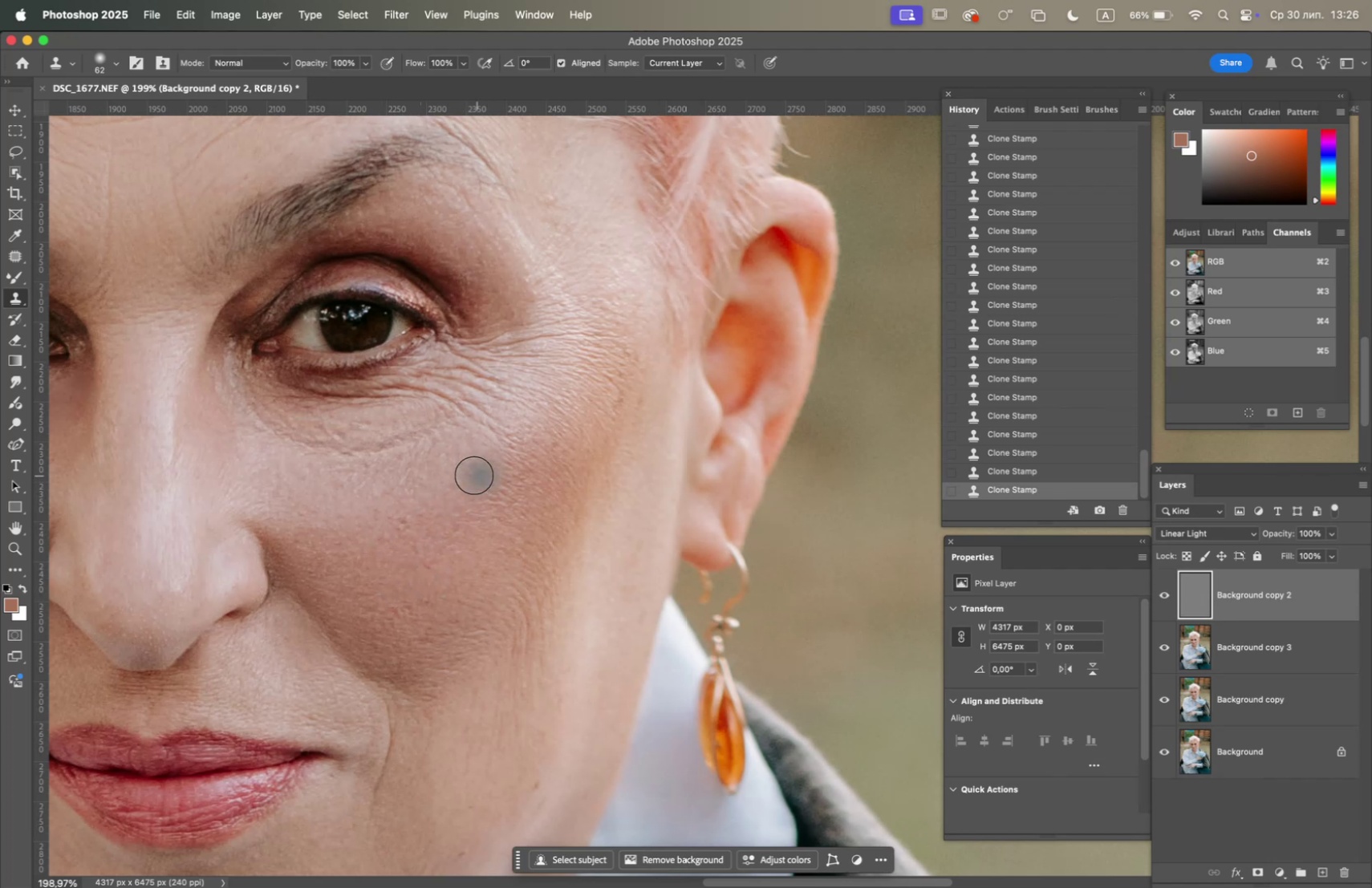 
left_click([473, 473])
 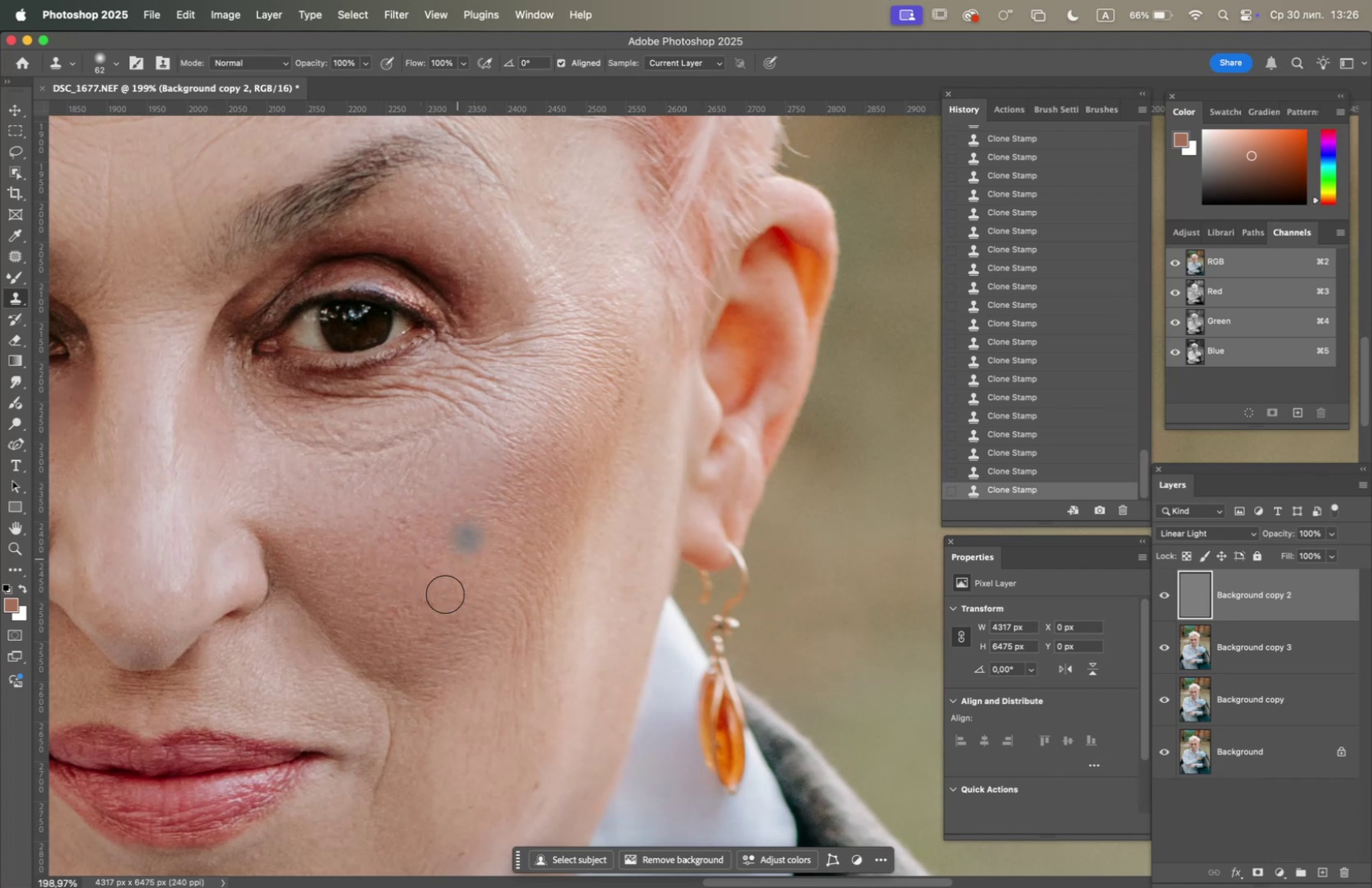 
hold_key(key=OptionLeft, duration=1.09)
left_click([371, 575])
 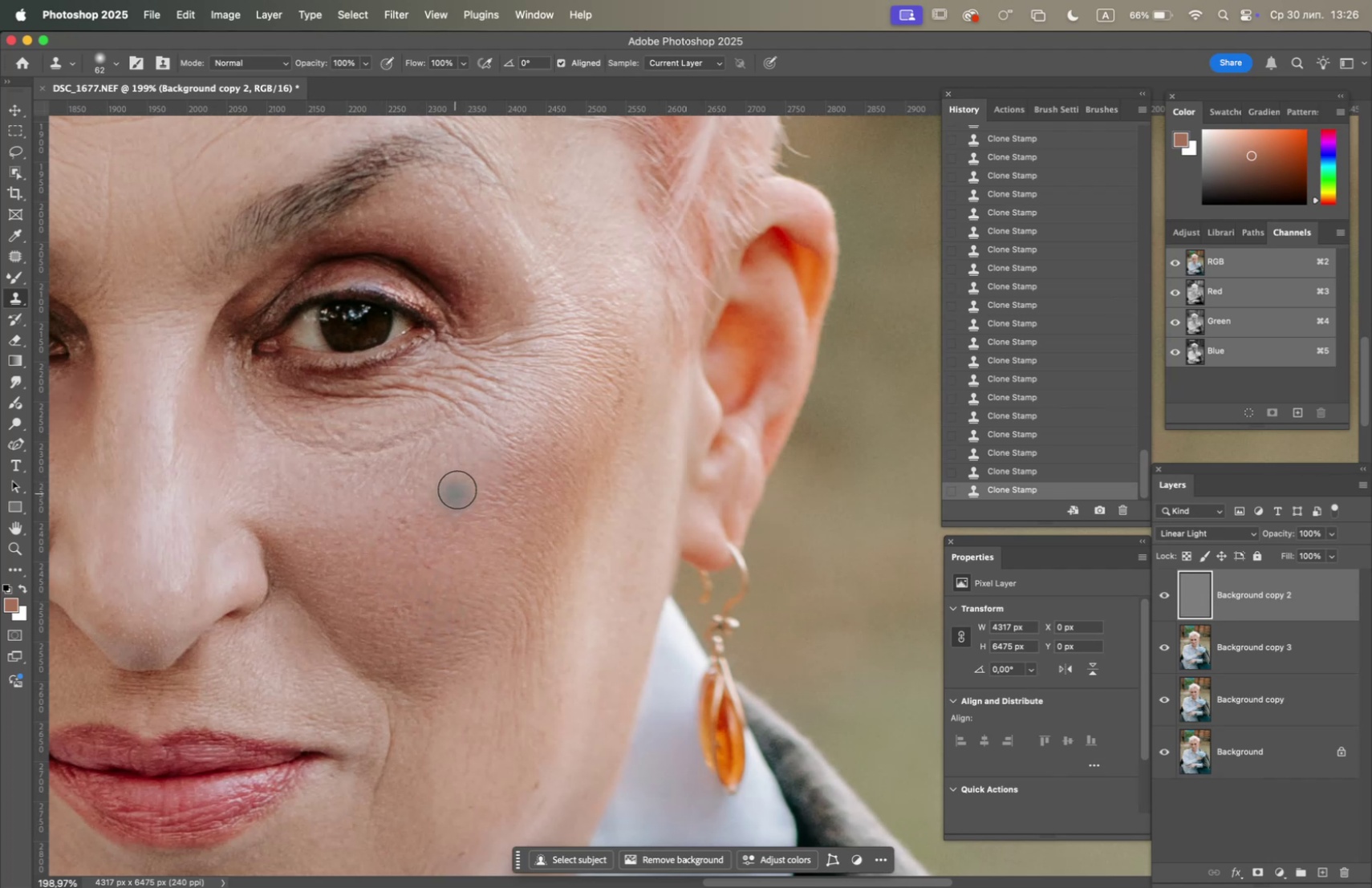 
left_click([471, 480])
 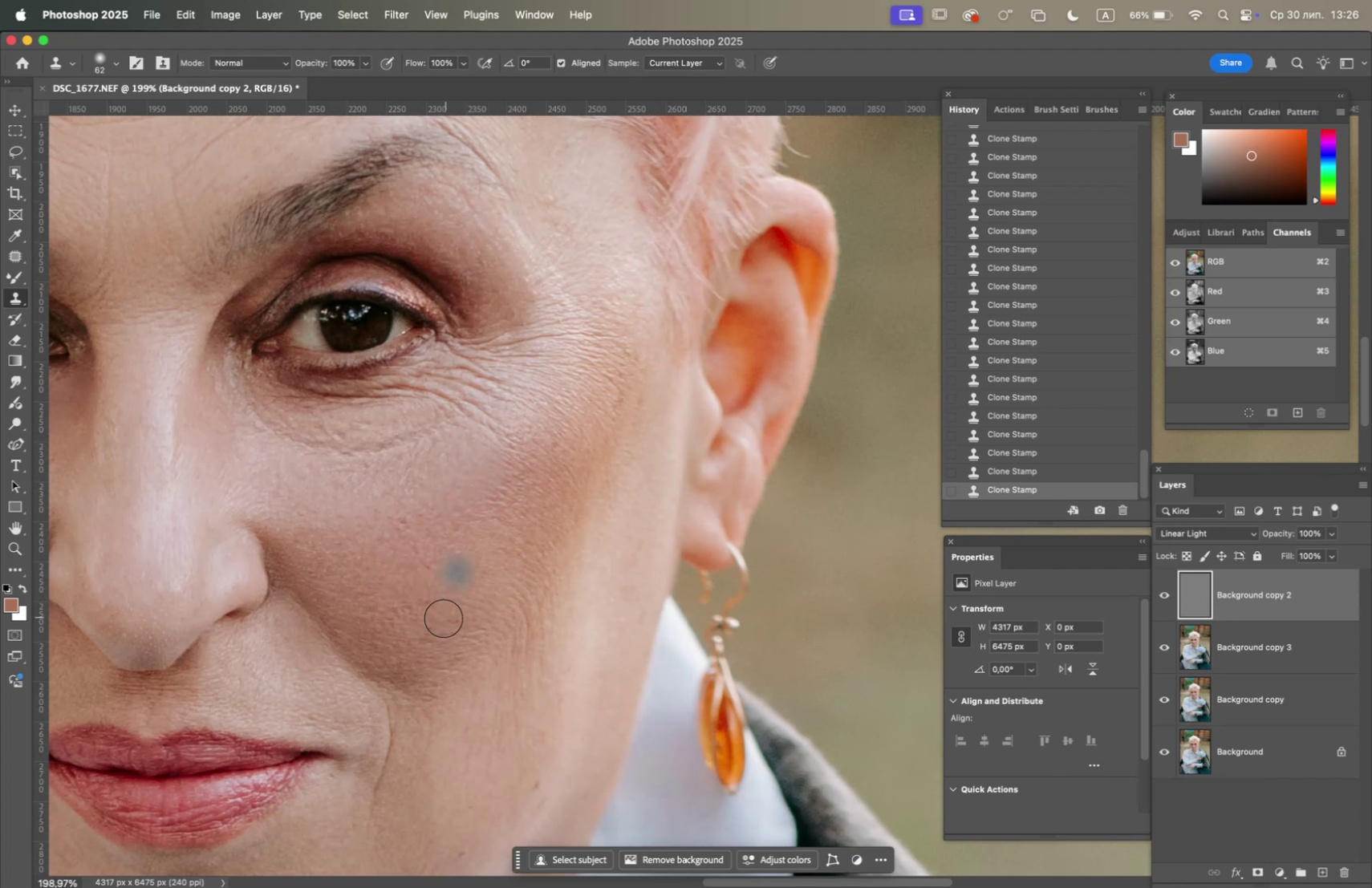 
hold_key(key=OptionLeft, duration=1.64)
left_click([434, 578])
 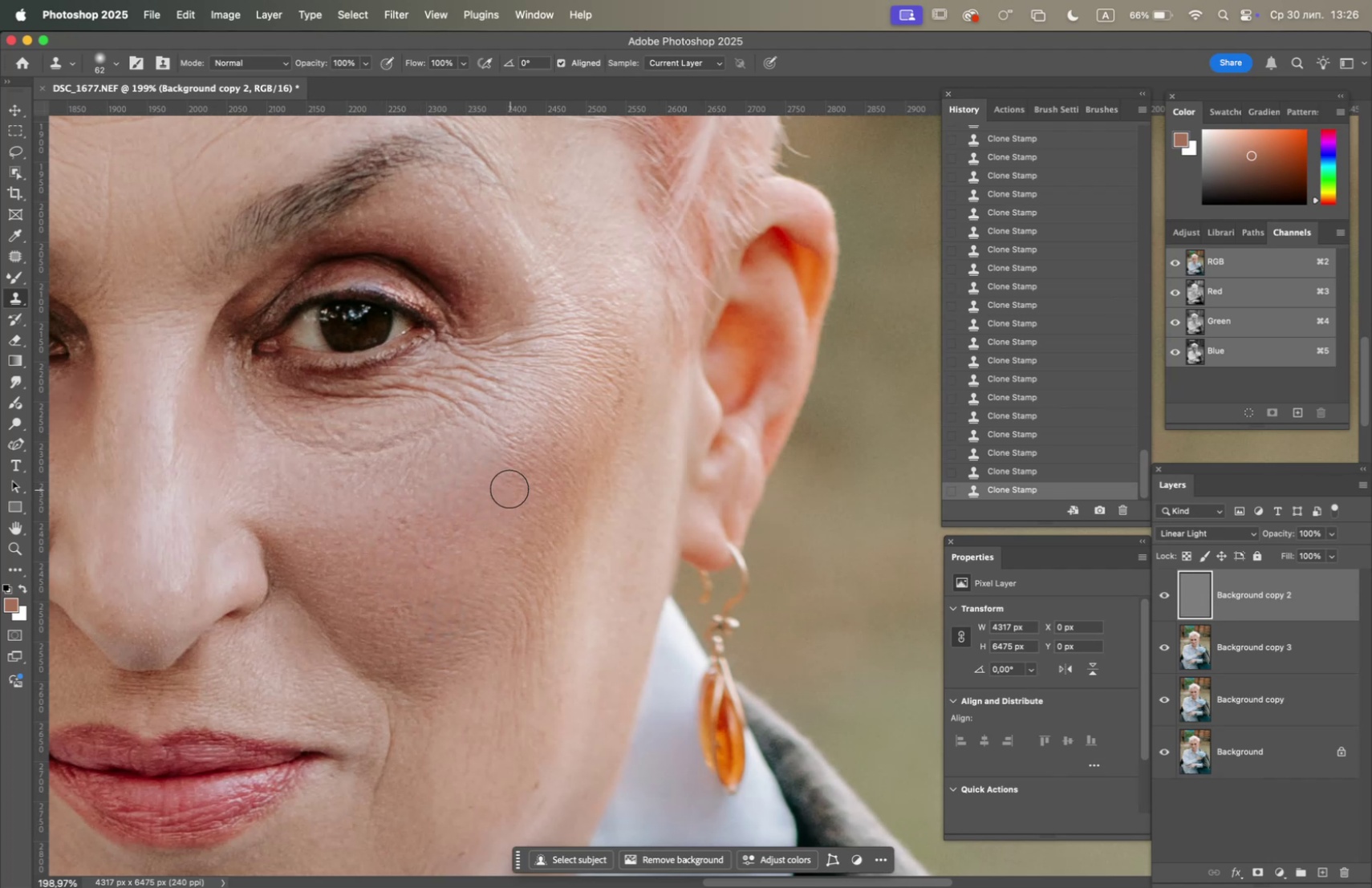 
triple_click([530, 478])
 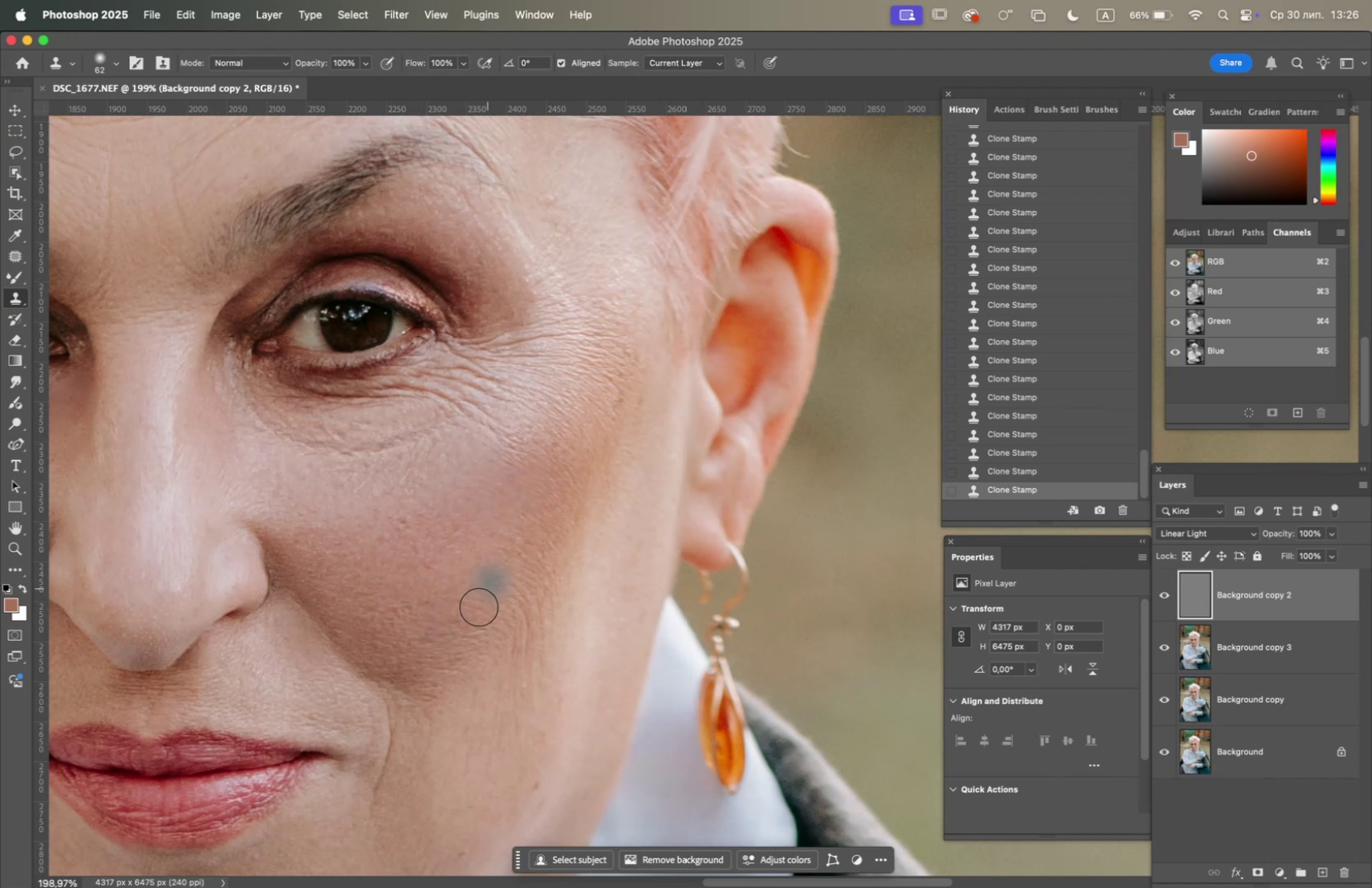 
hold_key(key=OptionLeft, duration=0.9)
left_click([408, 566])
 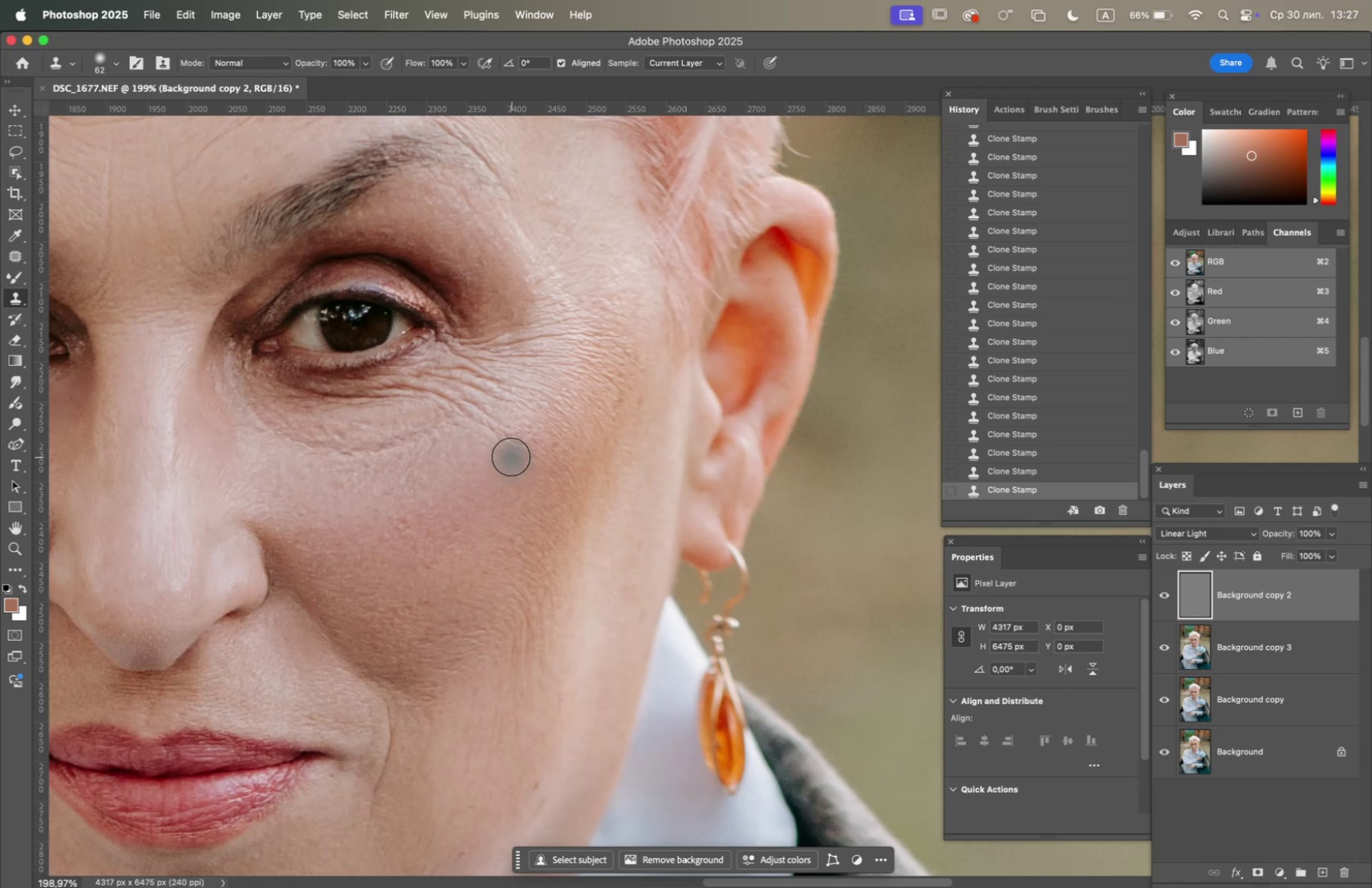 
double_click([515, 452])
 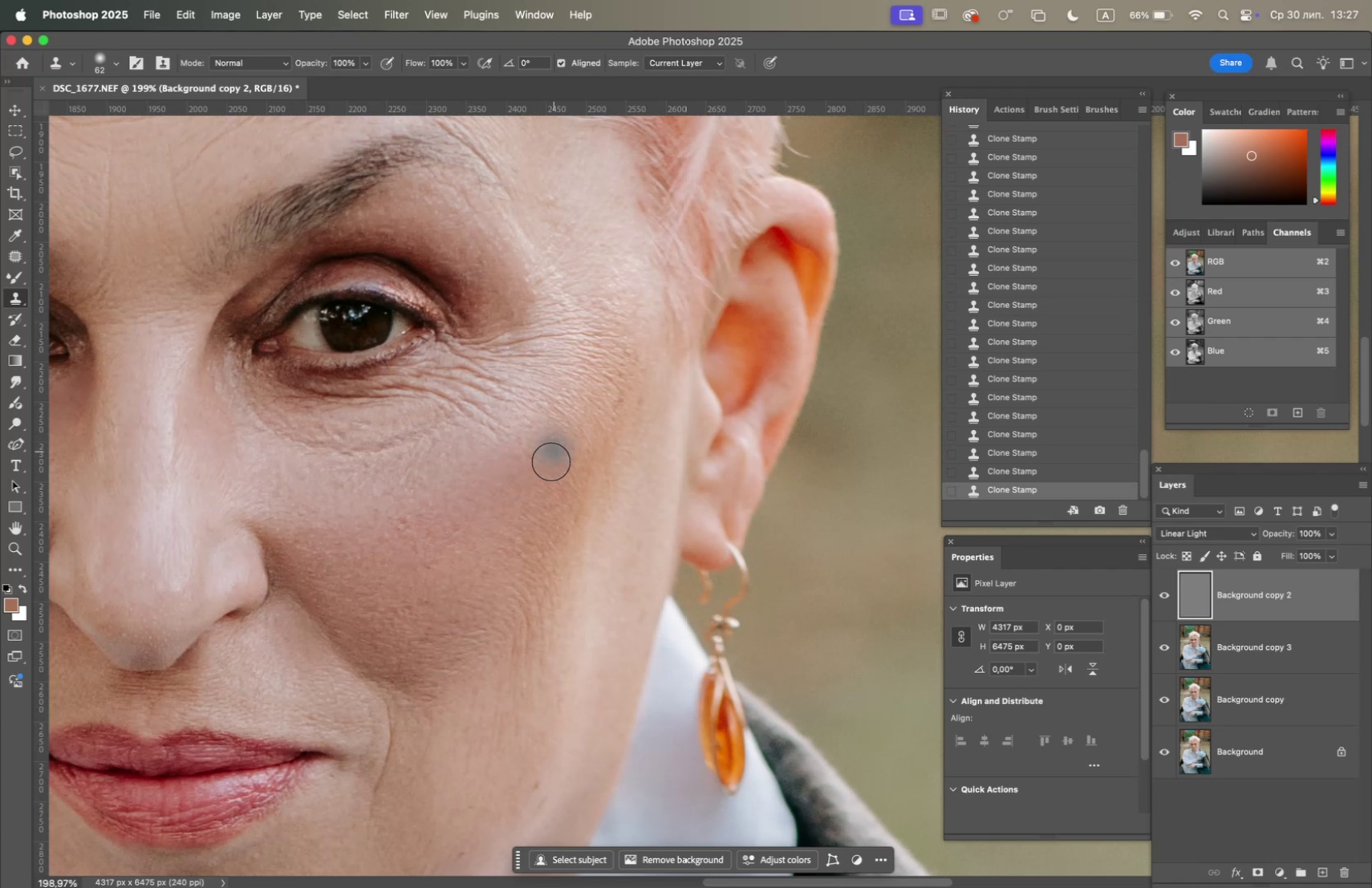 
hold_key(key=OptionLeft, duration=0.69)
left_click([447, 567])
 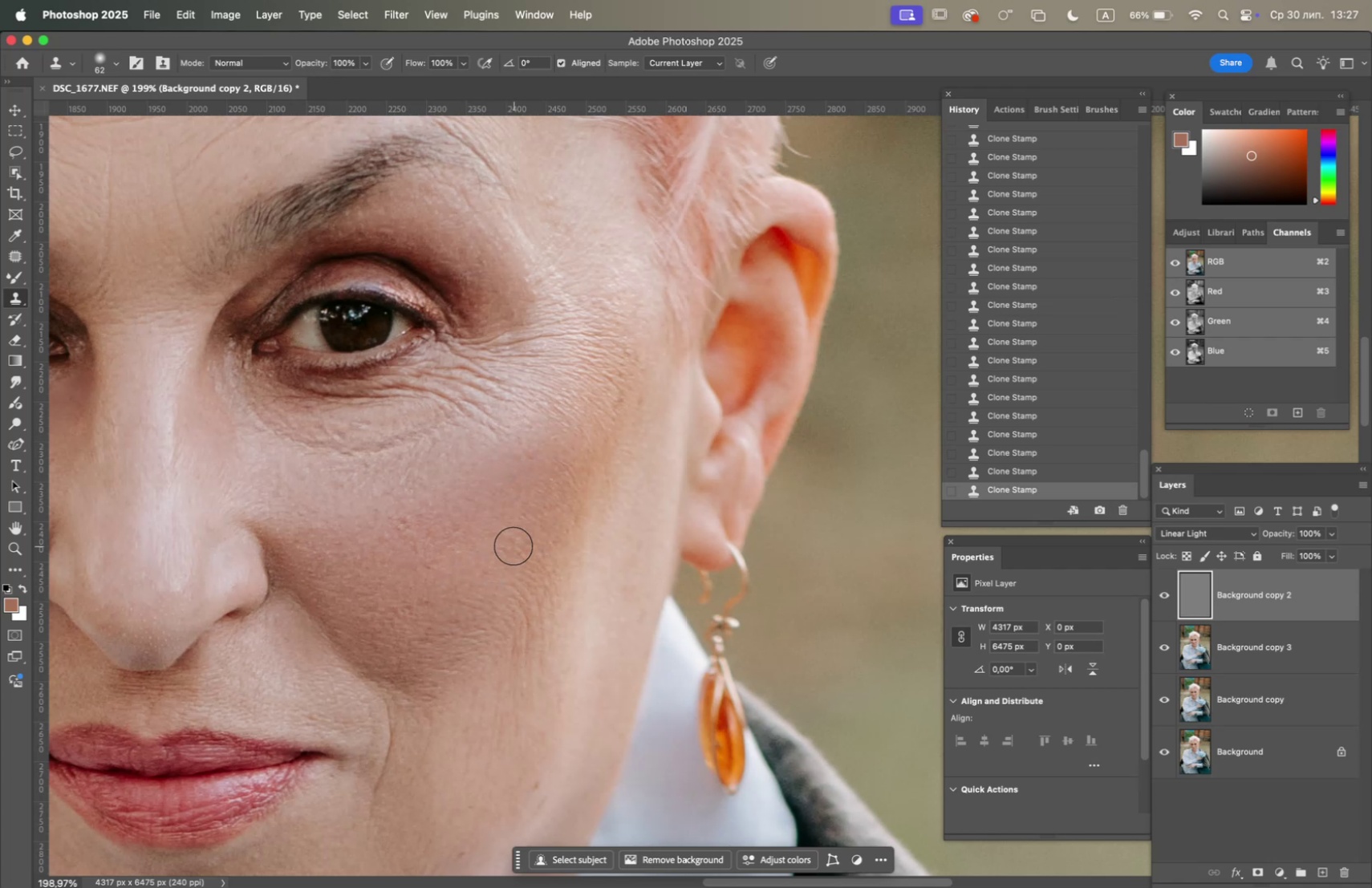 
double_click([513, 545])
 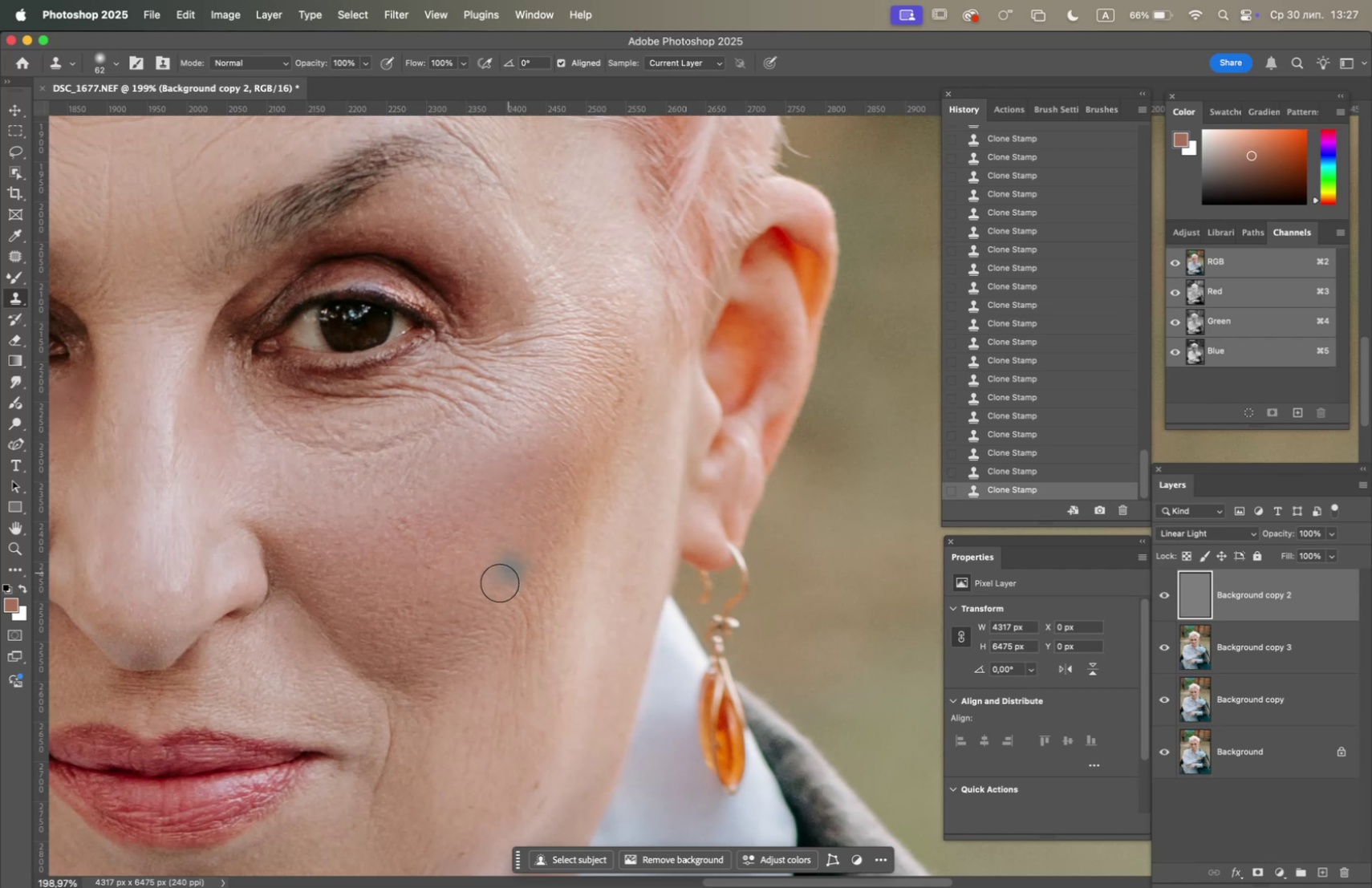 
hold_key(key=OptionLeft, duration=1.46)
left_click([508, 512])
 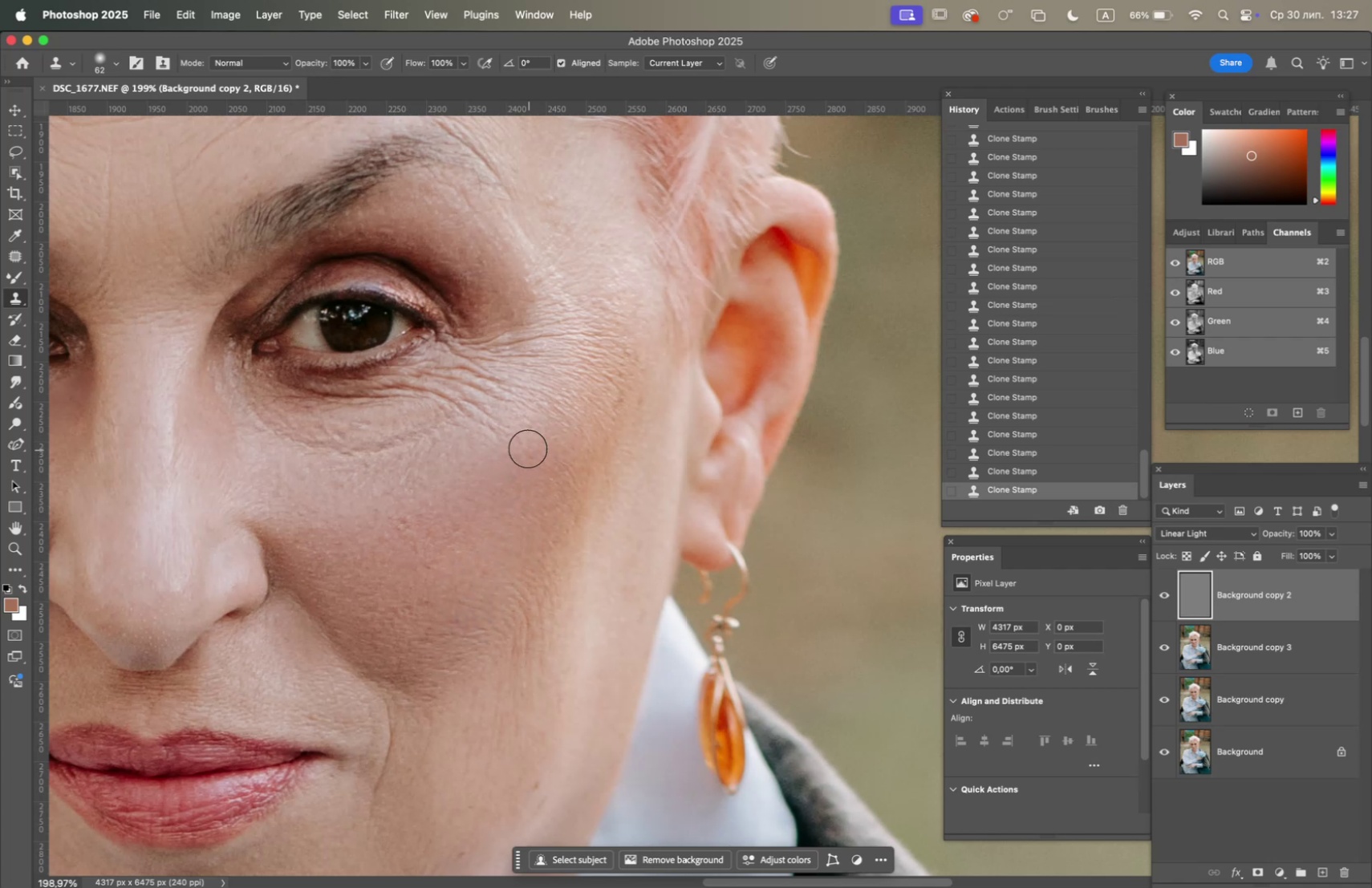 
left_click([526, 446])
 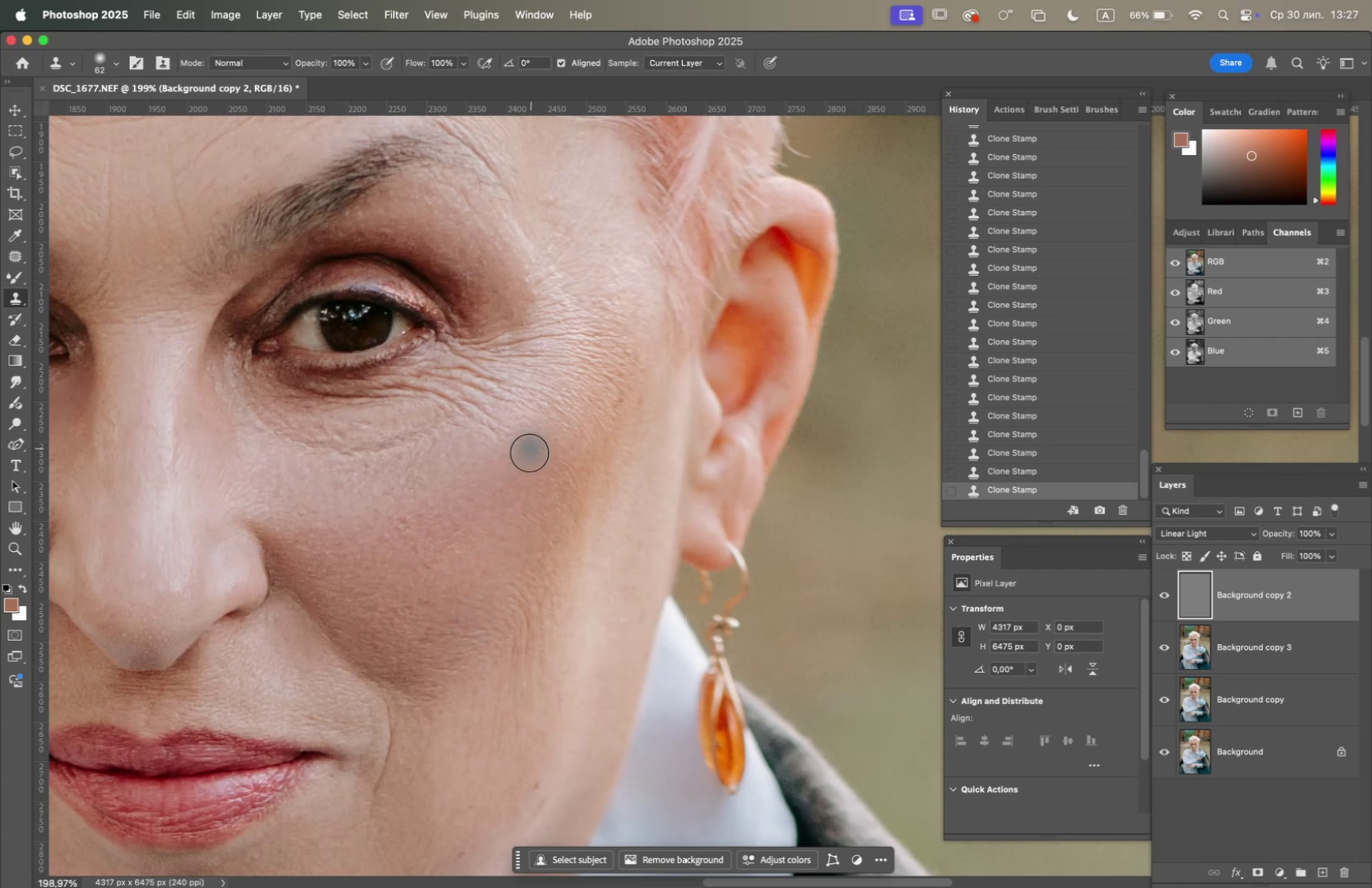 
hold_key(key=OptionLeft, duration=1.33)
left_click([453, 465])
 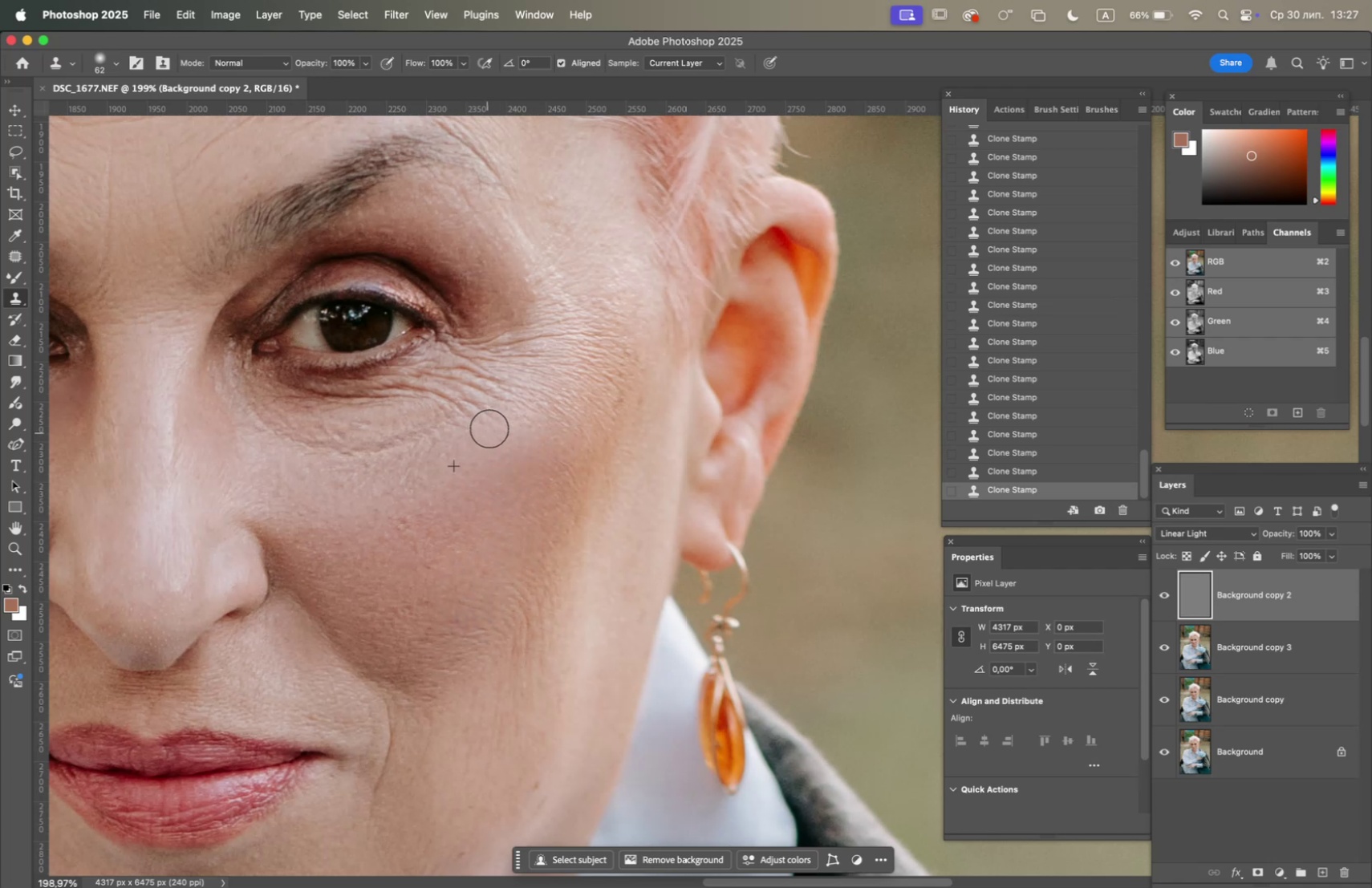 
triple_click([489, 424])
 